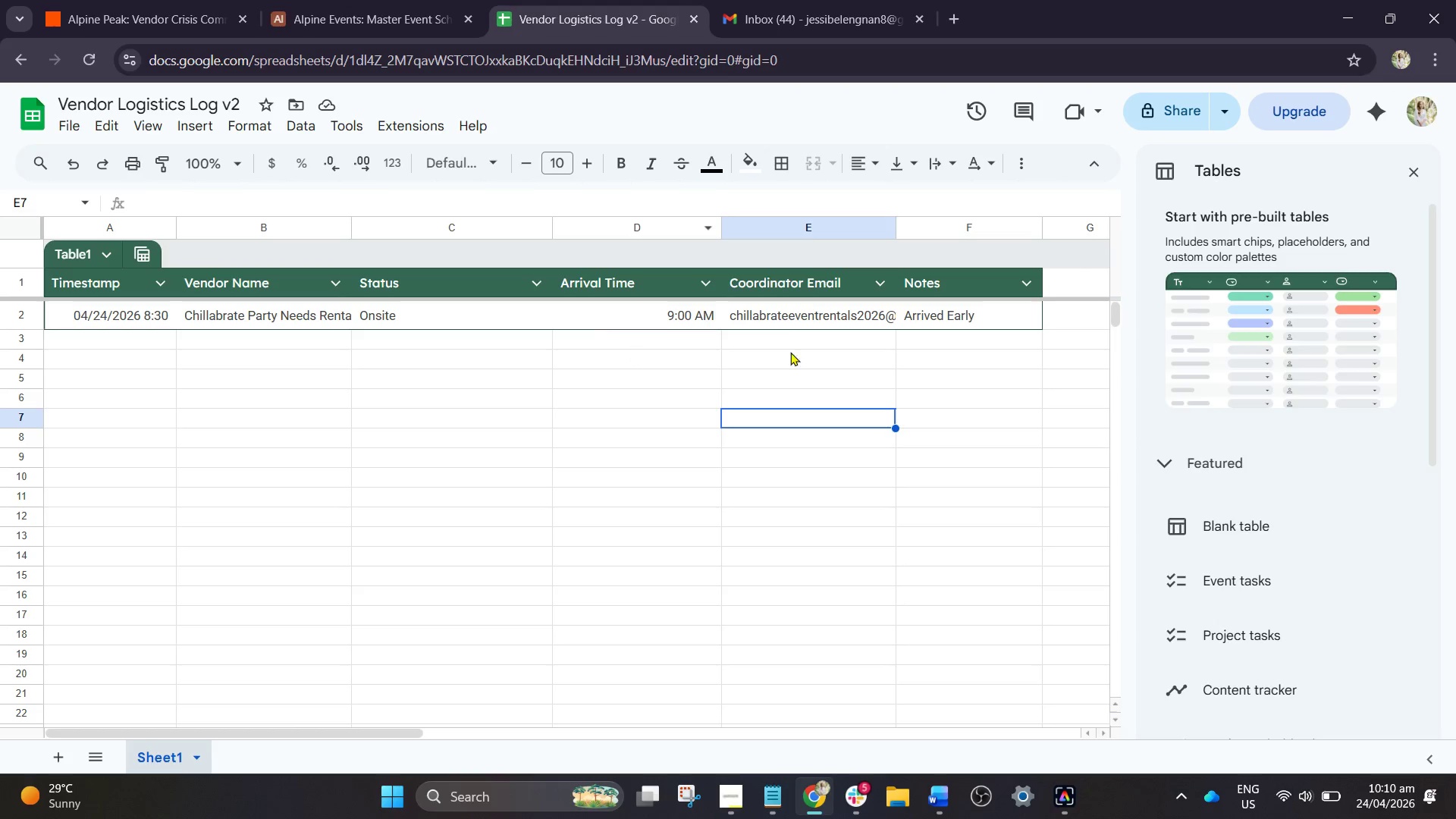 
left_click([363, 10])
 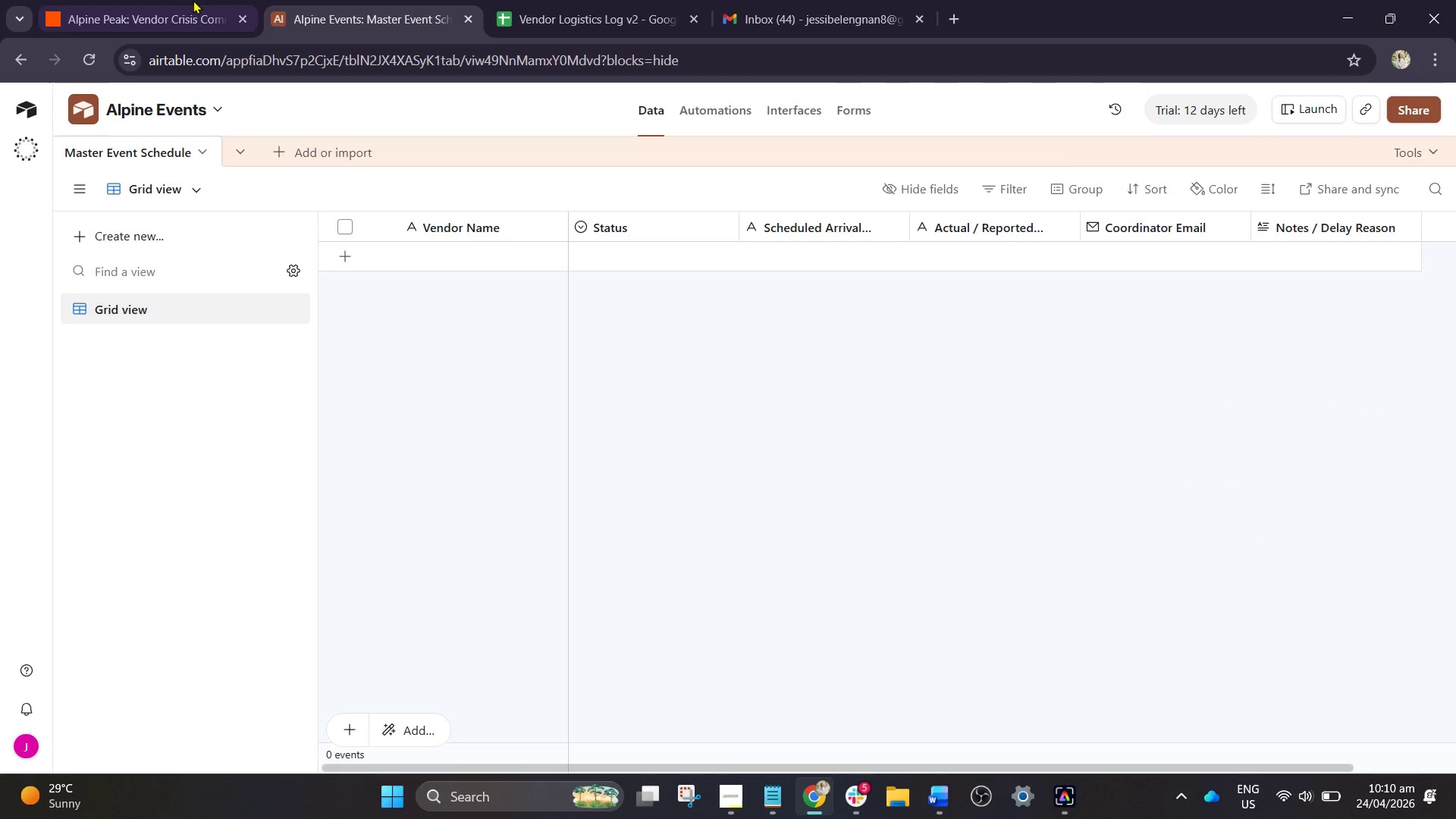 
left_click([193, 0])
 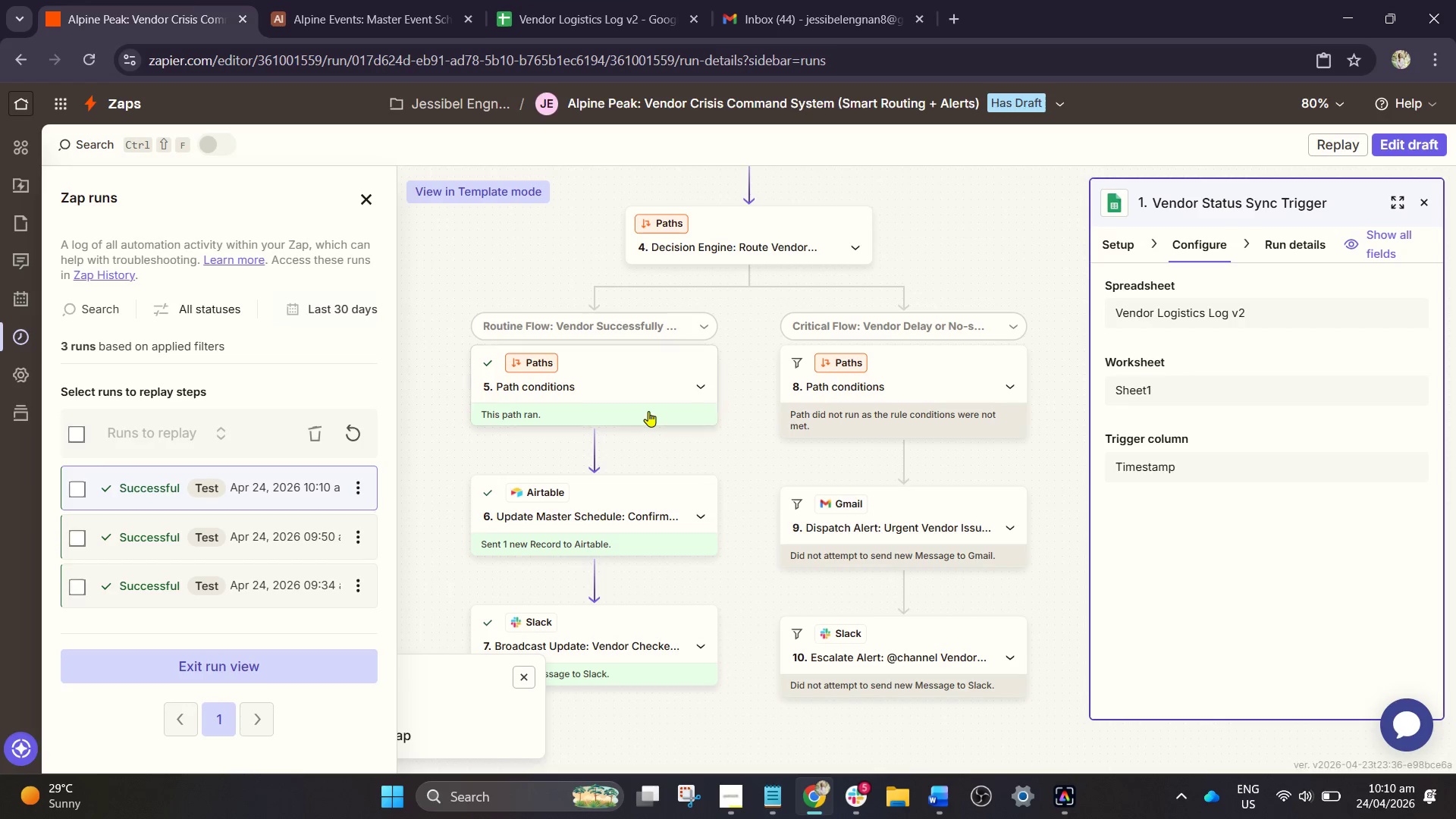 
scroll: coordinate [648, 411], scroll_direction: none, amount: 0.0
 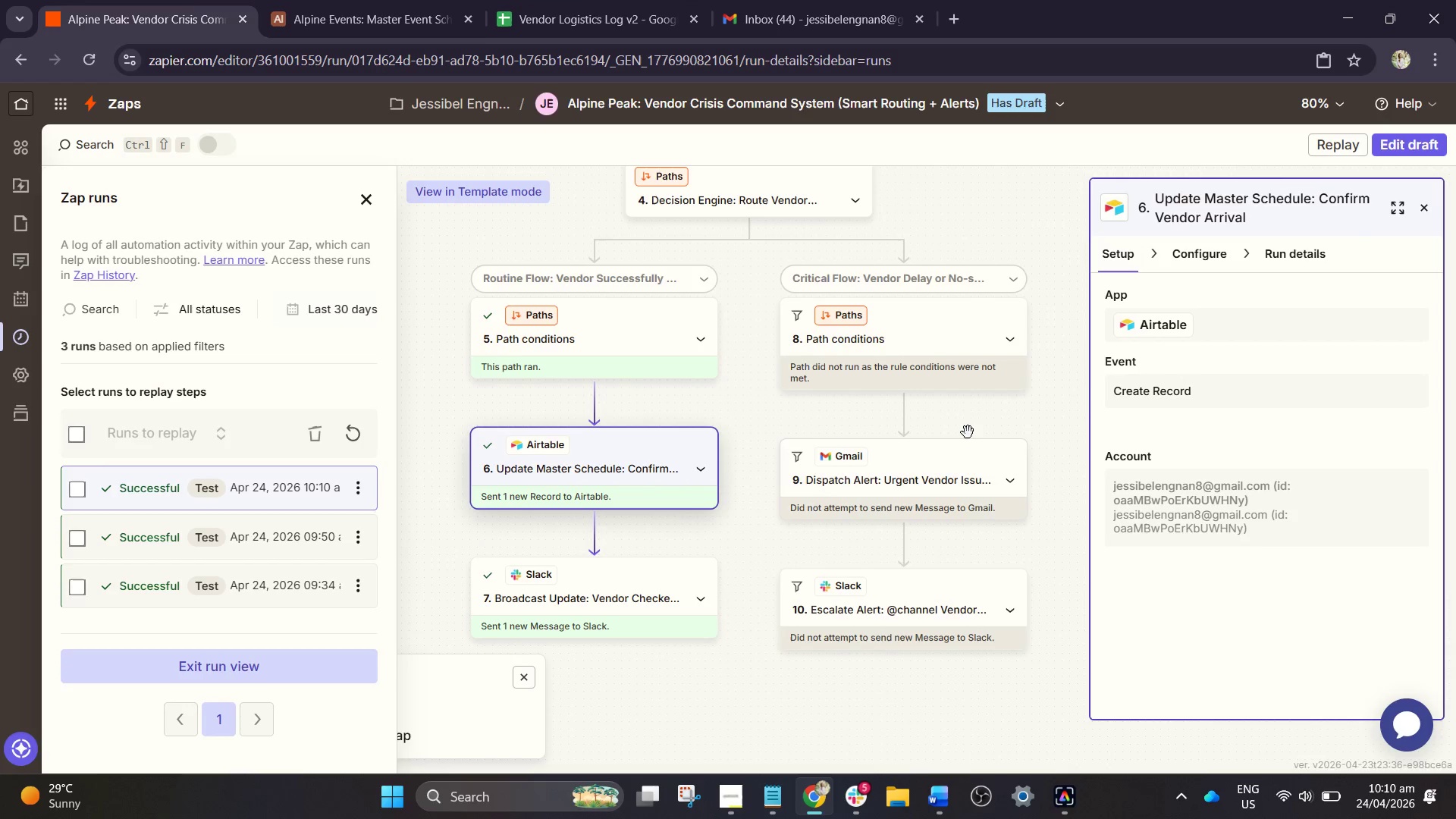 
left_click([1205, 258])
 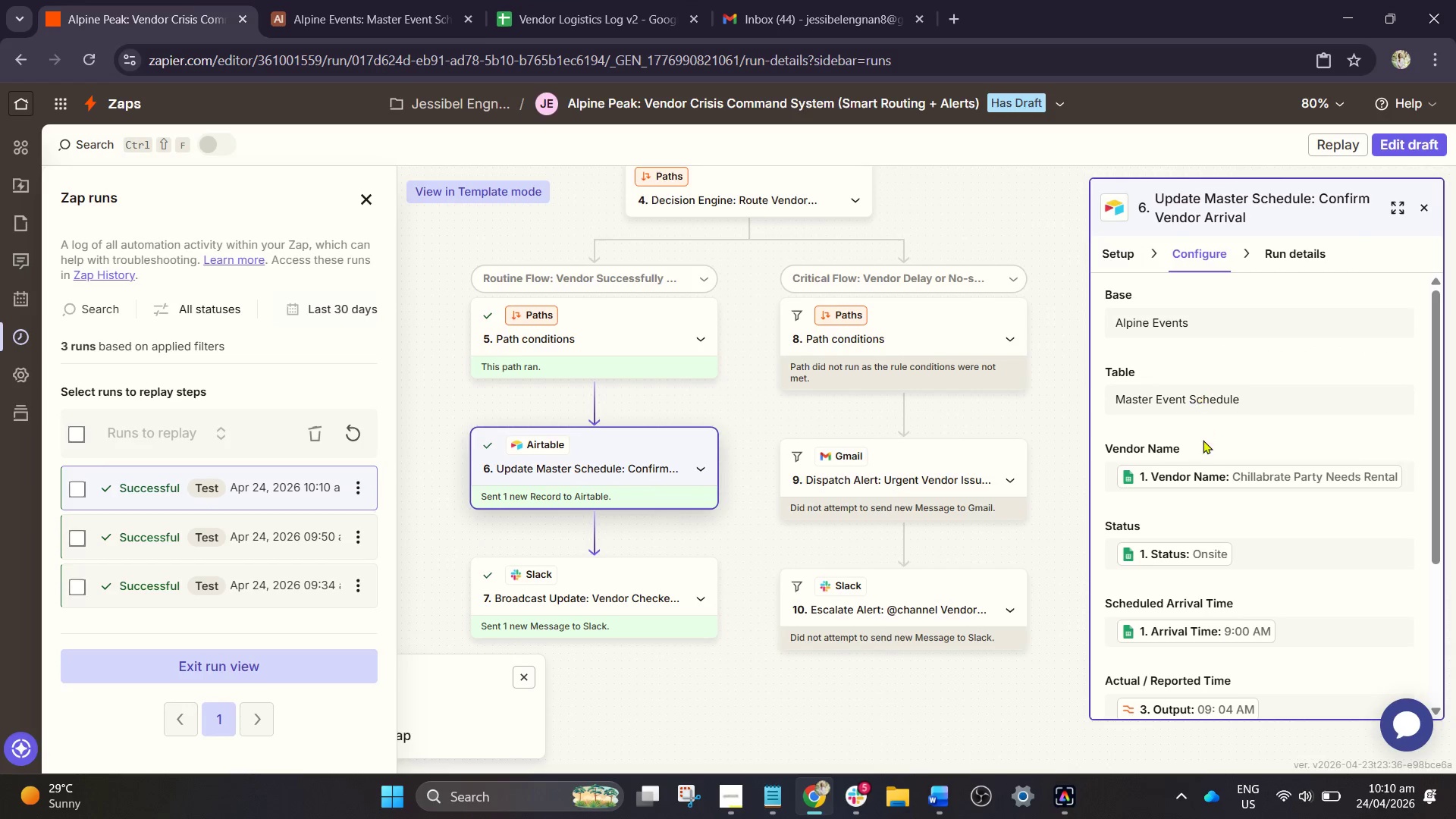 
scroll: coordinate [1277, 509], scroll_direction: down, amount: 3.0
 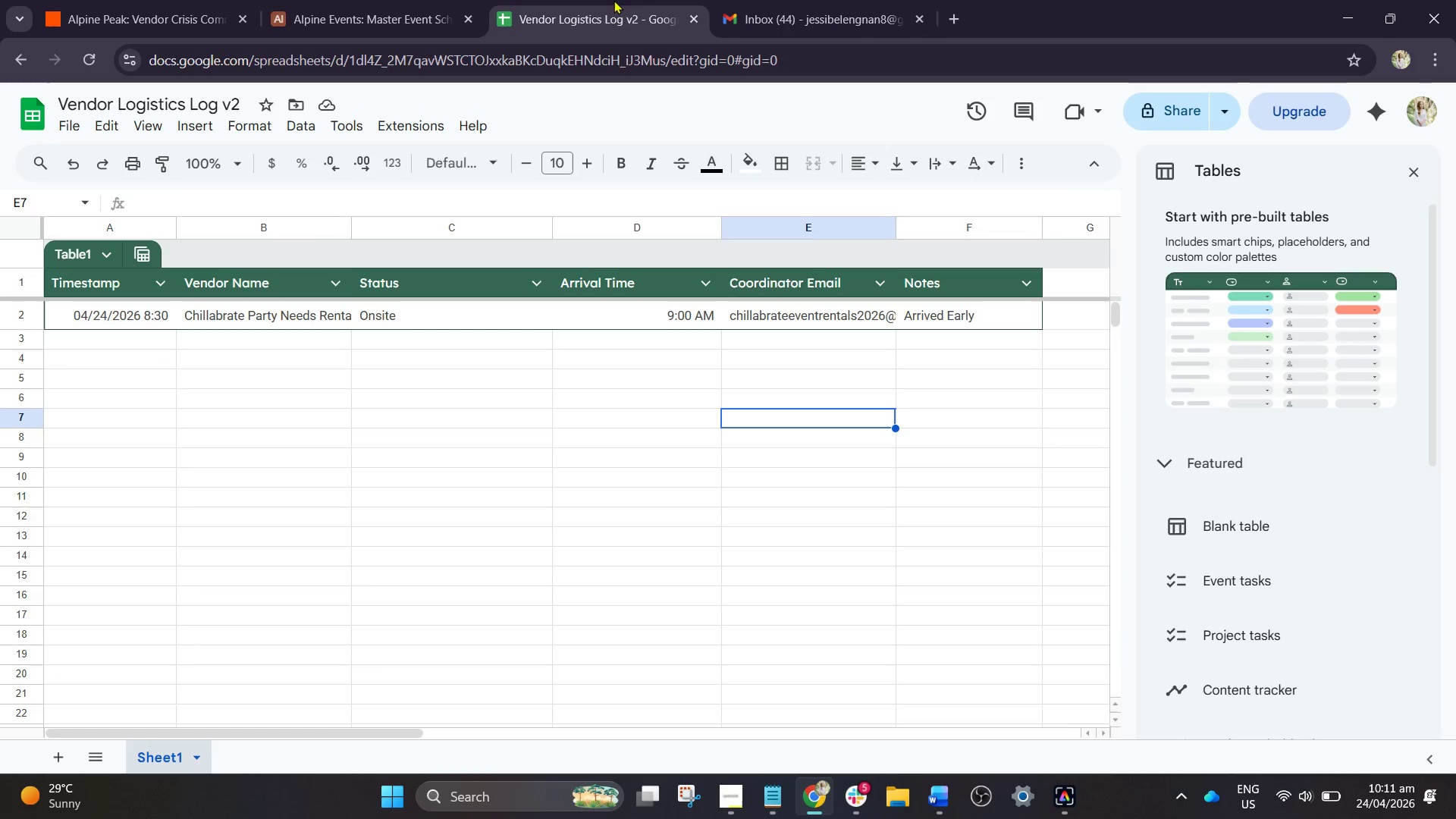 
double_click([452, 2])
 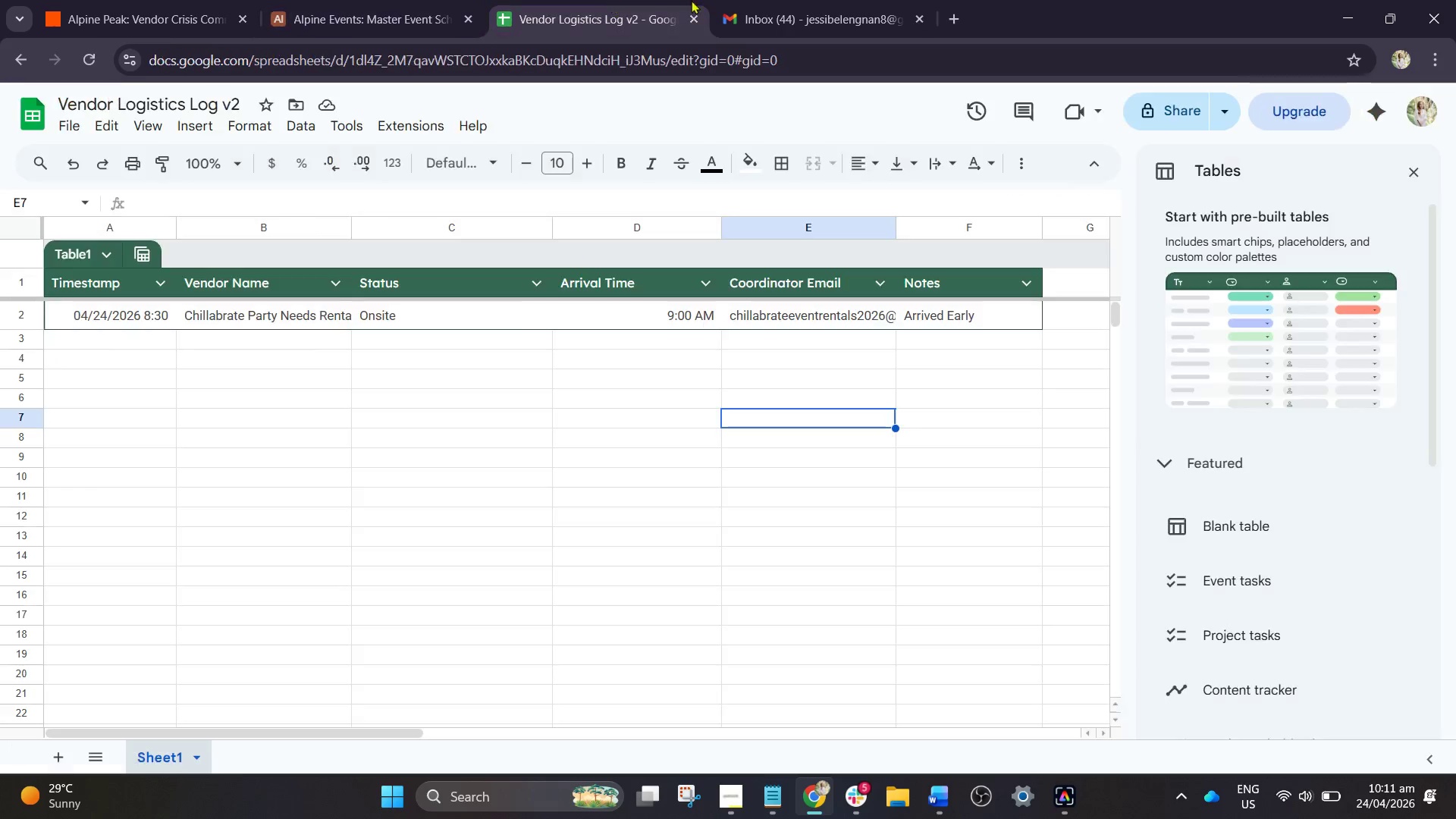 
double_click([794, 0])
 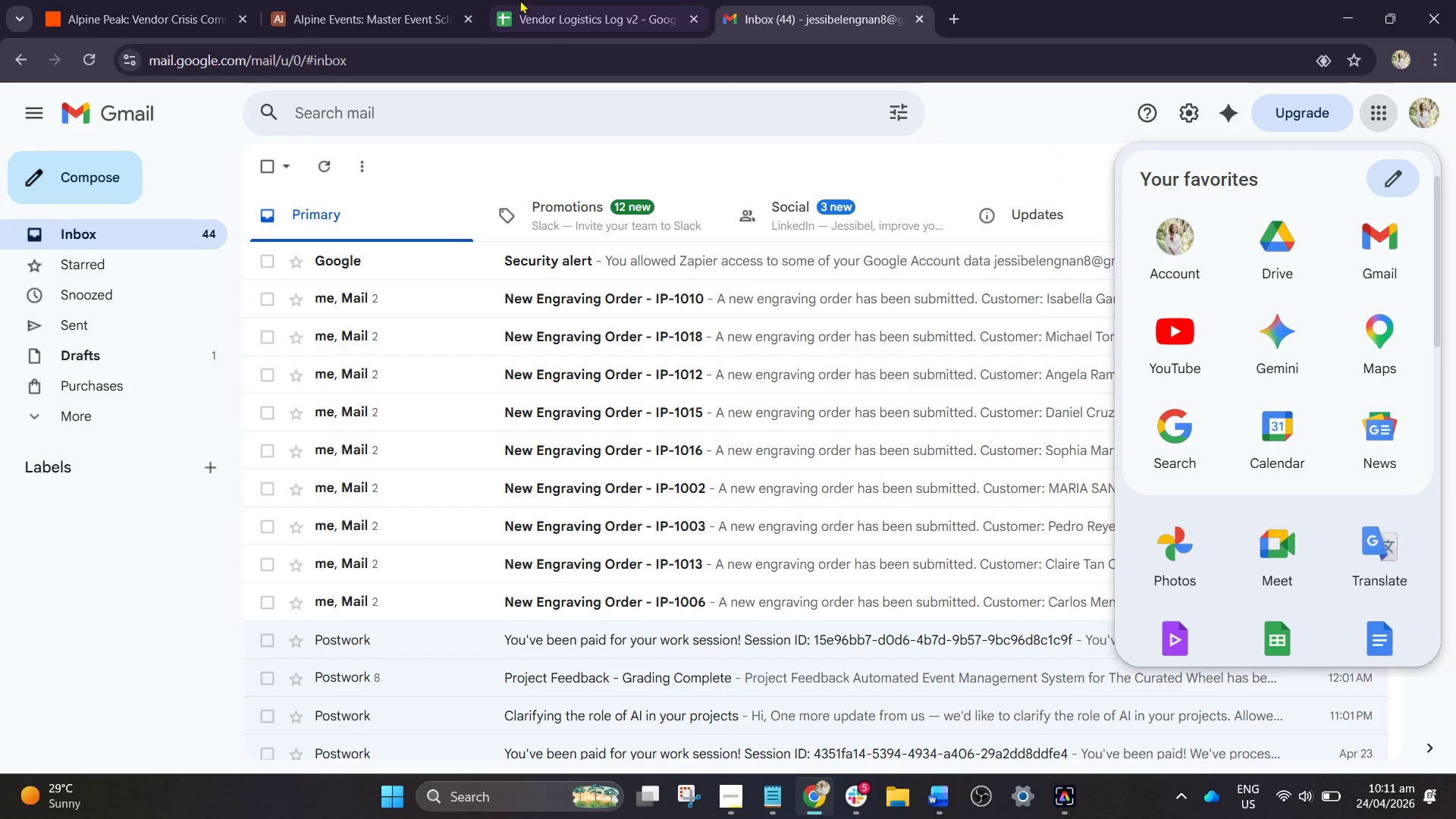 
left_click([519, 0])
 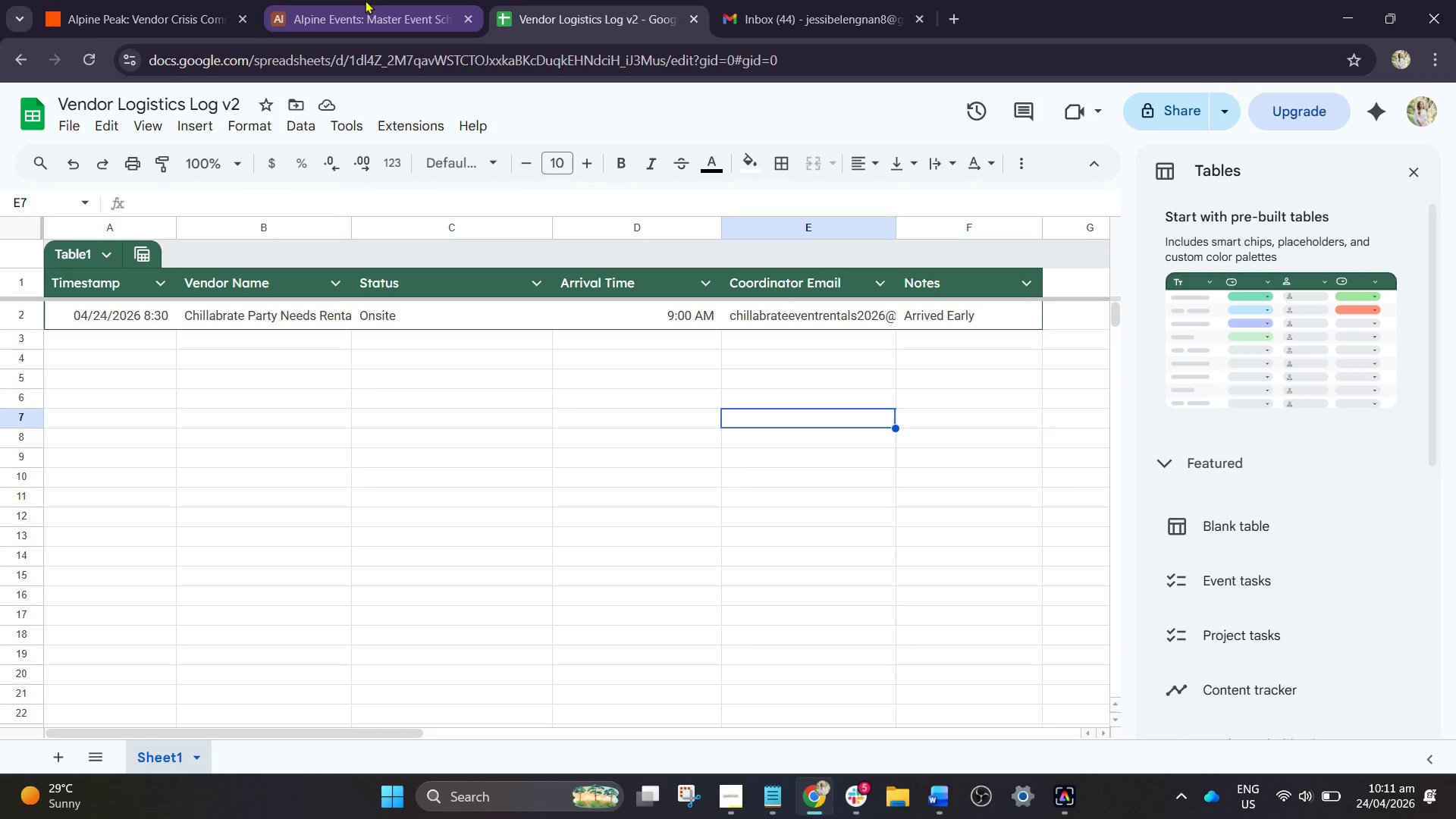 
left_click([365, 0])
 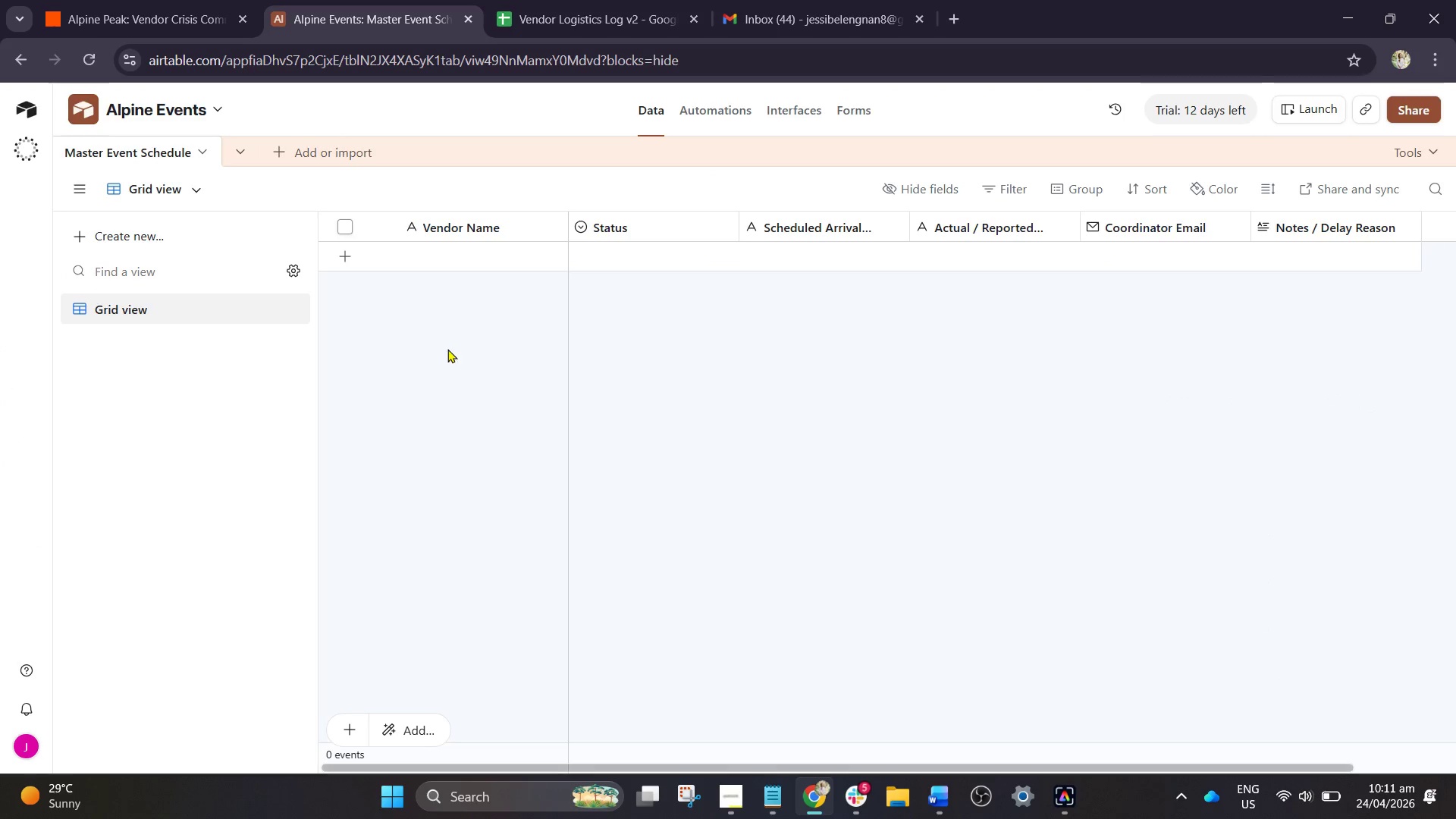 
scroll: coordinate [447, 356], scroll_direction: up, amount: 3.0
 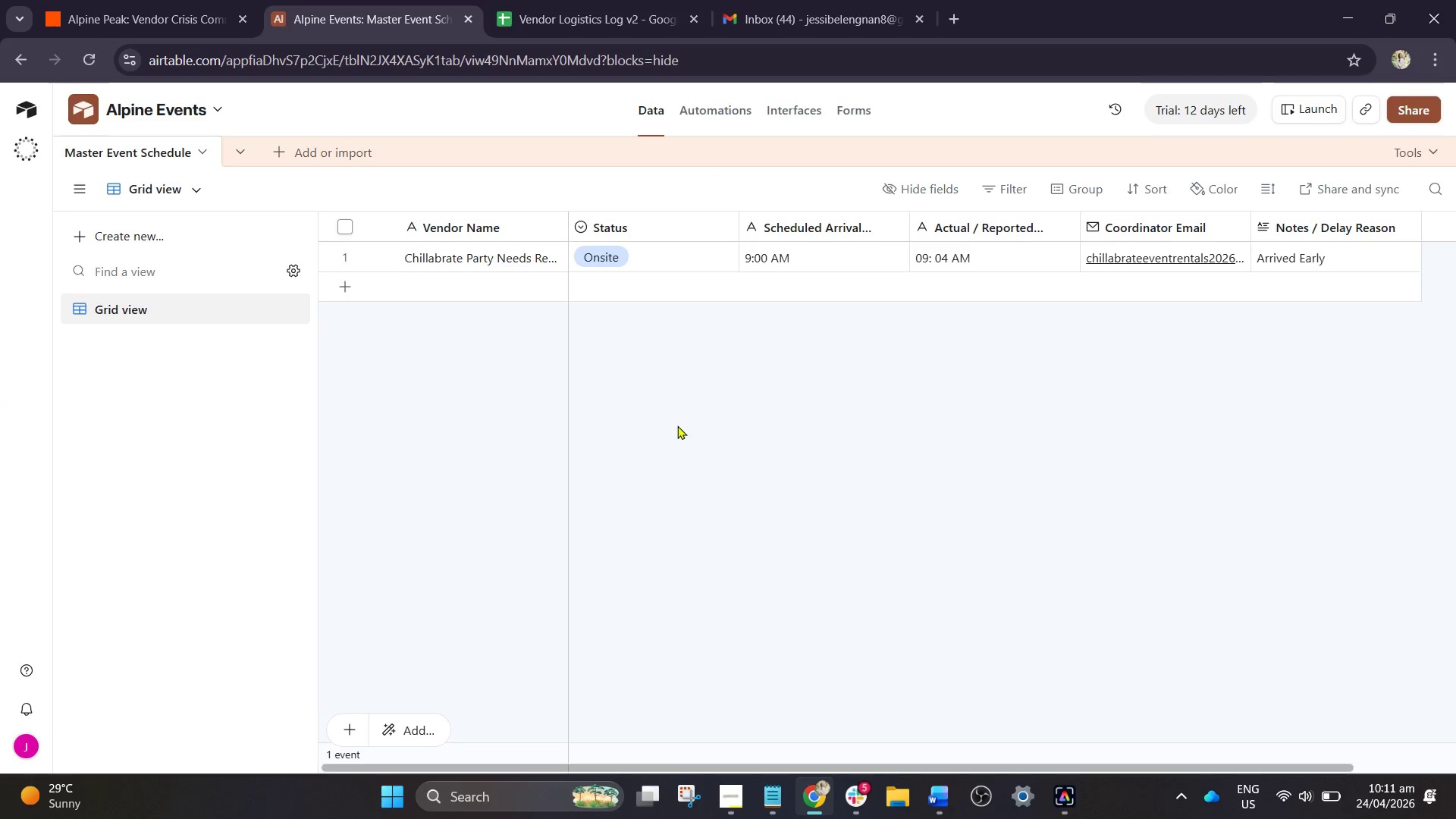 
left_click([760, 446])
 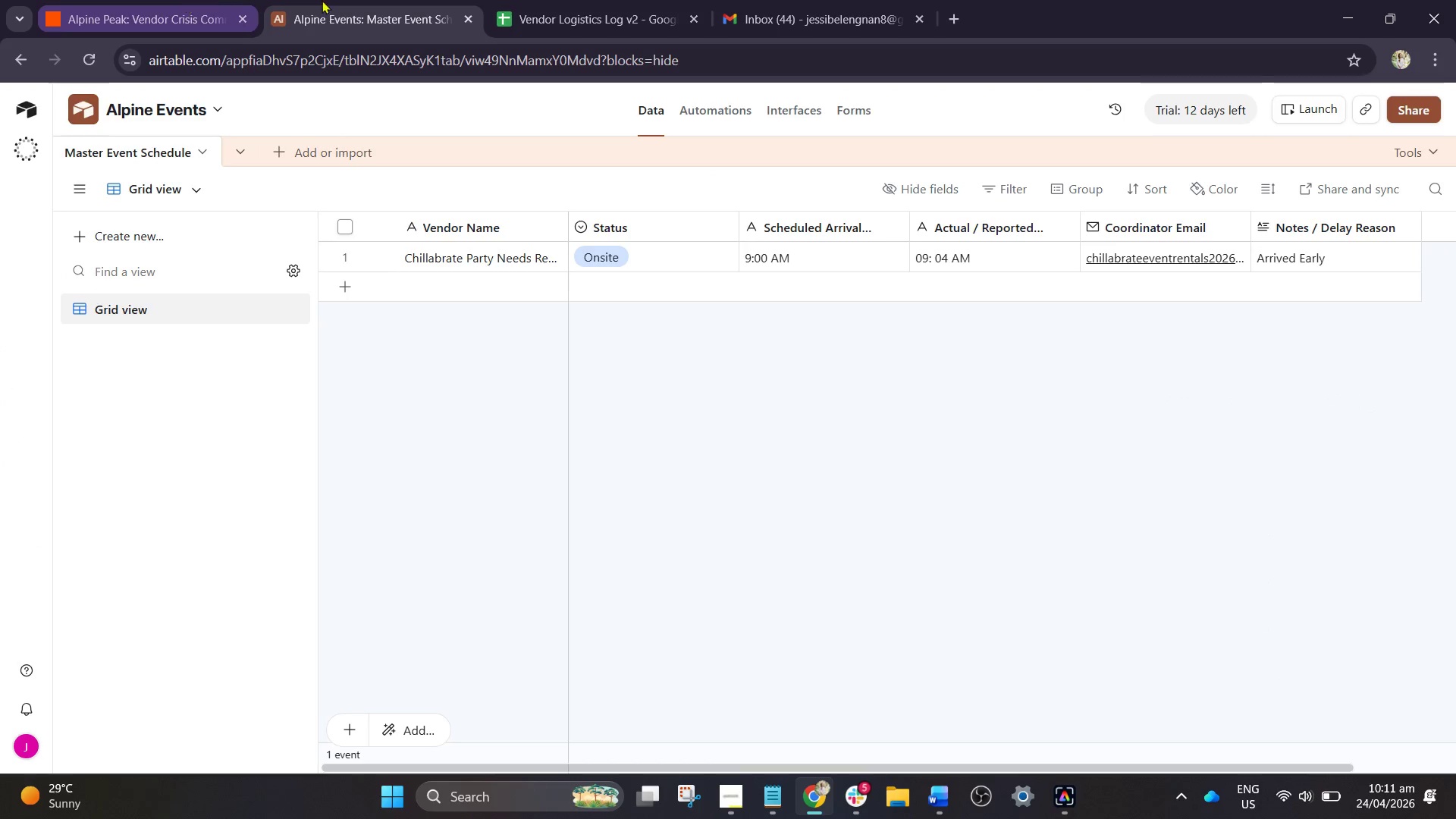 
left_click([586, 0])
 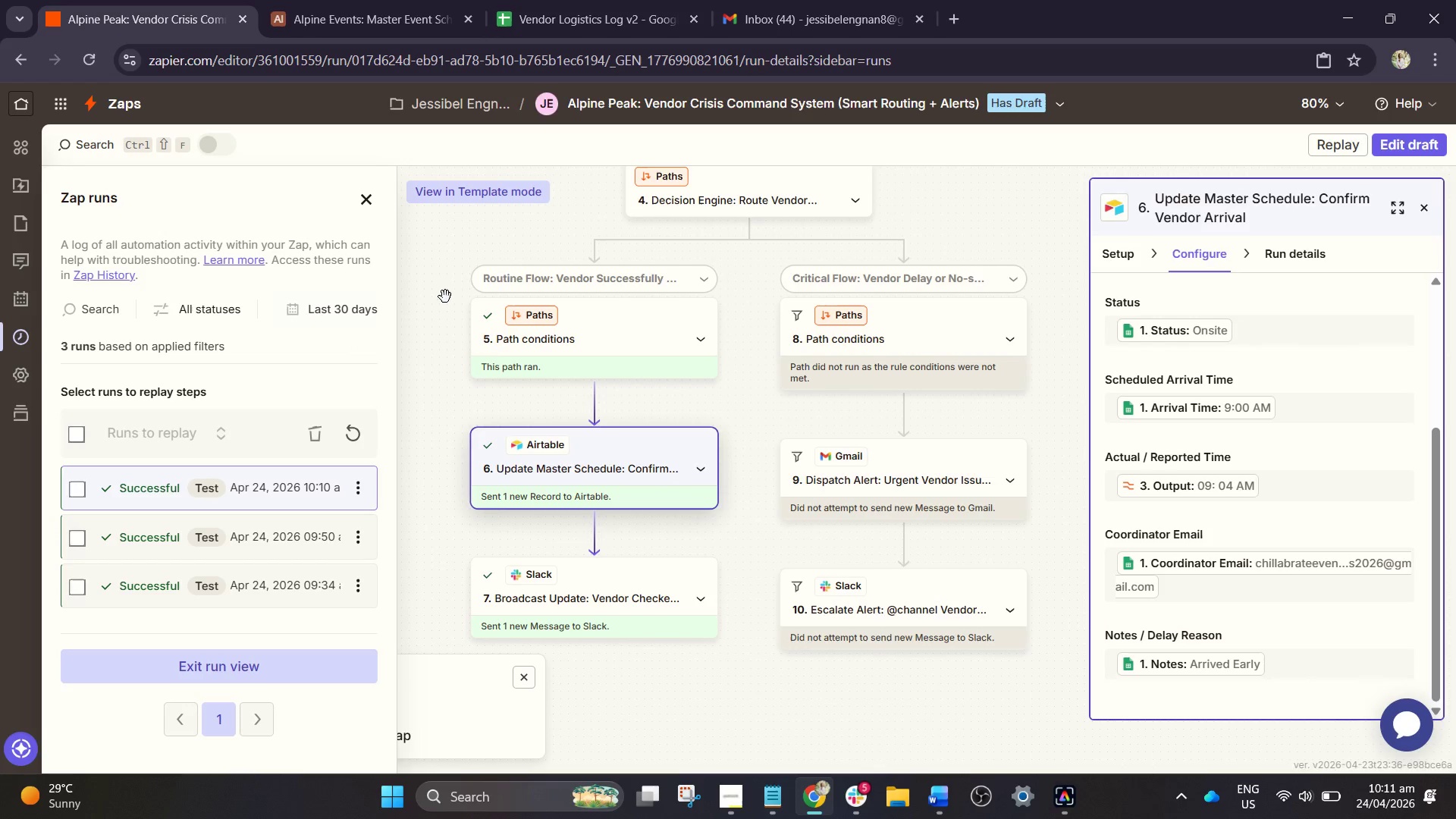 
left_click([607, 1])
 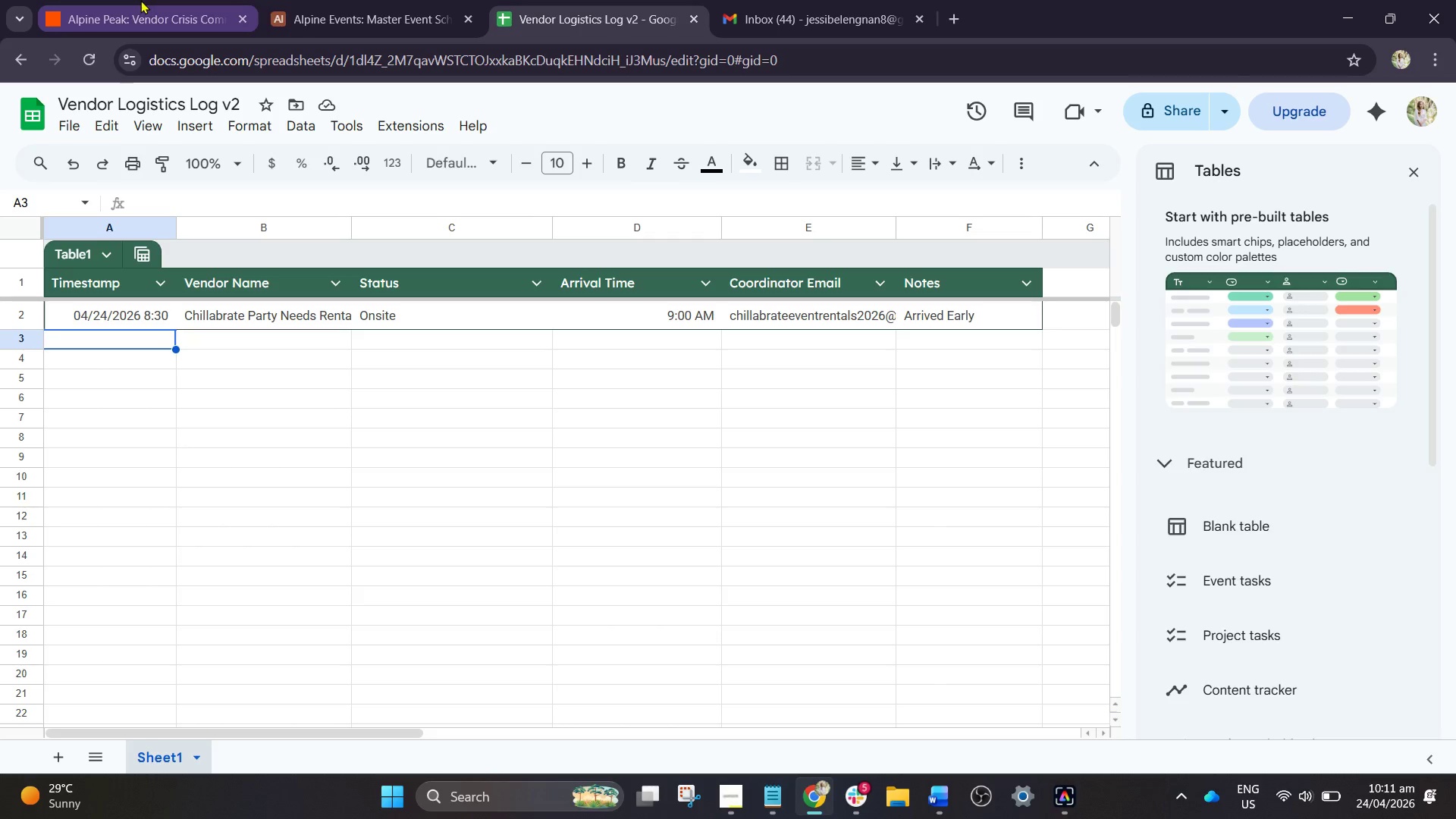 
wait(33.33)
 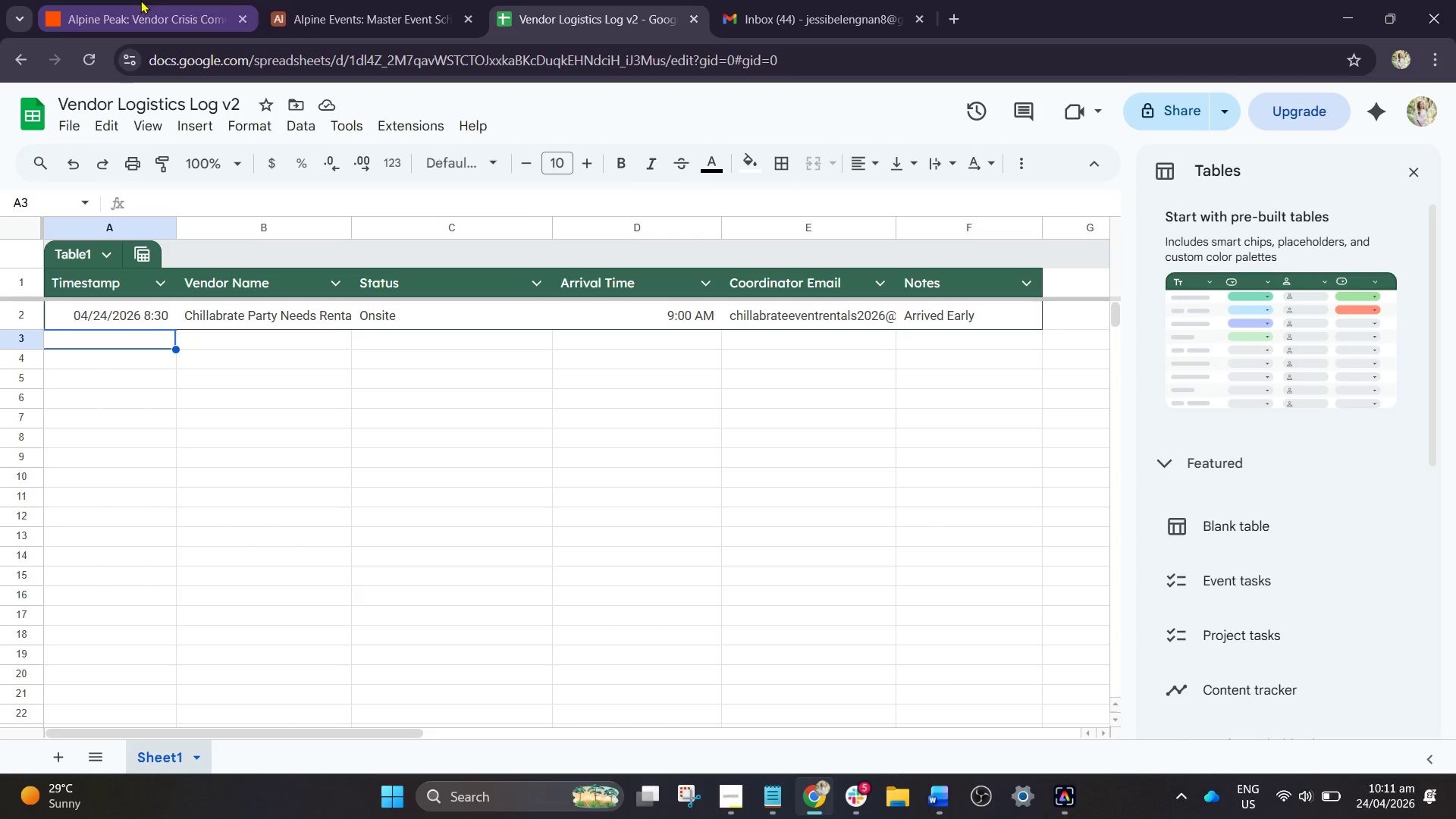 
key(0)
 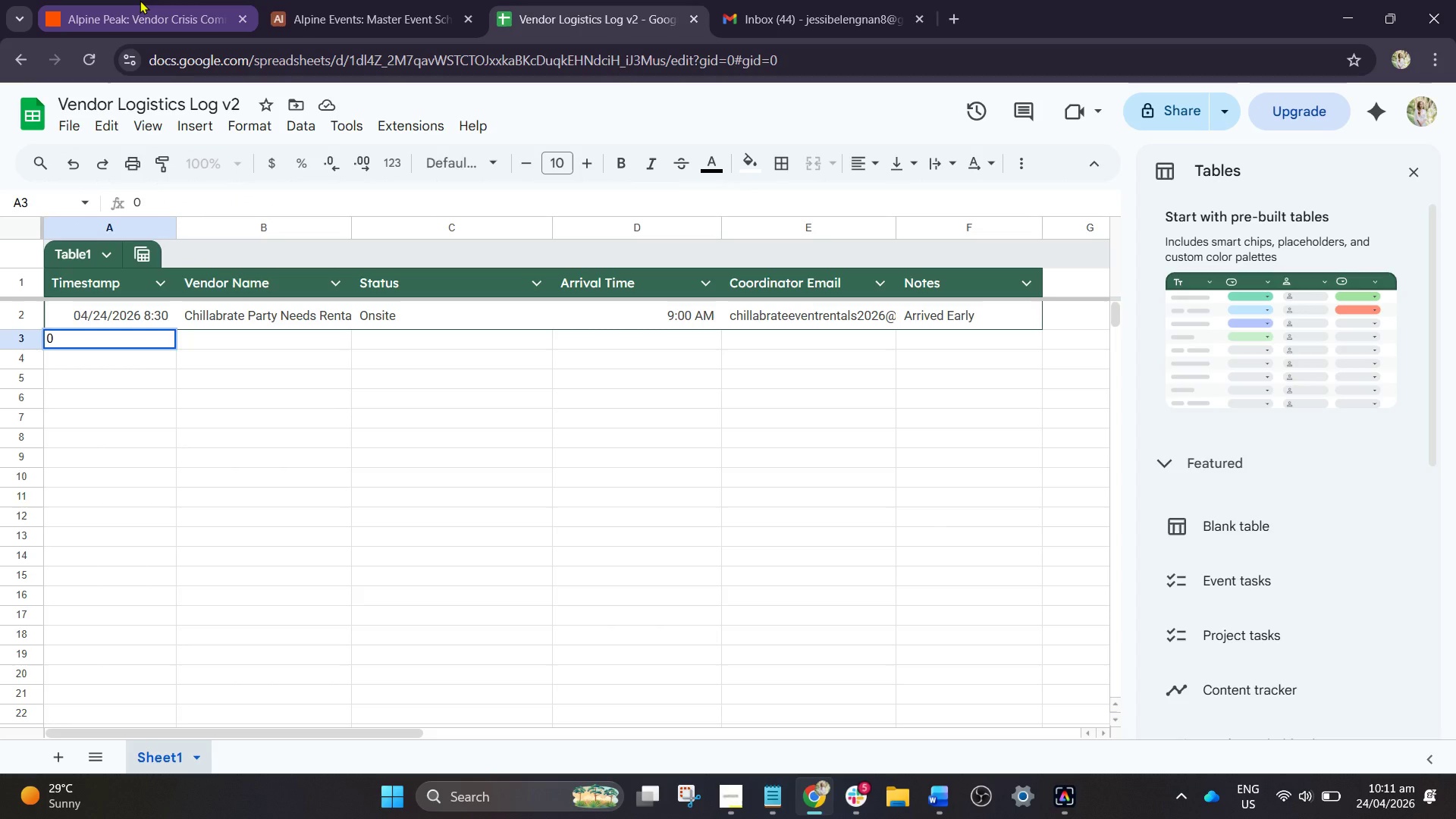 
type(4/24)
 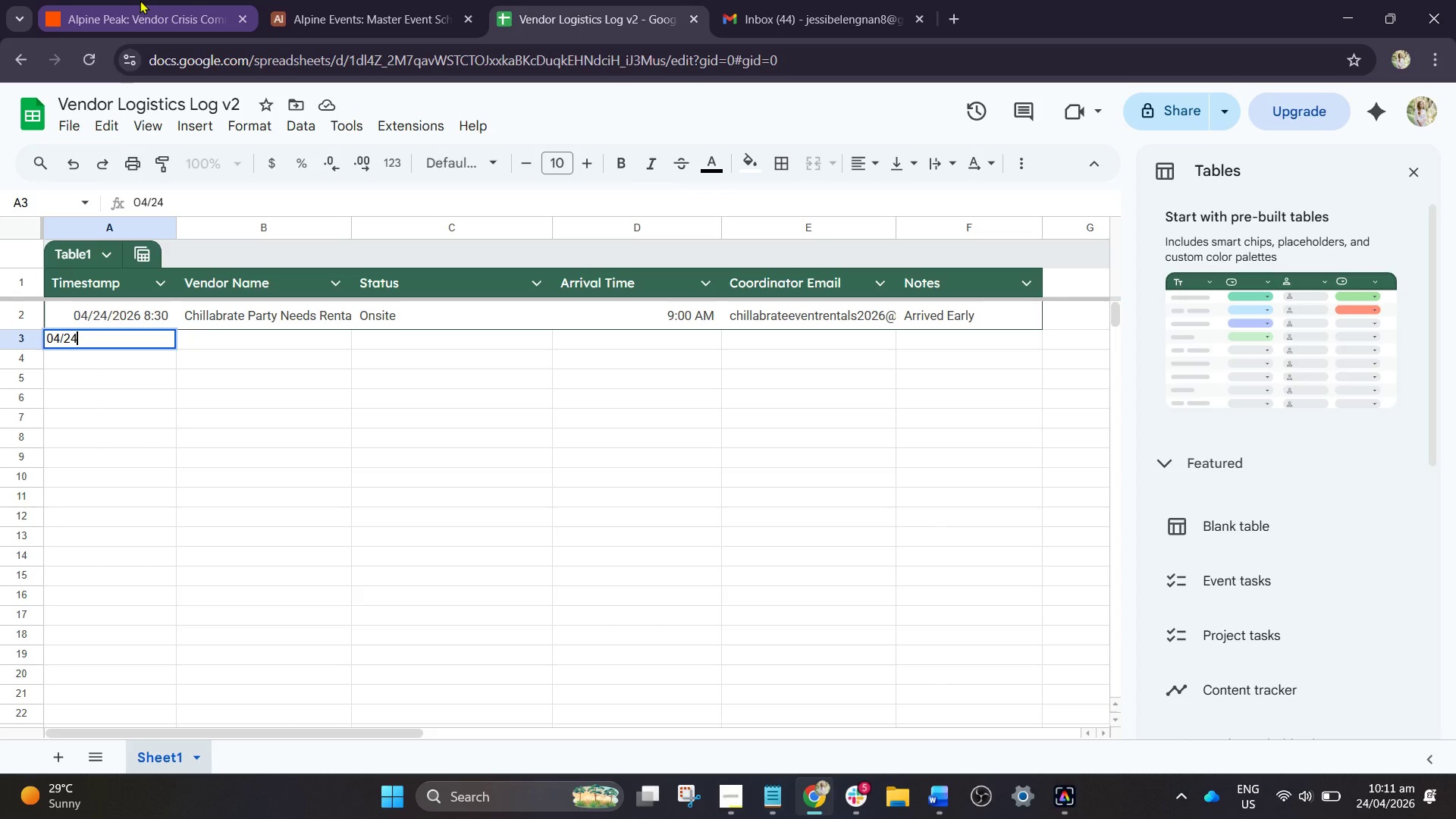 
wait(8.53)
 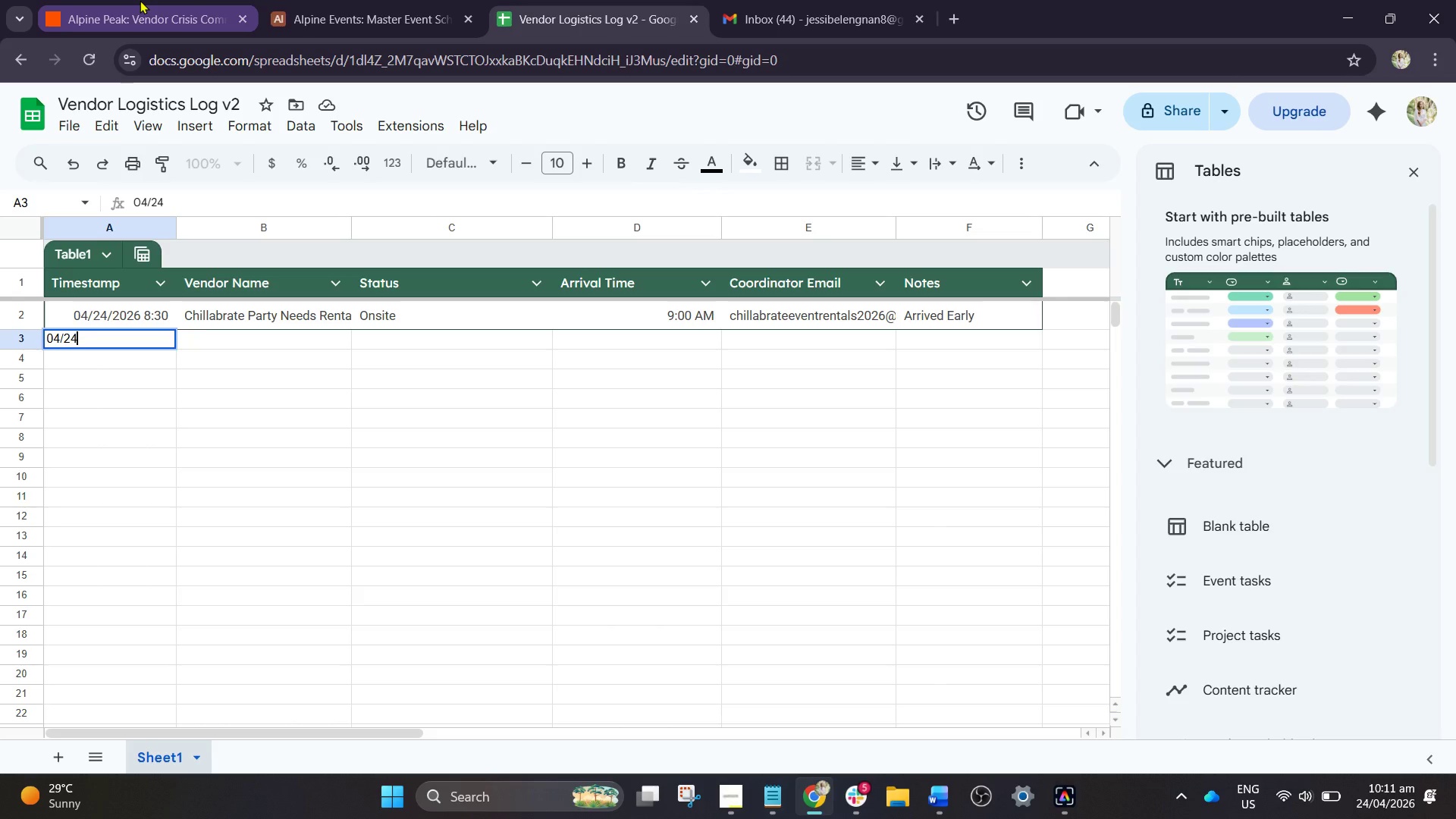 
type(/2026)
 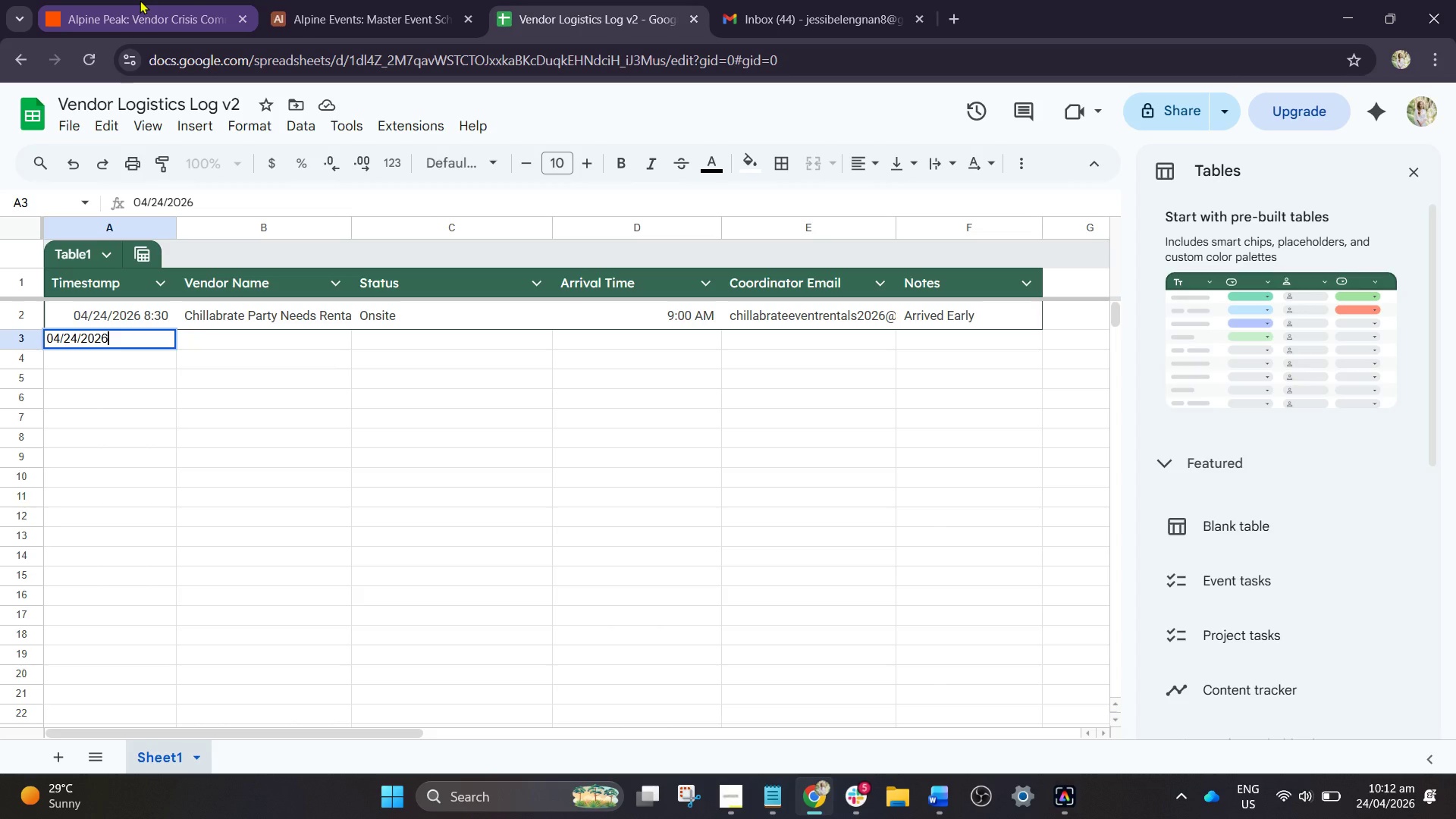 
type( 06:)
 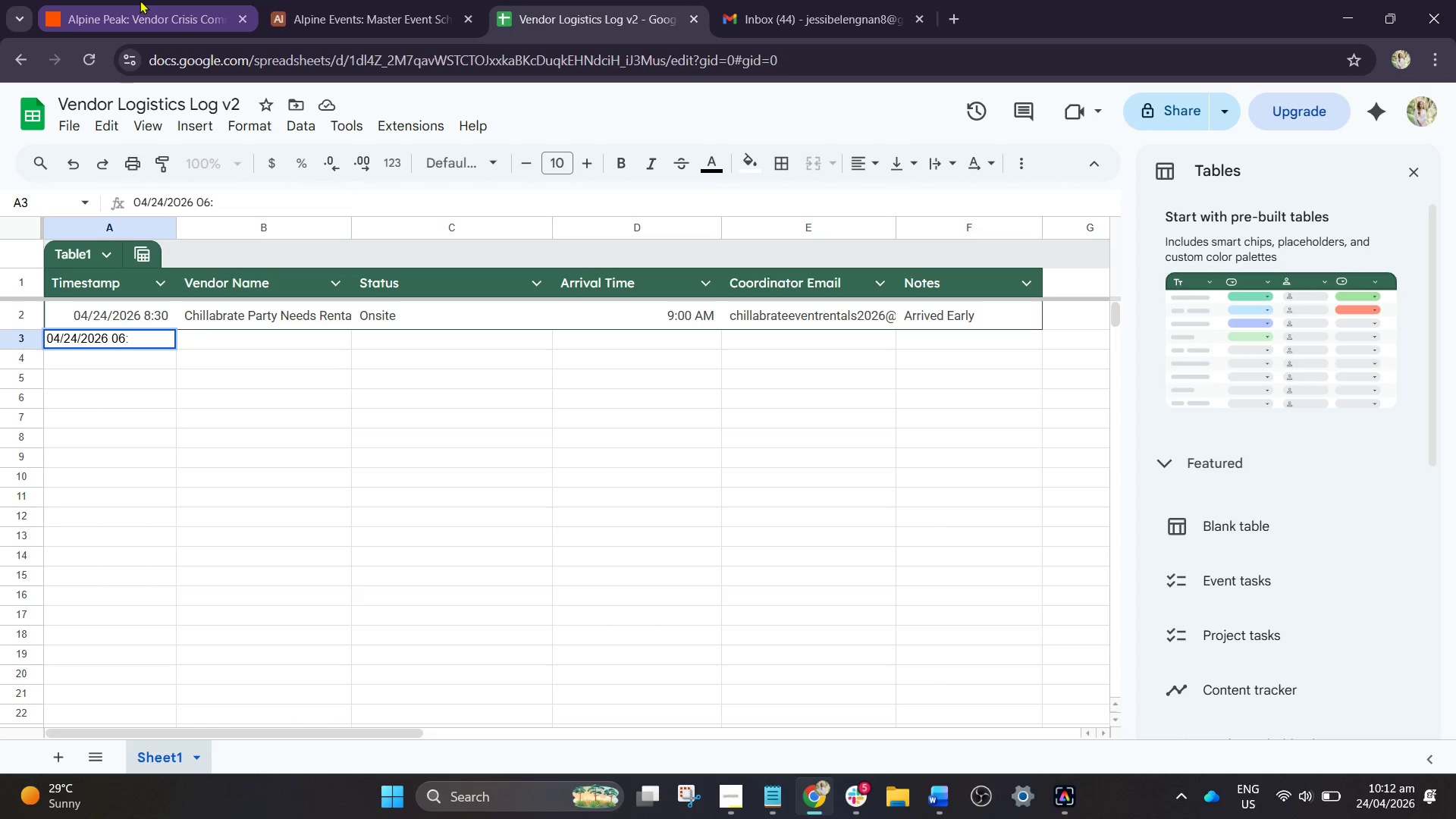 
type(45)
key(Tab)
 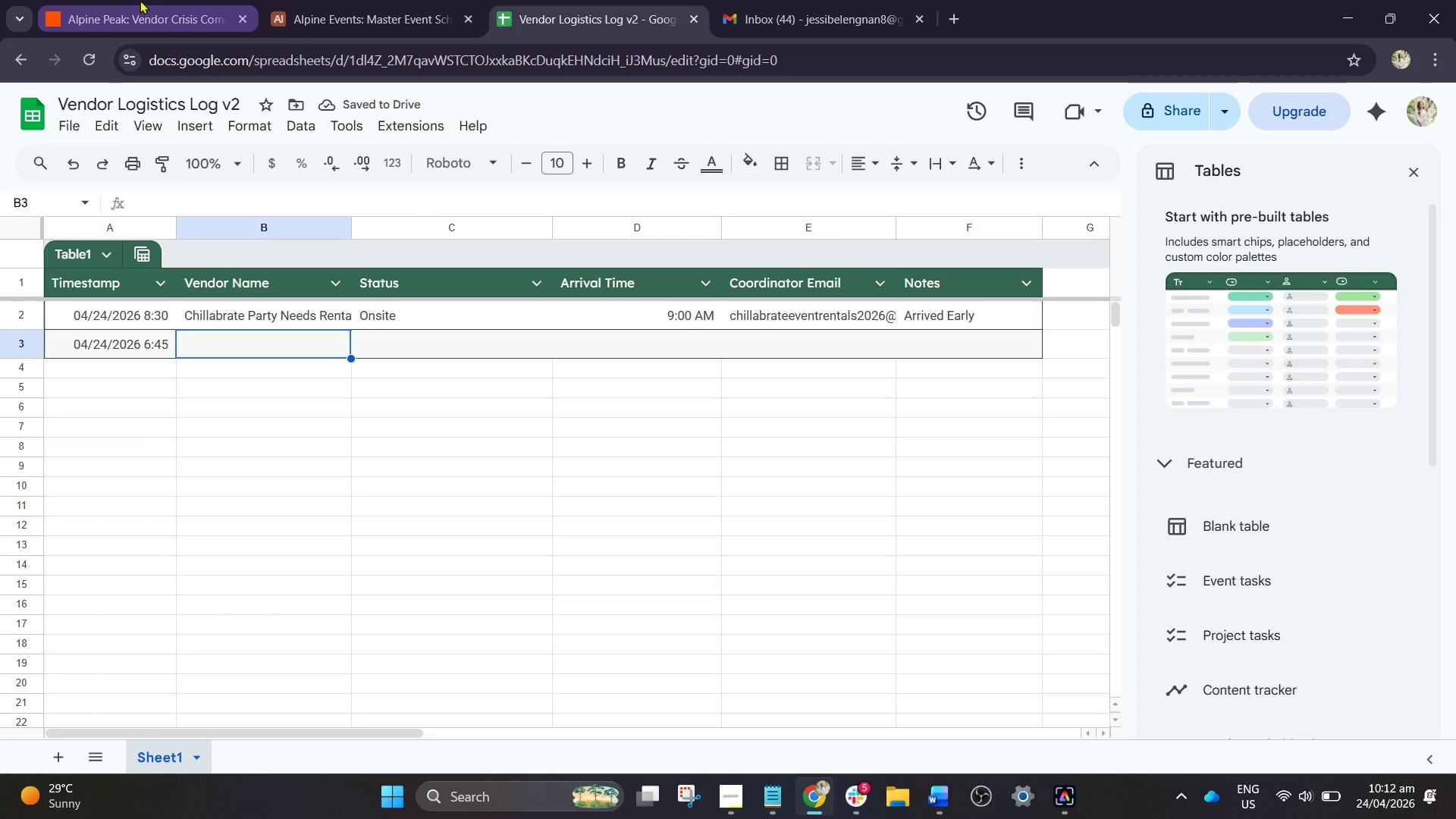 
key(CapsLock)
 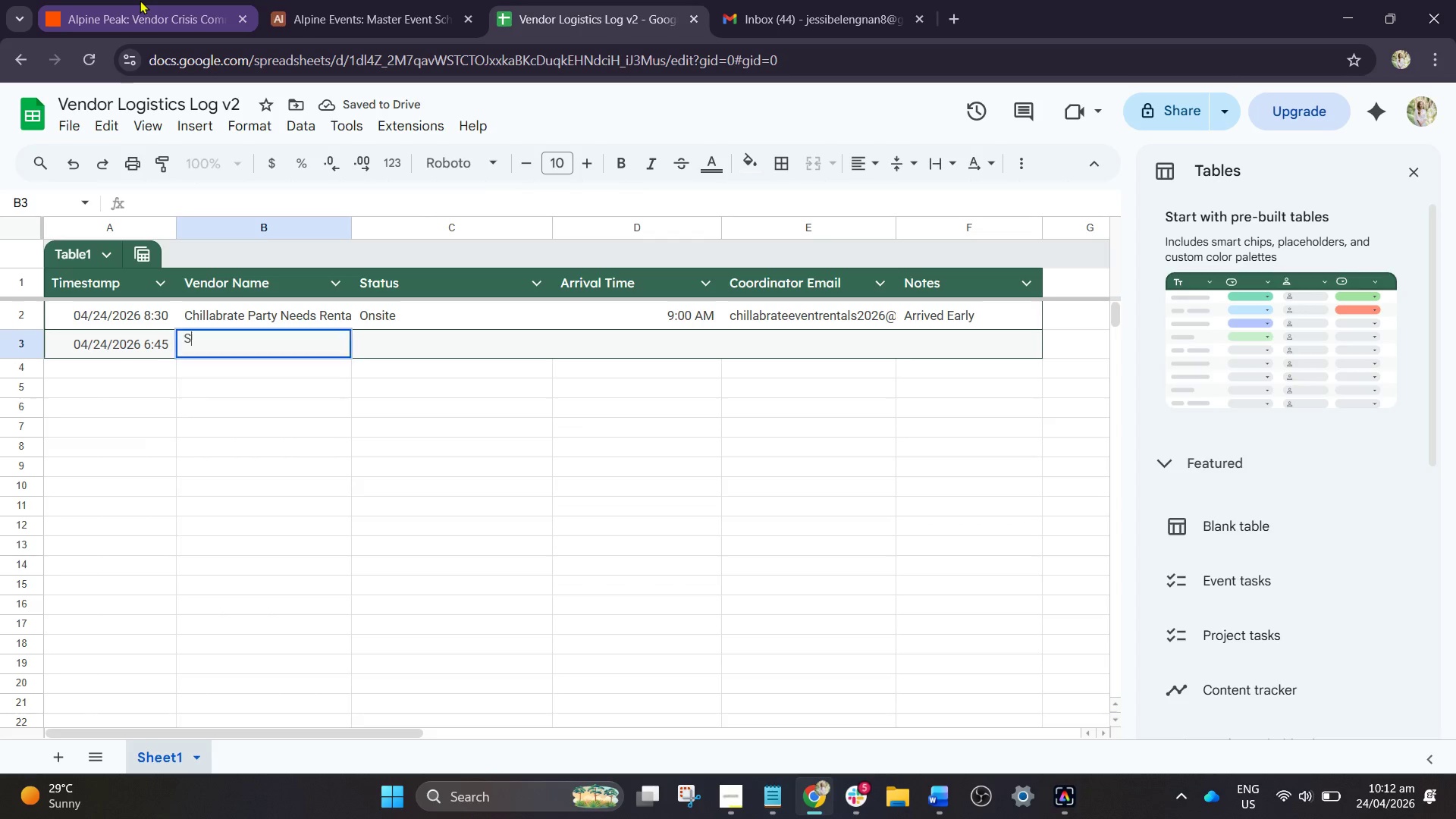 
key(S)
 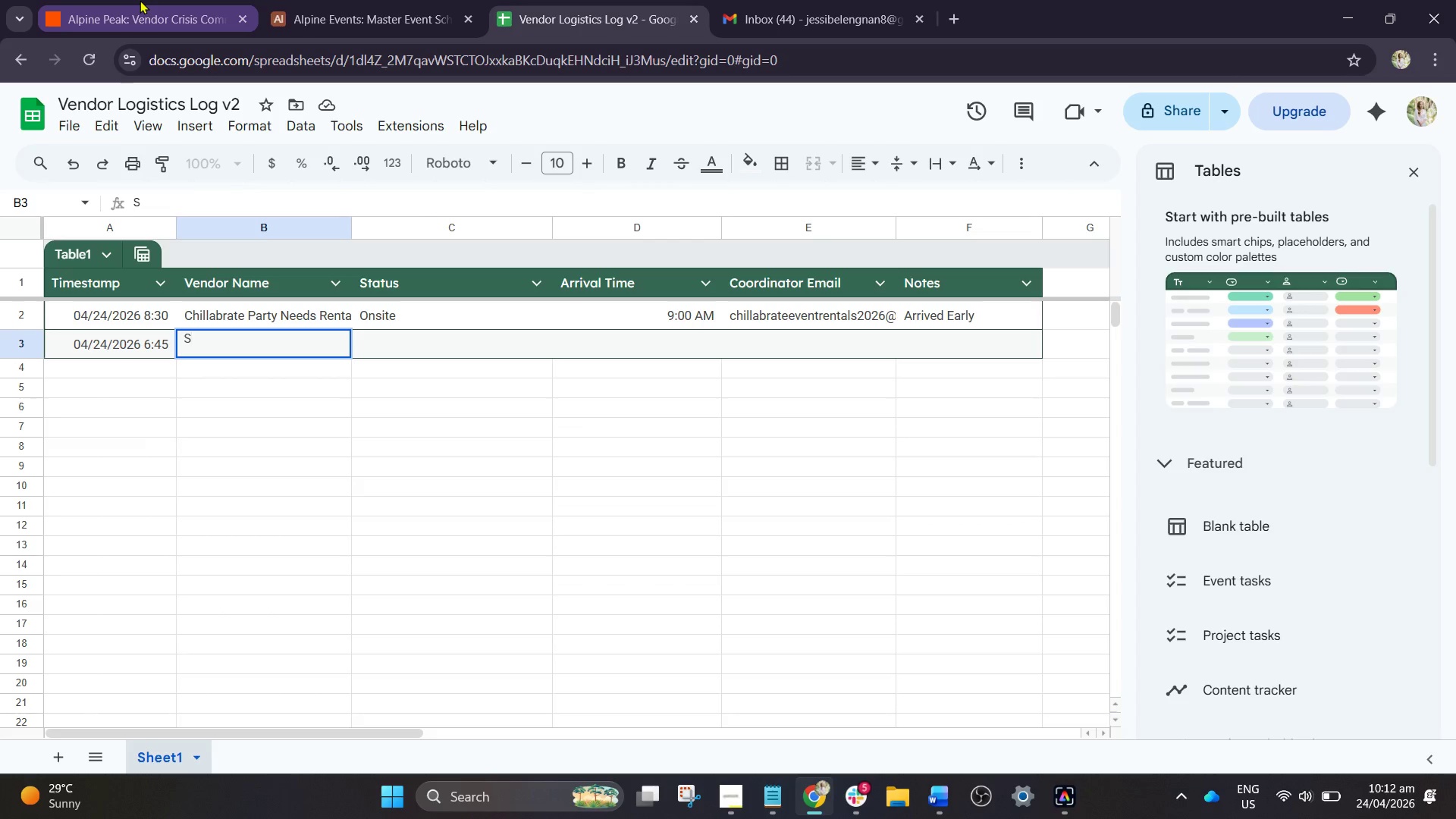 
key(CapsLock)
 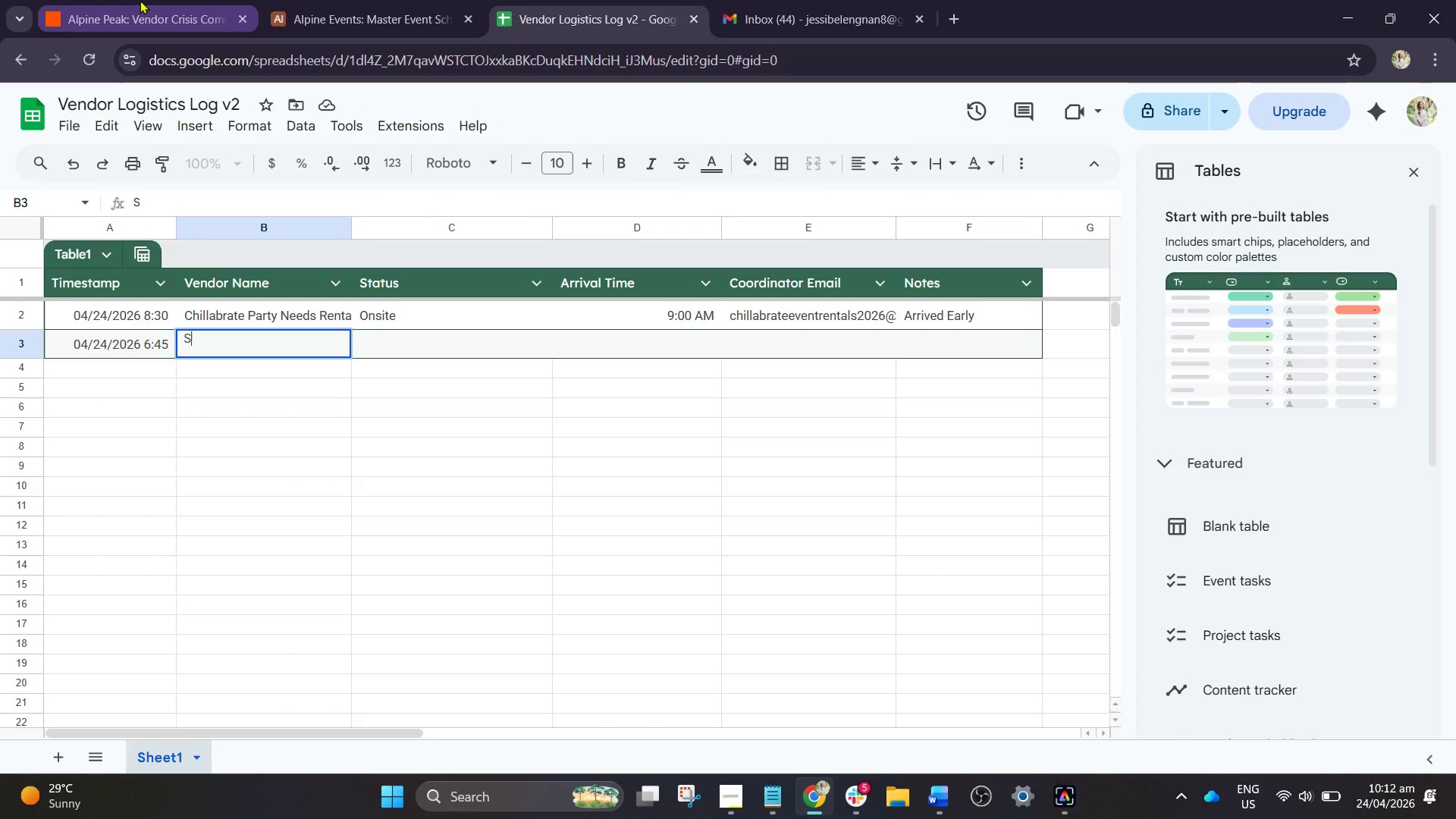 
type(ummit)
 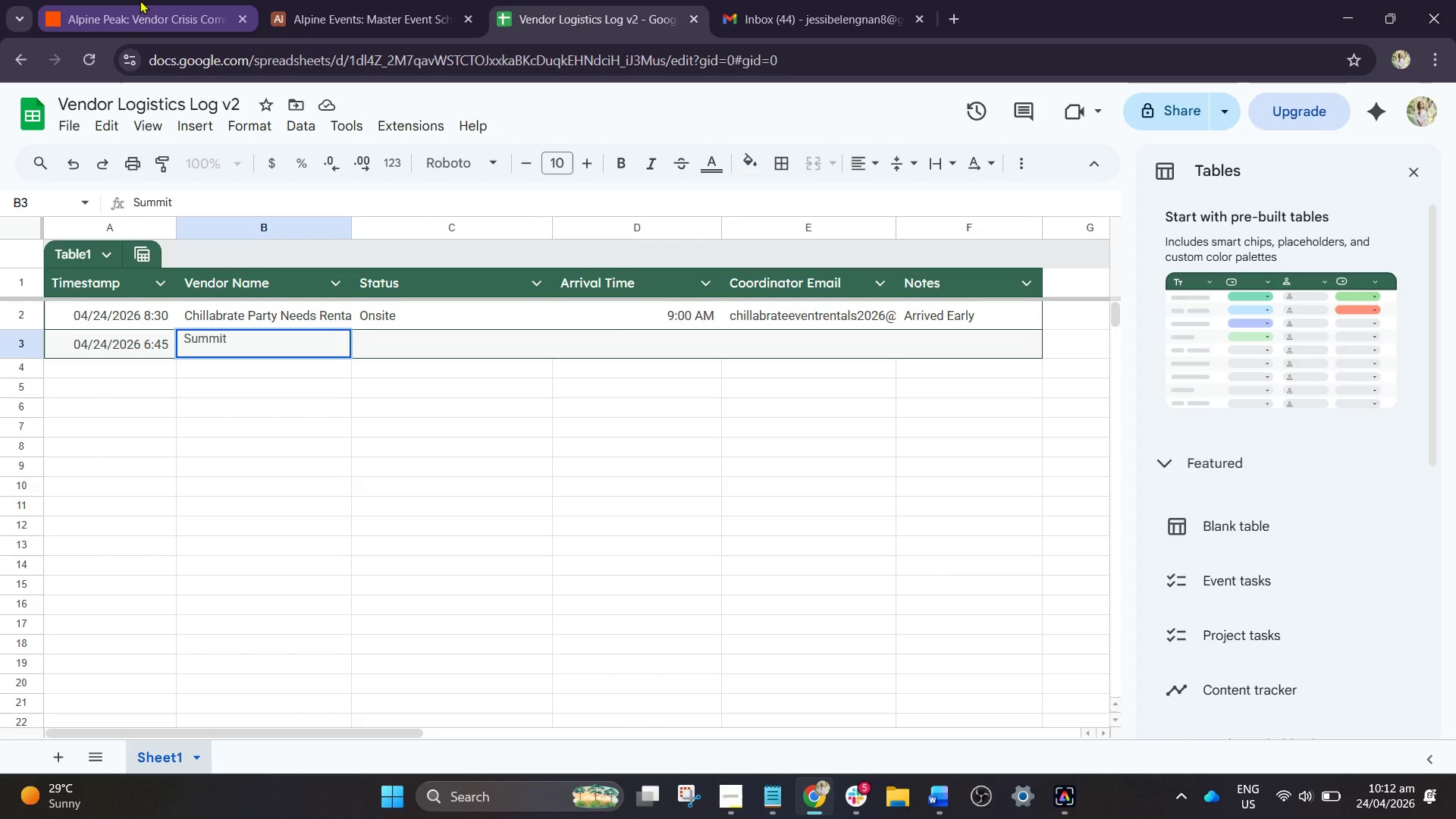 
key(Space)
 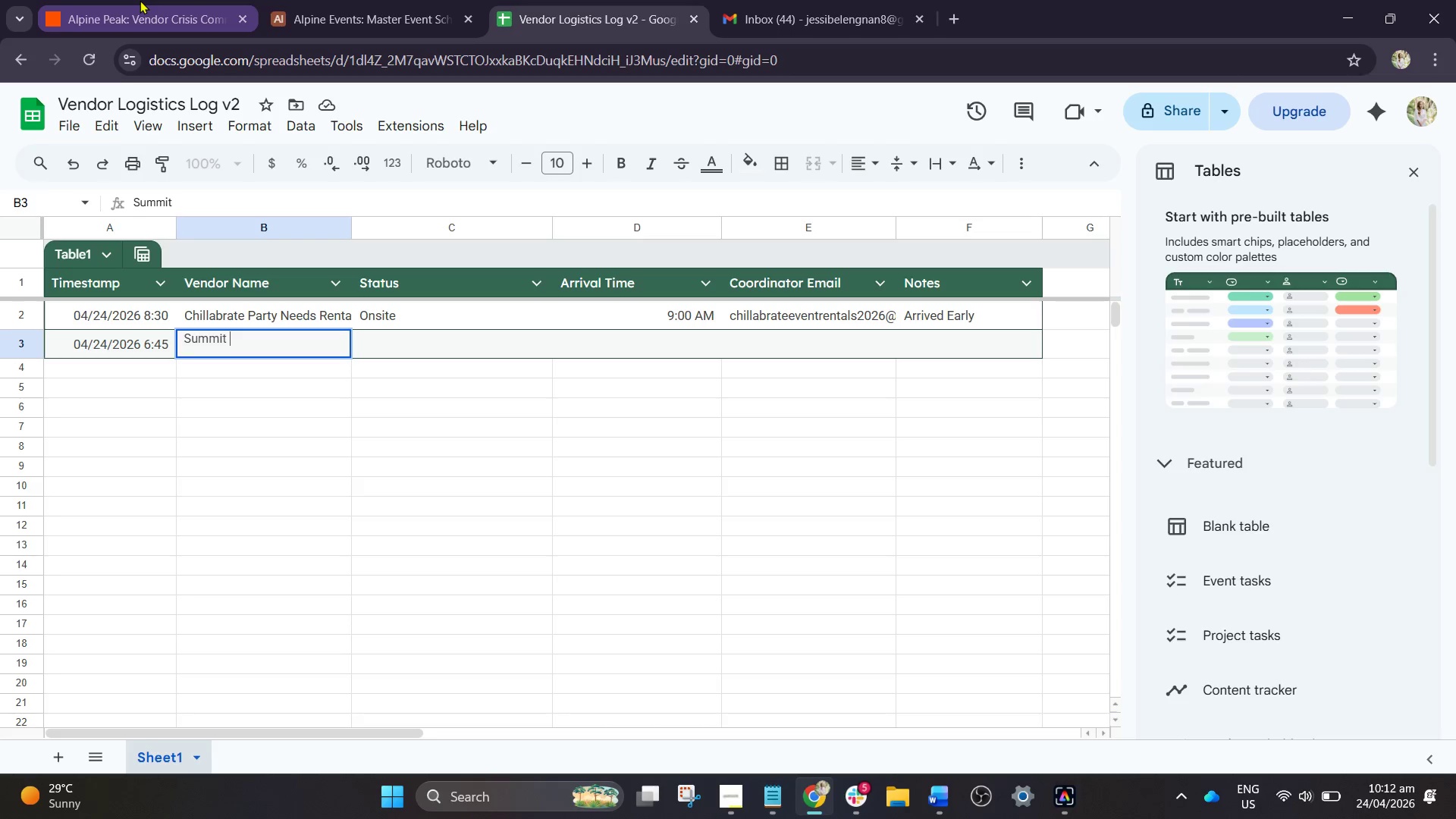 
key(CapsLock)
 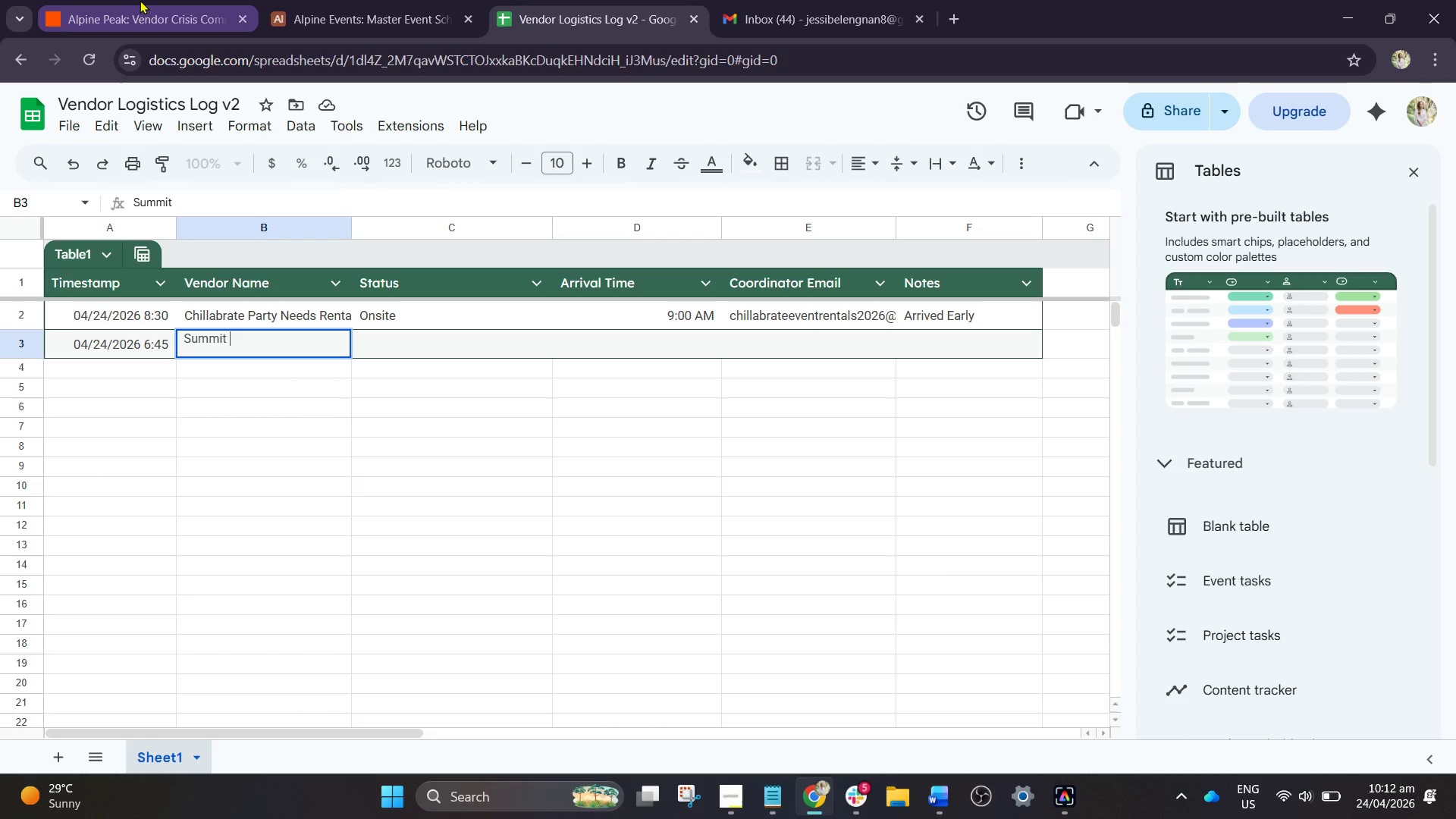 
key(C)
 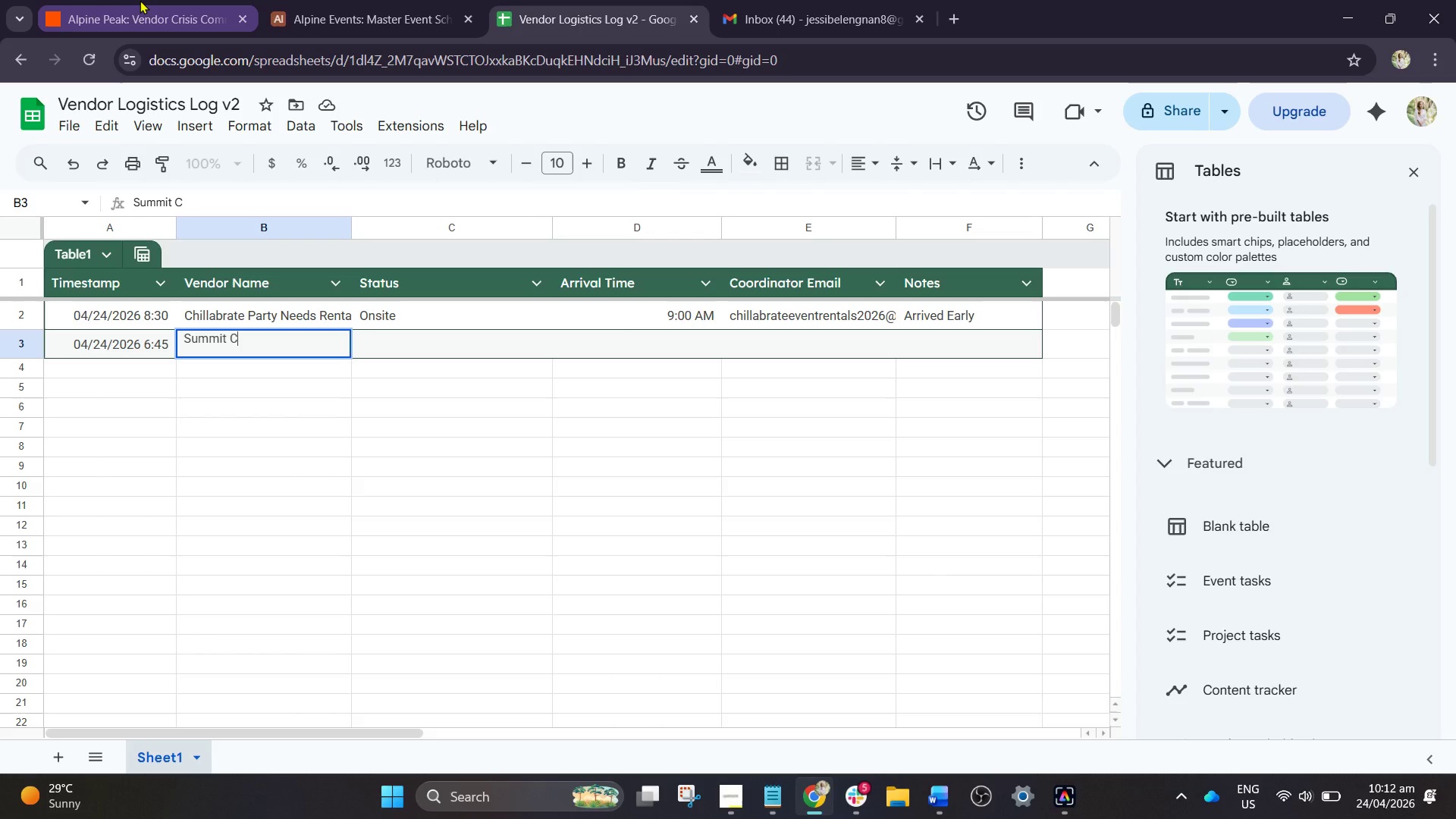 
key(CapsLock)
 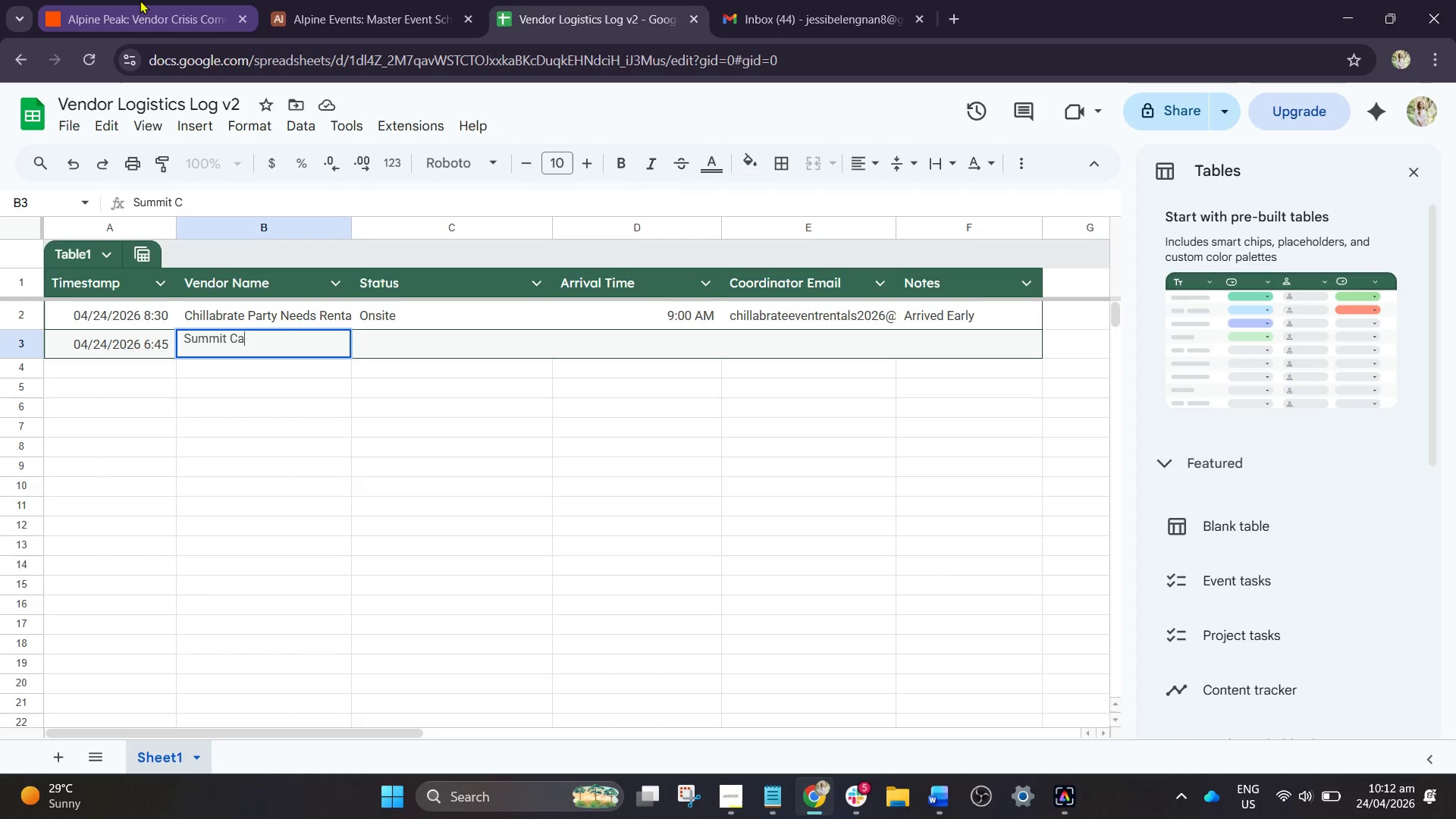 
key(A)
 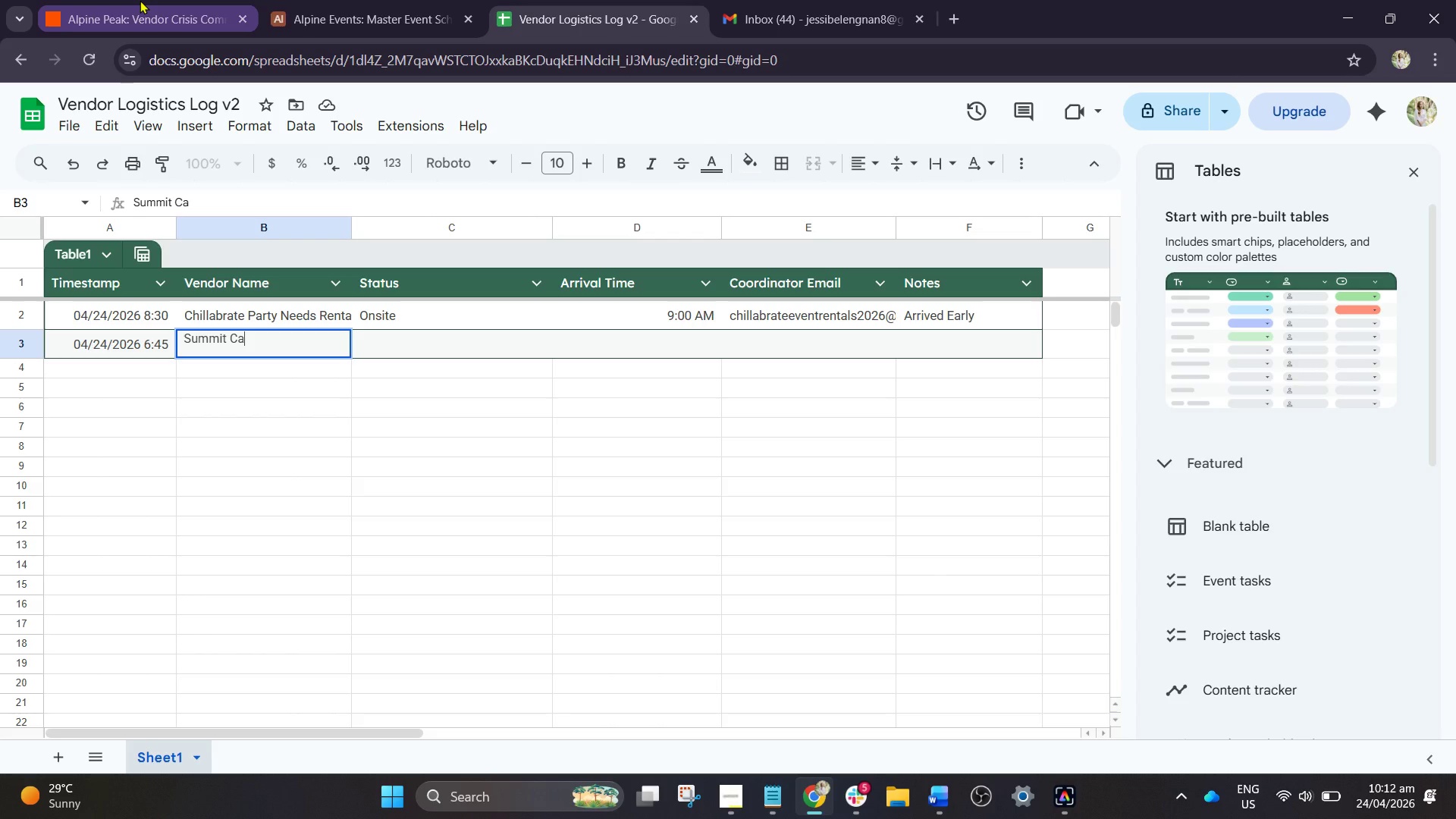 
type(tering Co)
 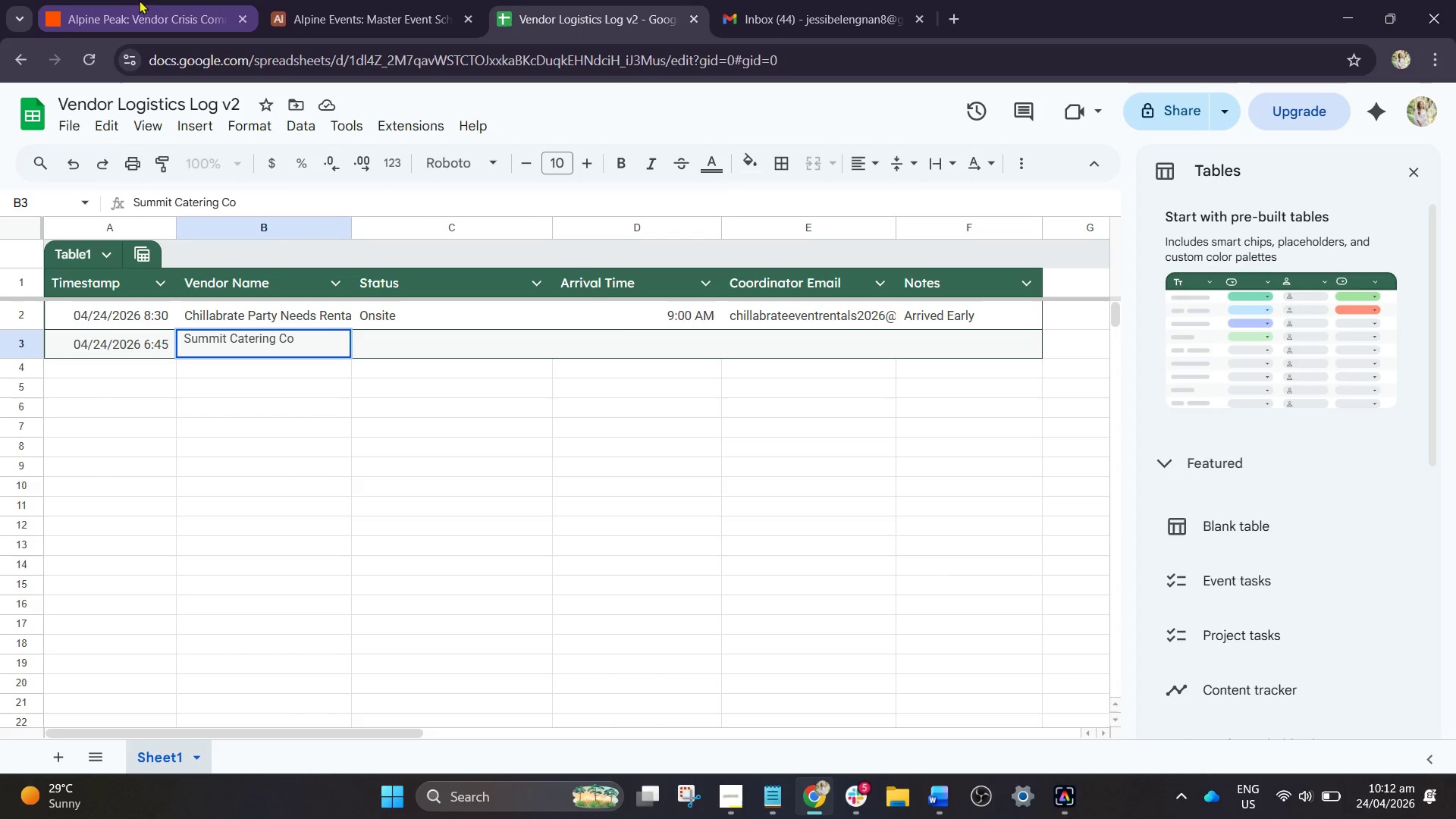 
wait(5.38)
 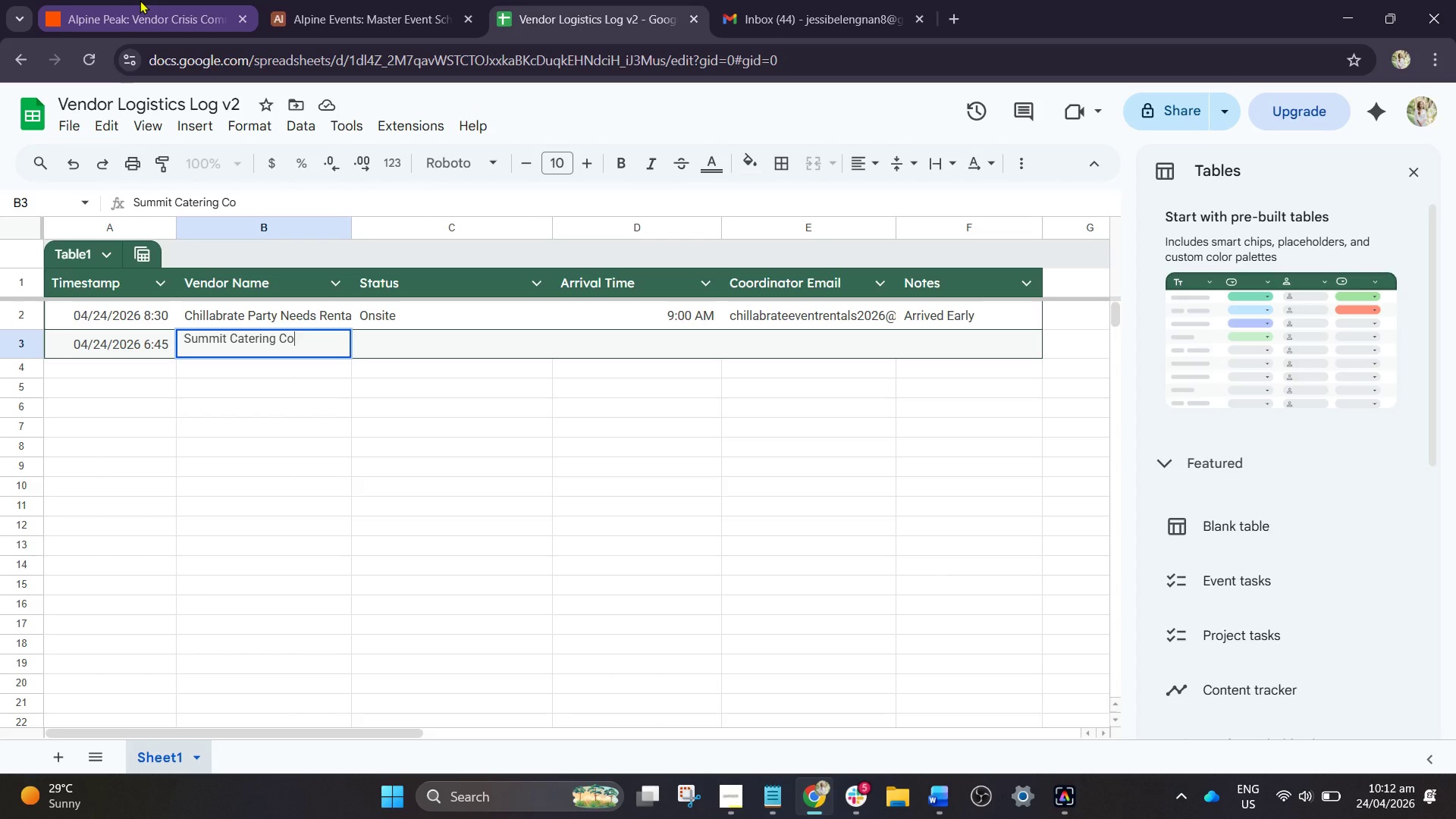 
key(Tab)
 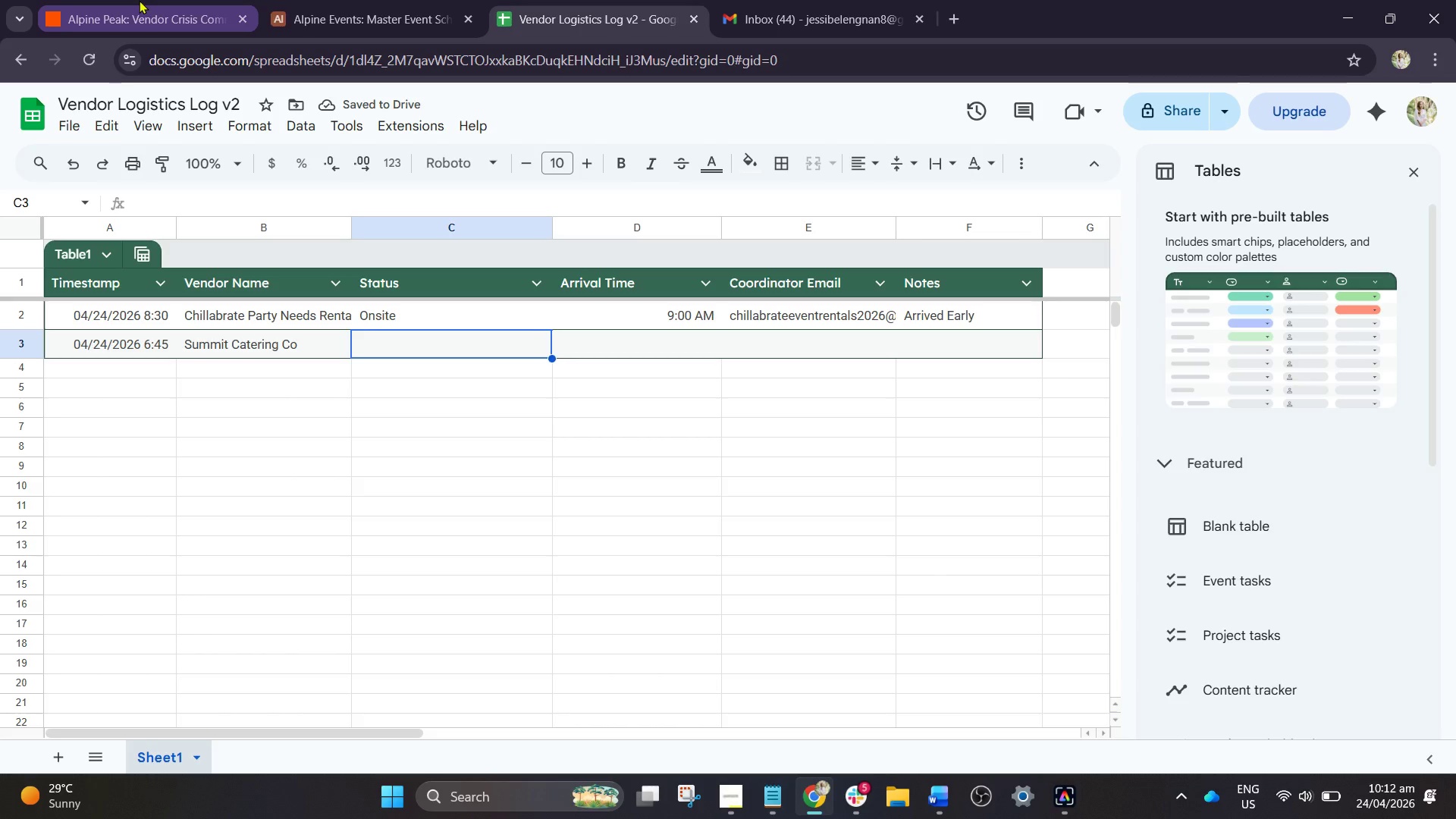 
type(Onsite)
key(Tab)
 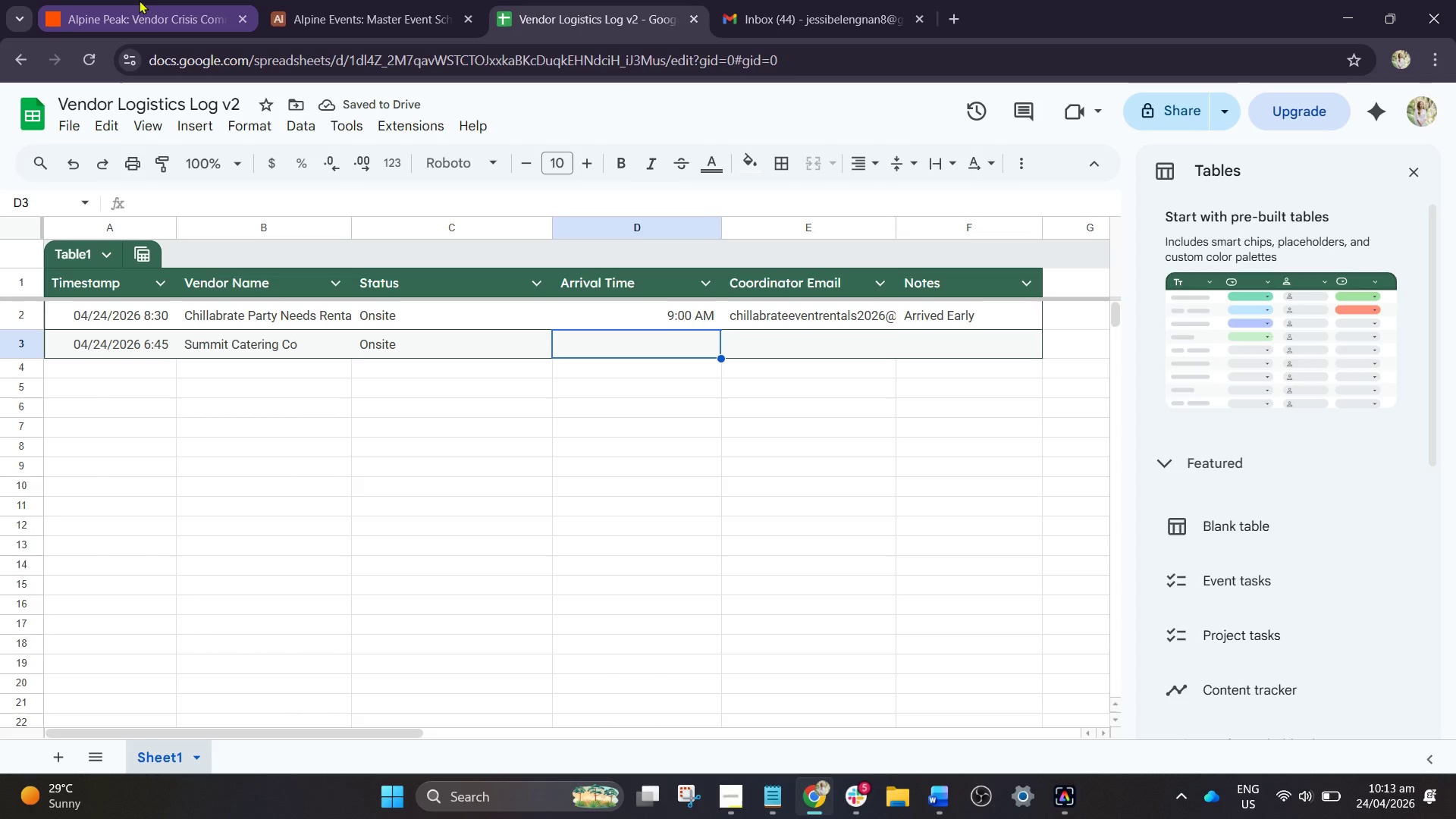 
wait(5.86)
 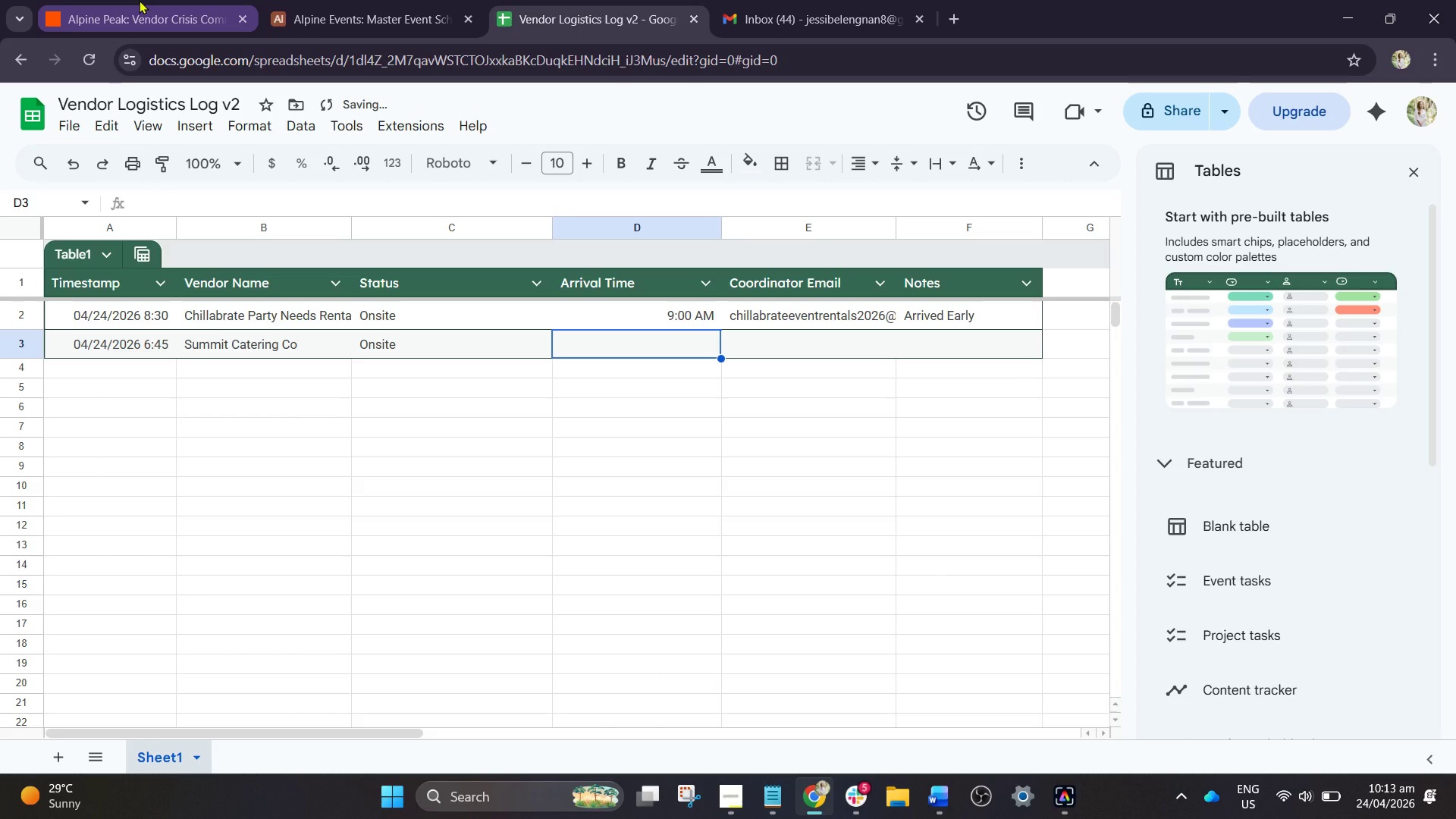 
key(7)
 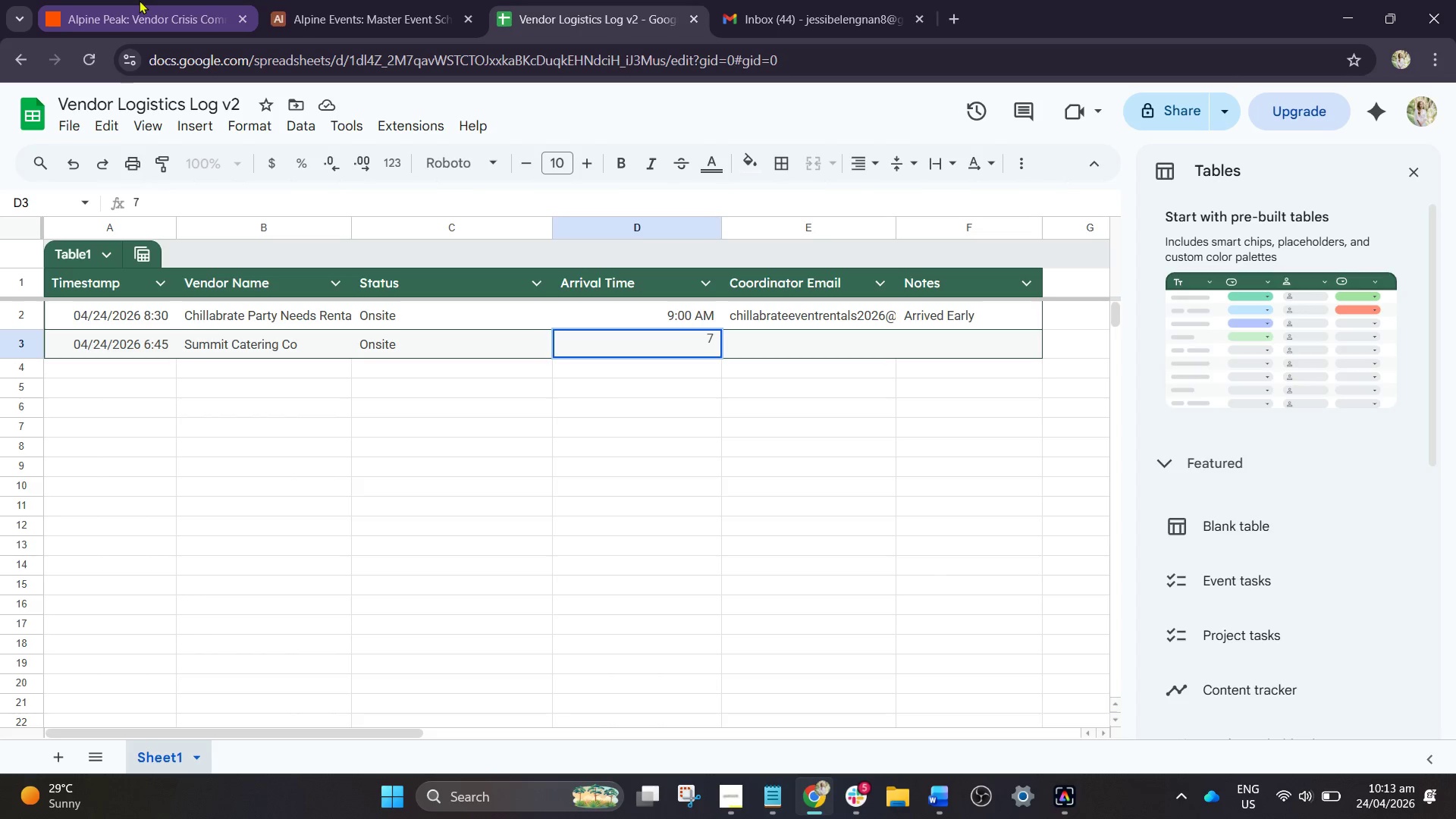 
wait(8.33)
 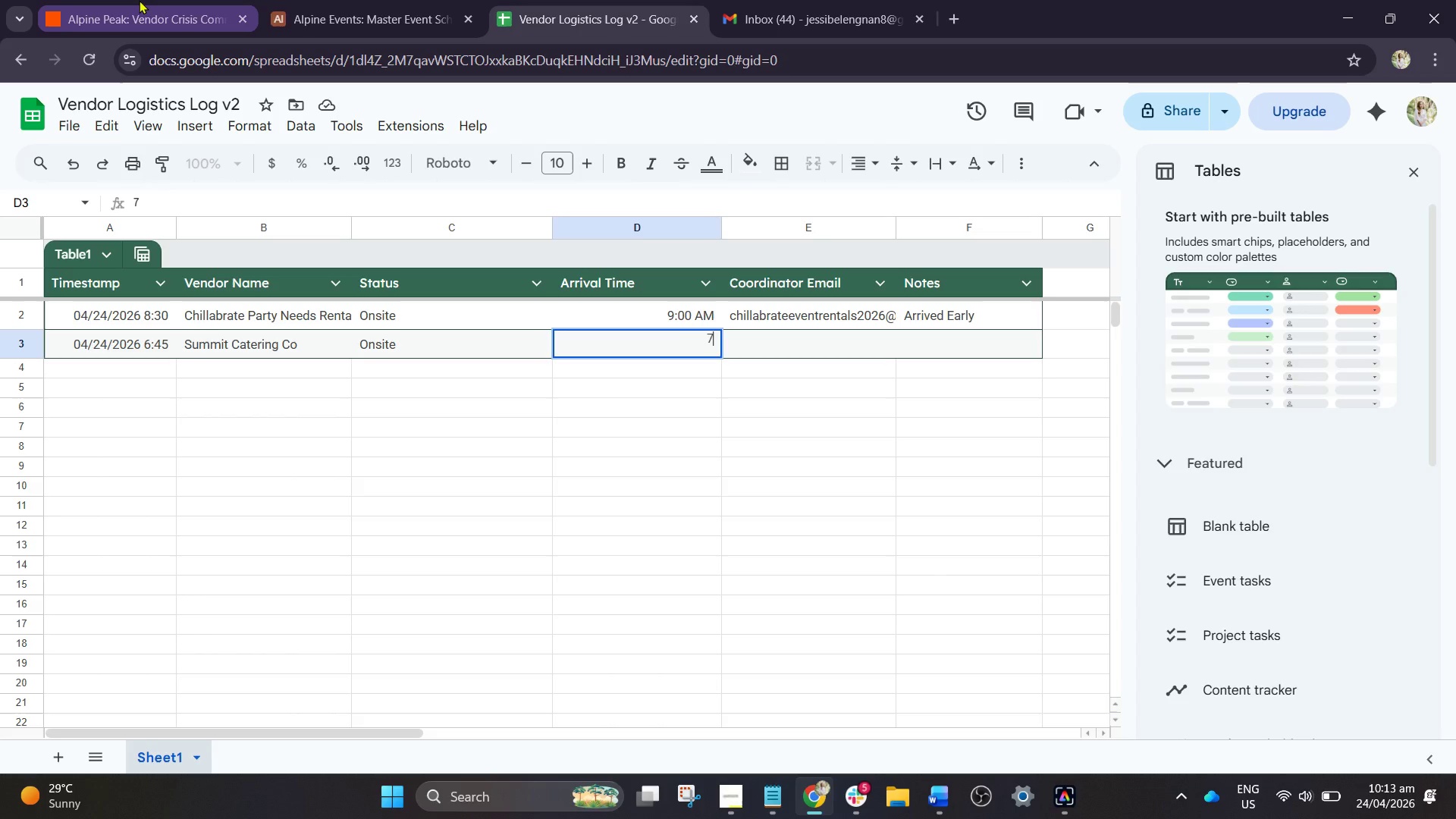 
type(:30 Am)
key(Backspace)
type(M)
key(Tab)
 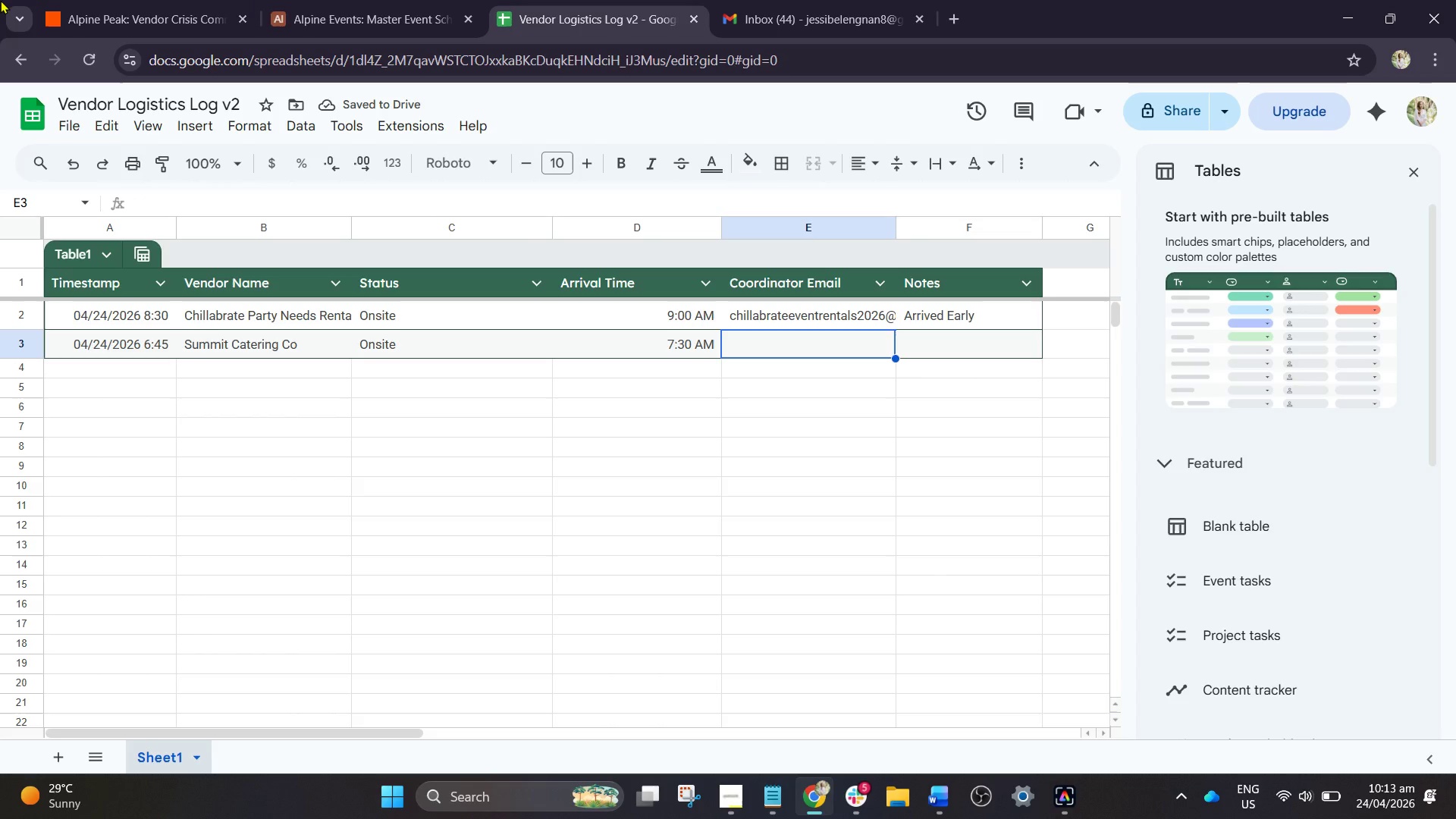 
wait(5.53)
 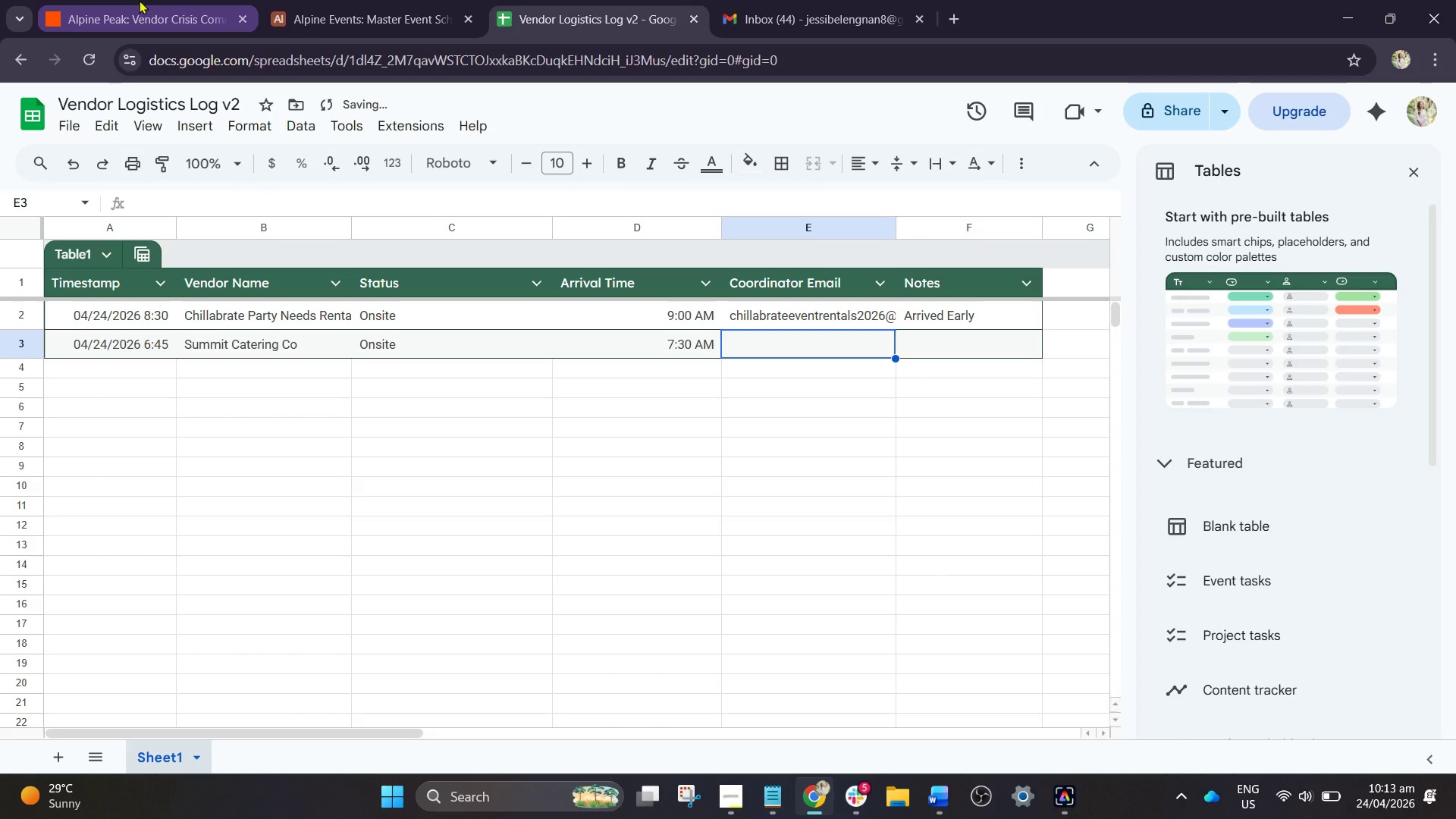 
type(Set u)
key(Backspace)
key(Backspace)
 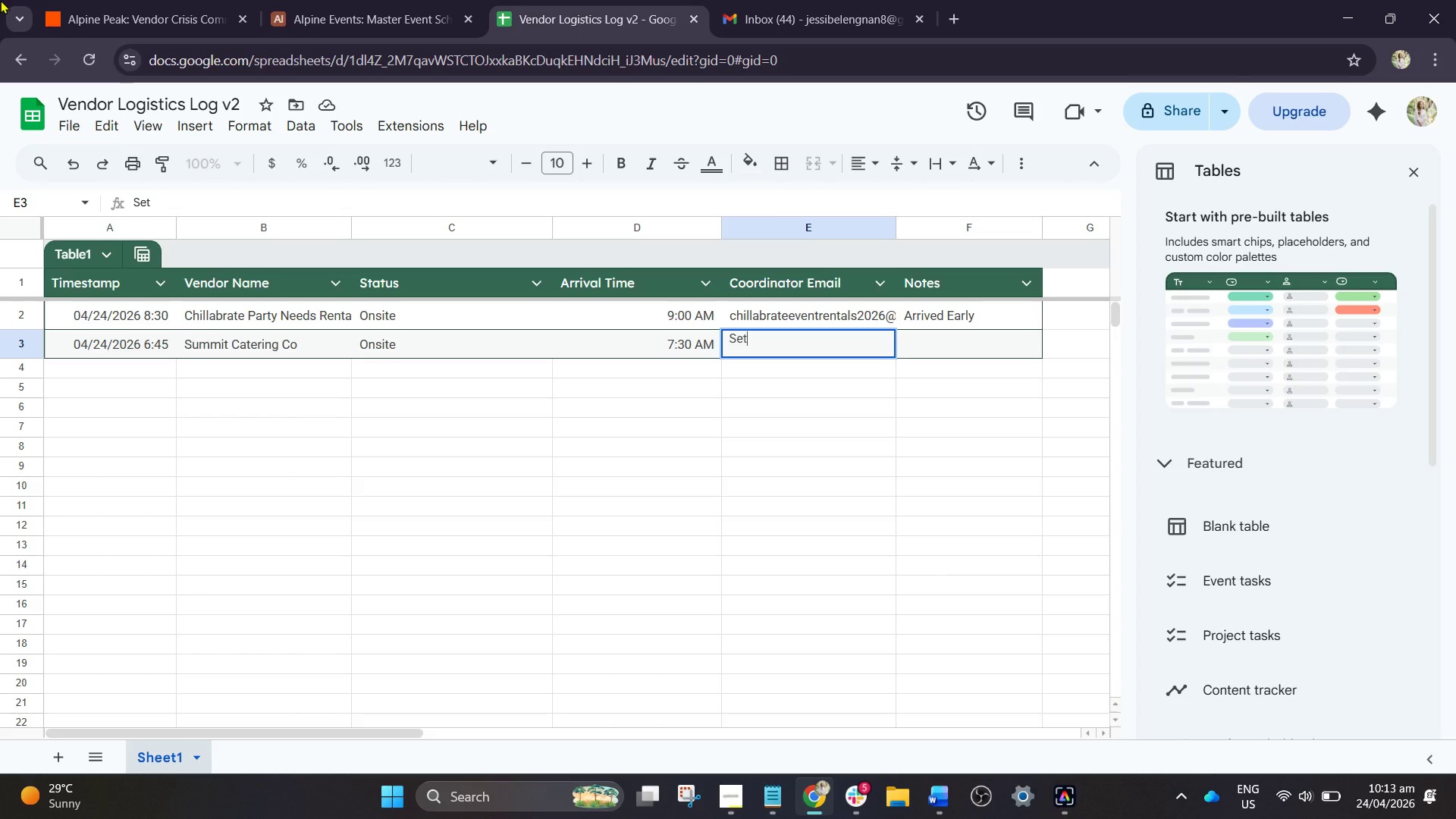 
type(up team)
 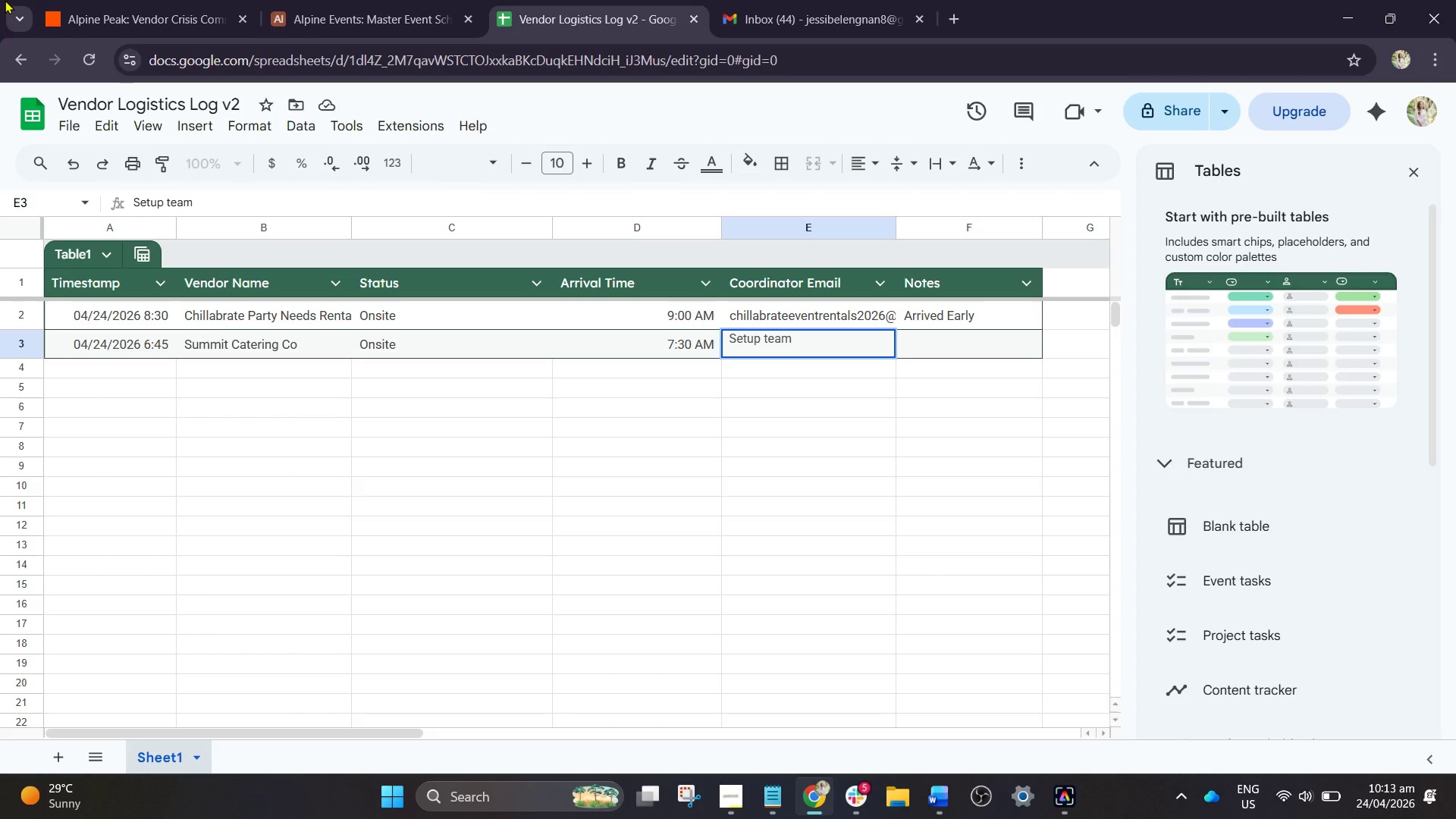 
wait(5.11)
 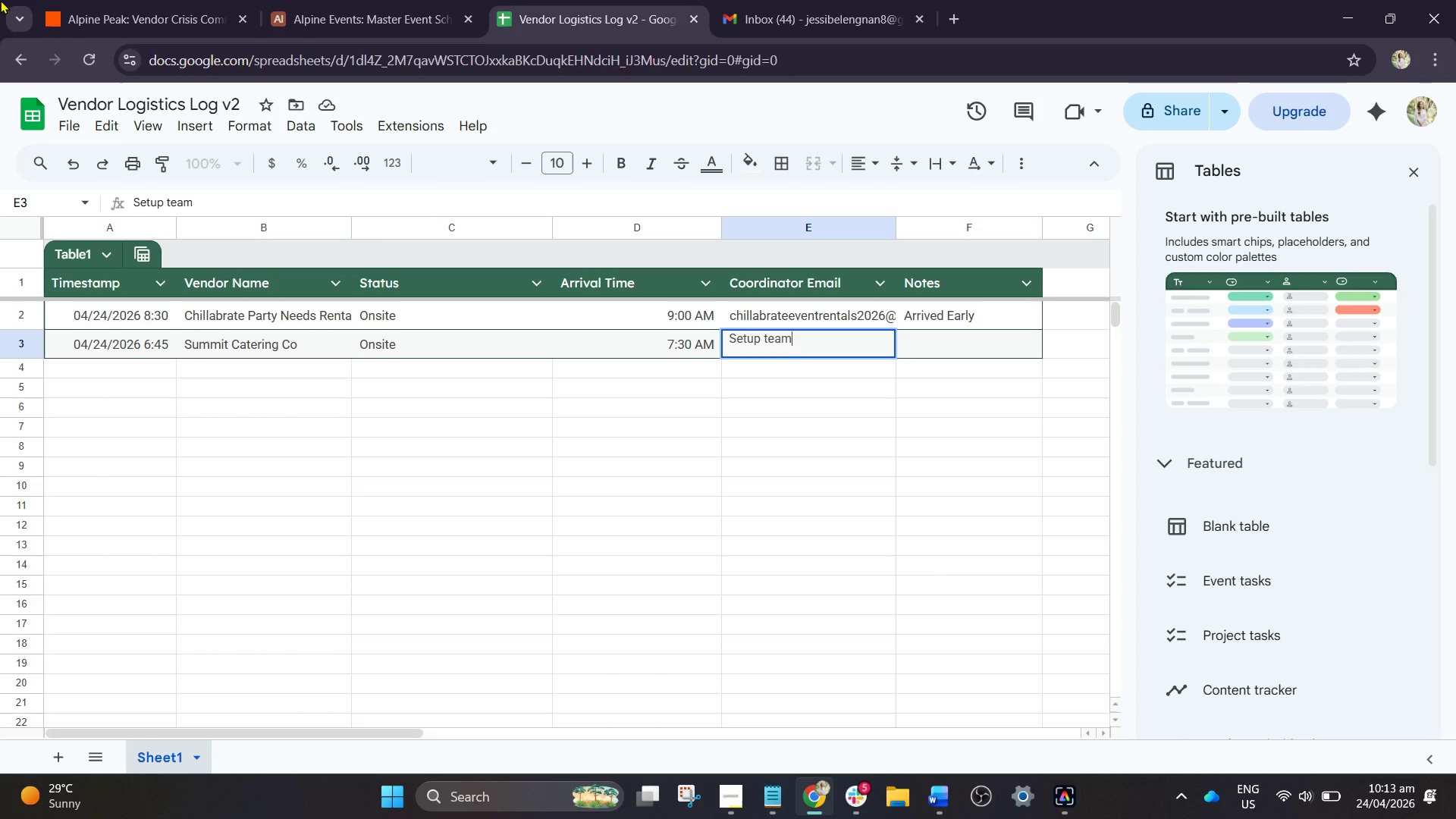 
hold_key(key=Backspace, duration=0.64)
 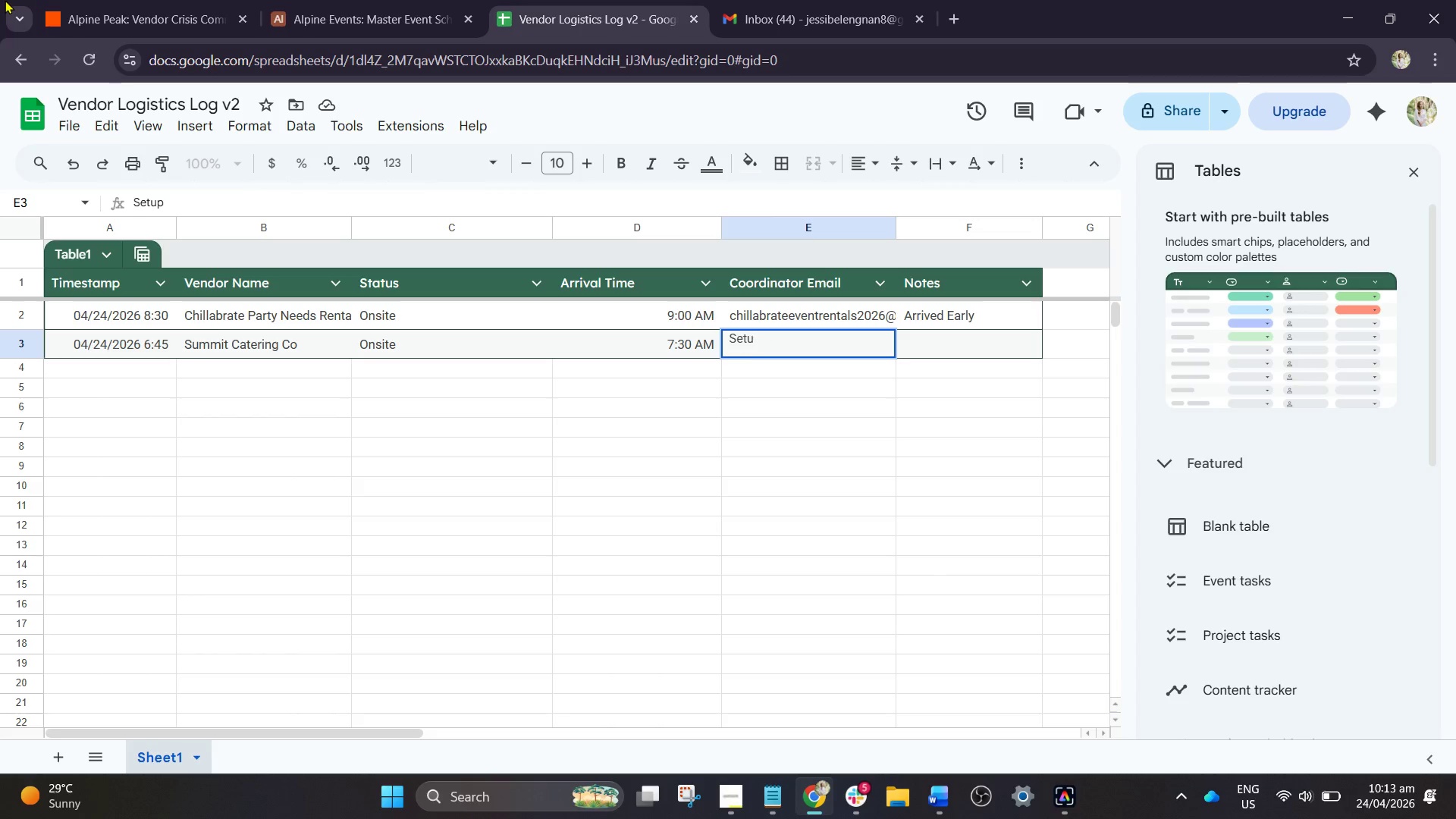 
key(Backspace)
 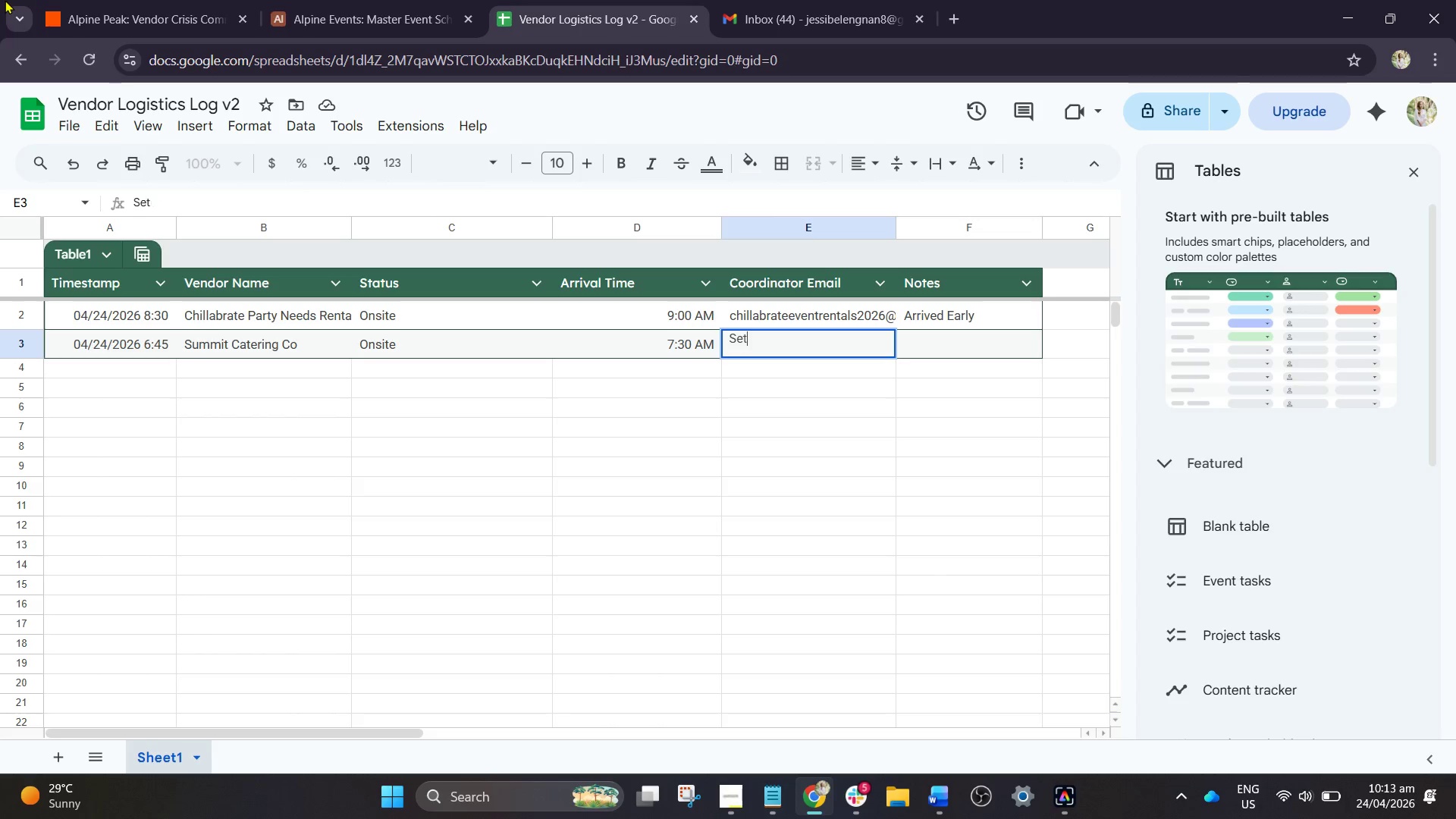 
key(Backspace)
 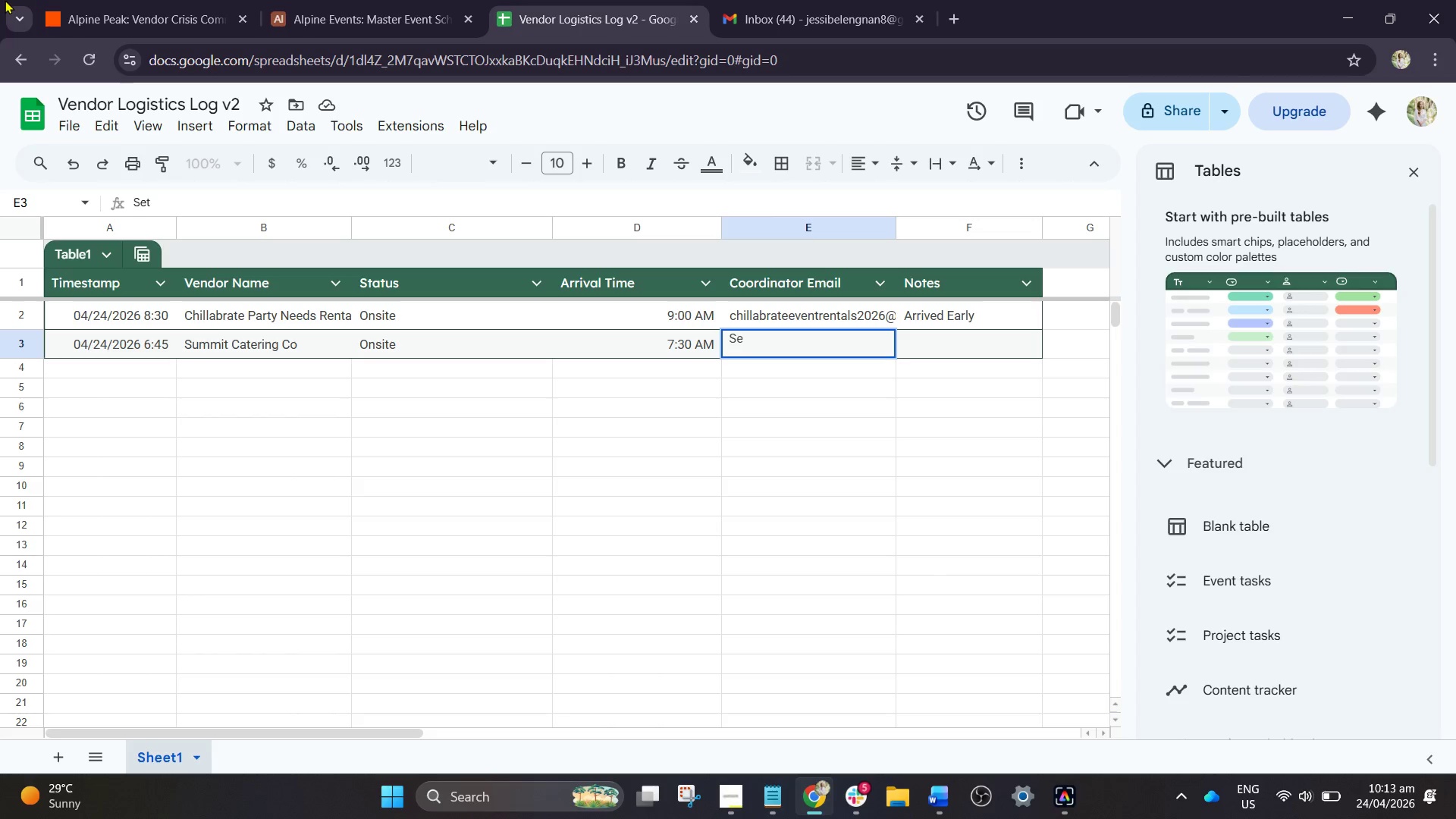 
key(Backspace)
 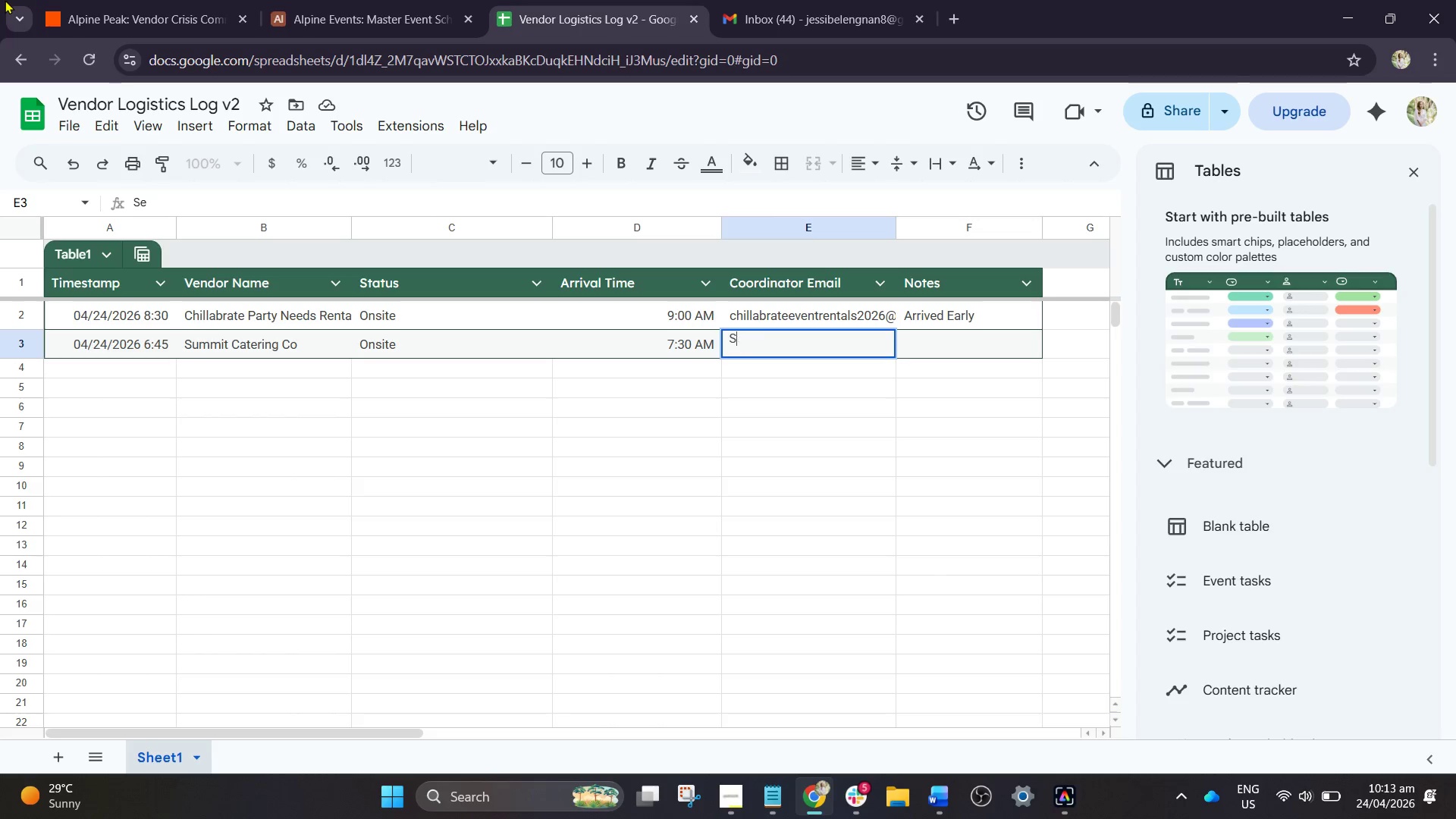 
key(Backspace)
 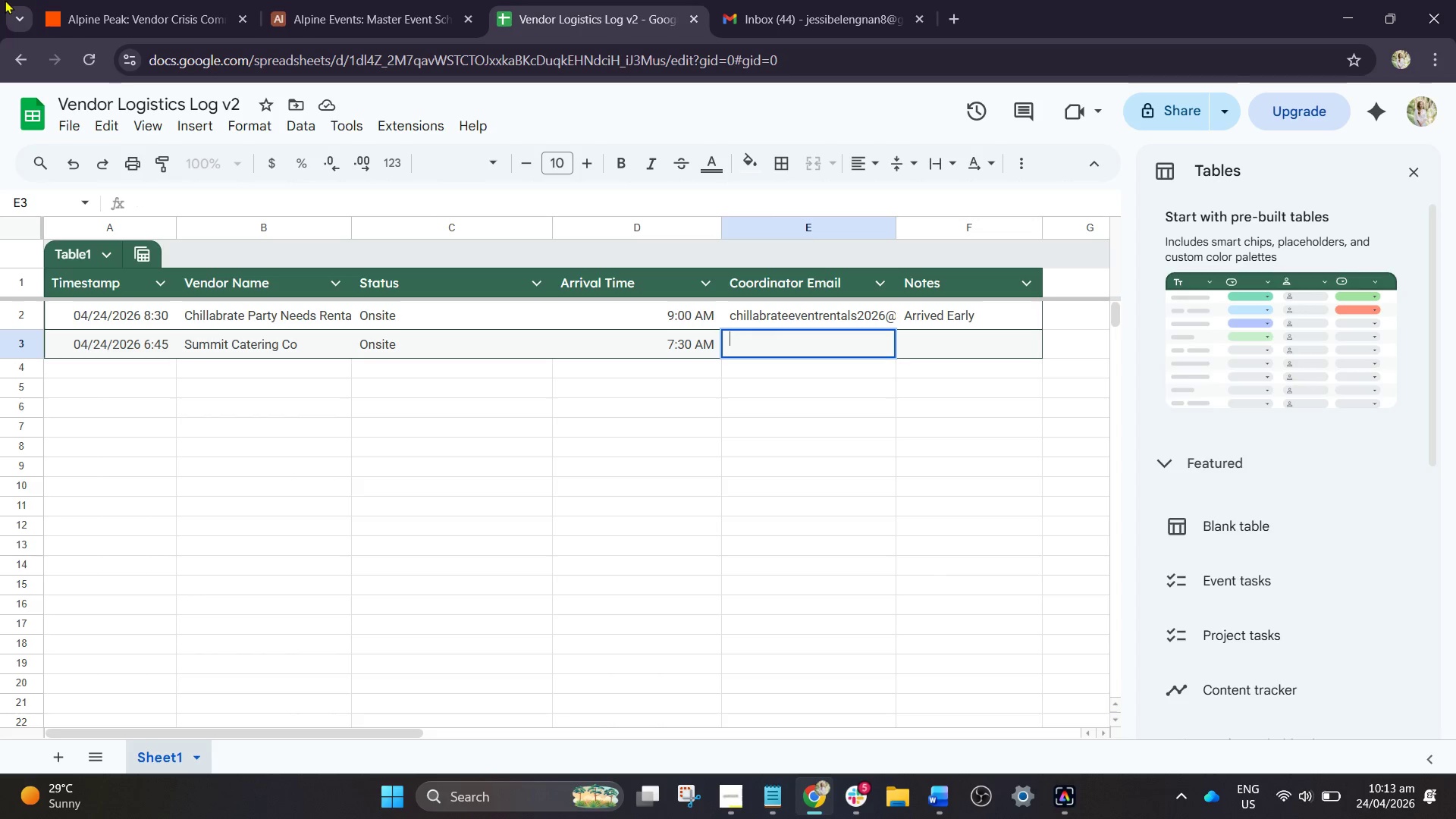 
key(Backspace)
 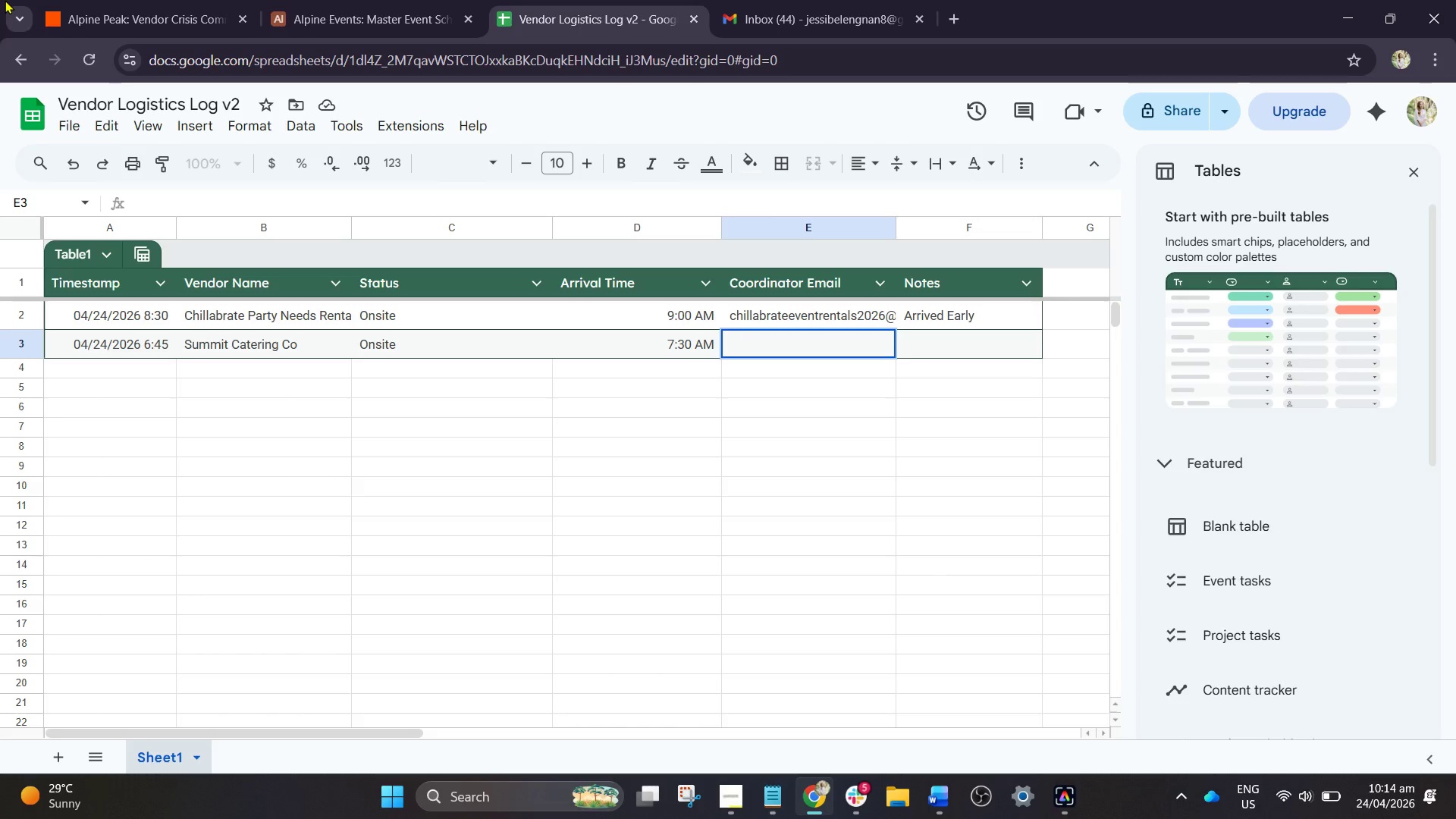 
key(Backspace)
type(events)
 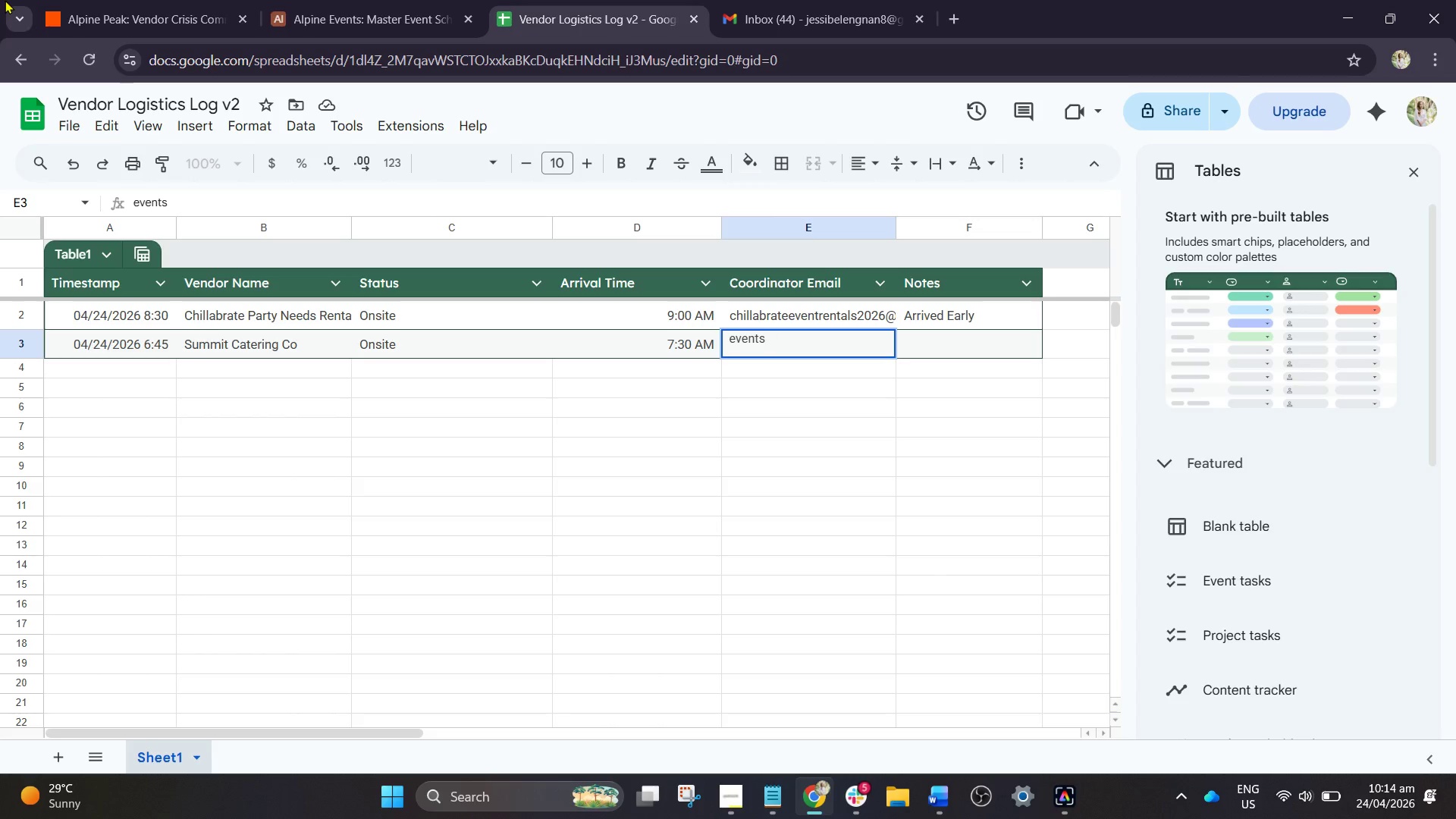 
key(Shift+2)
 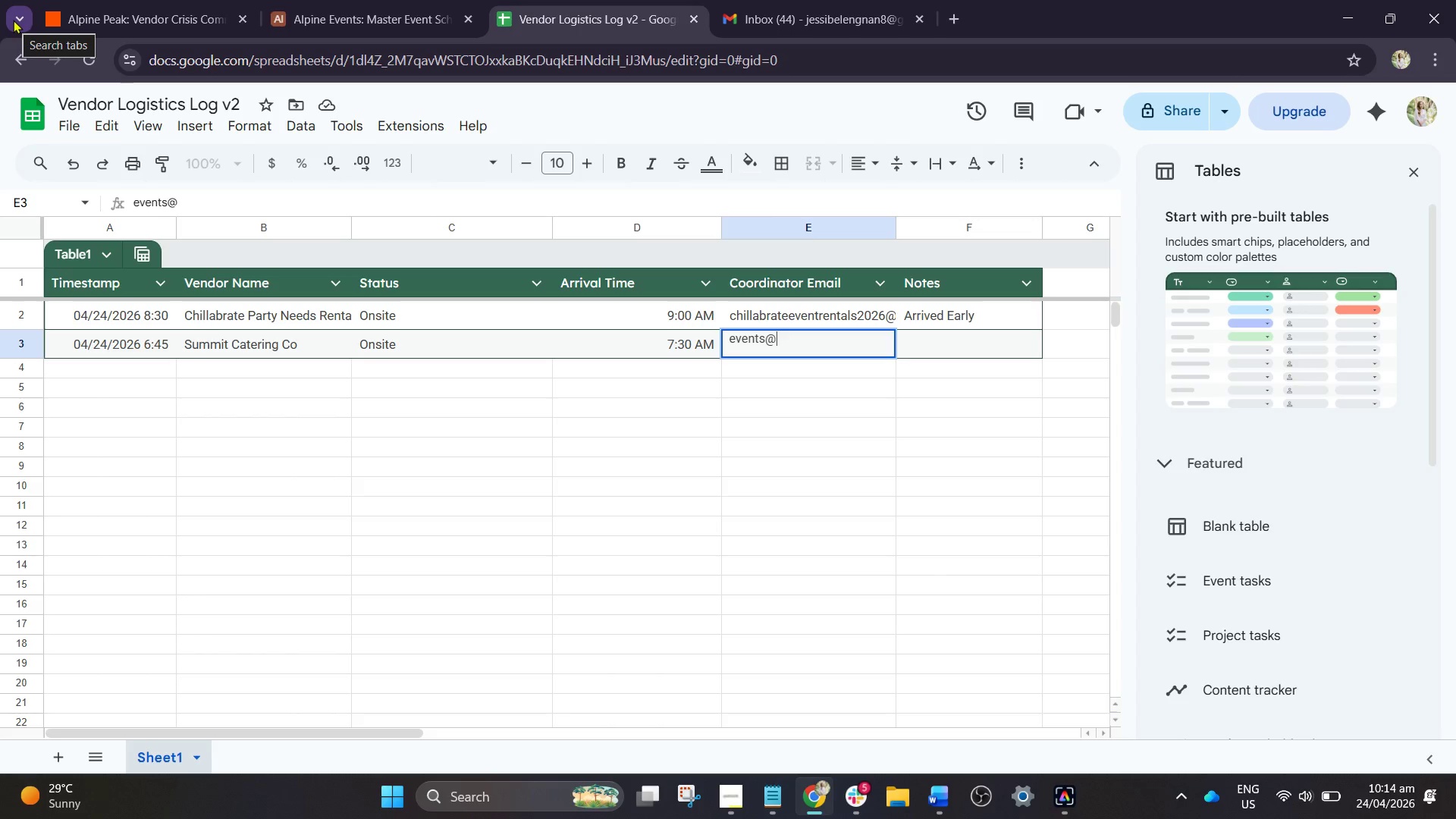 
type(alp)
 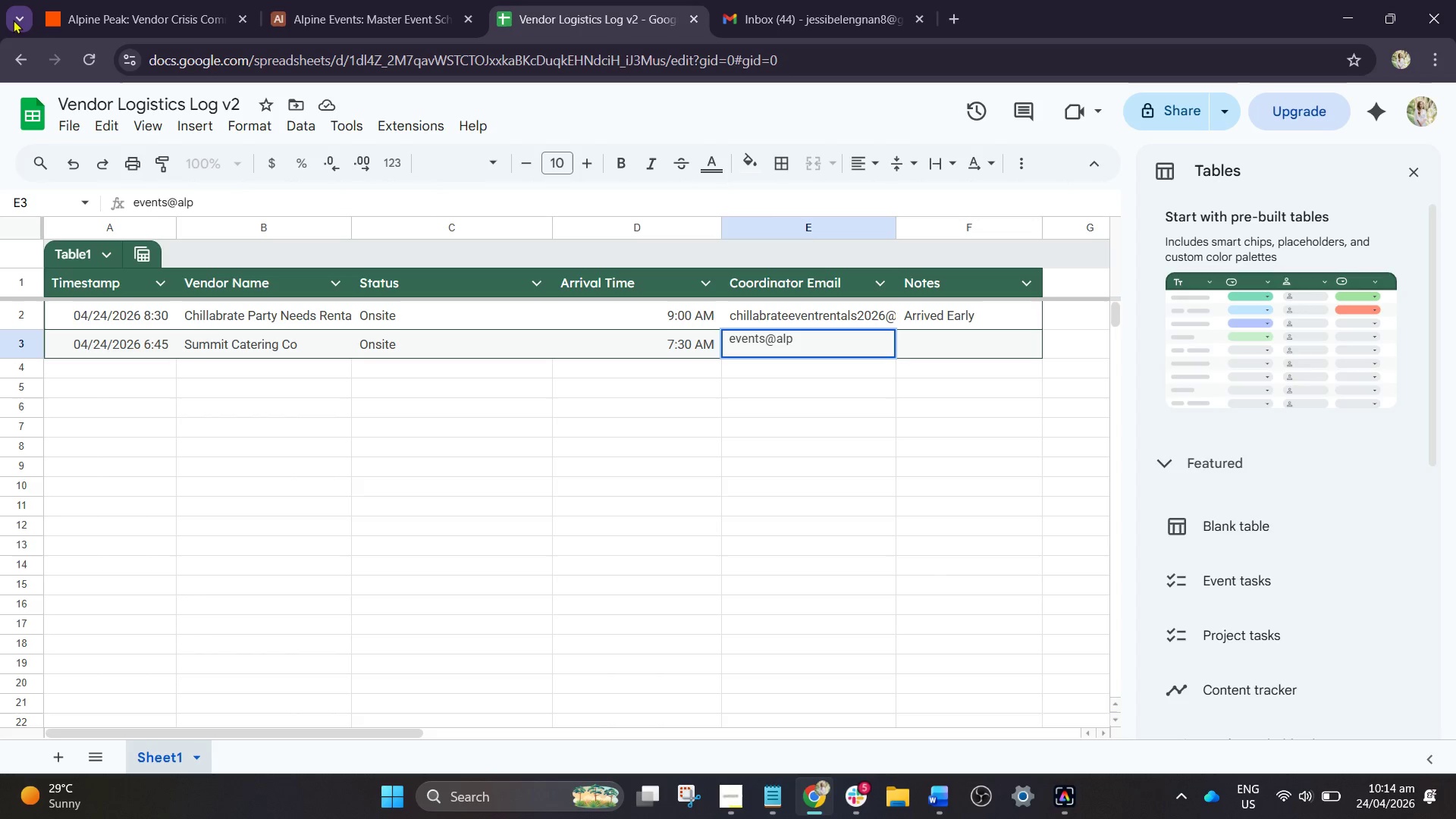 
type(ine)
 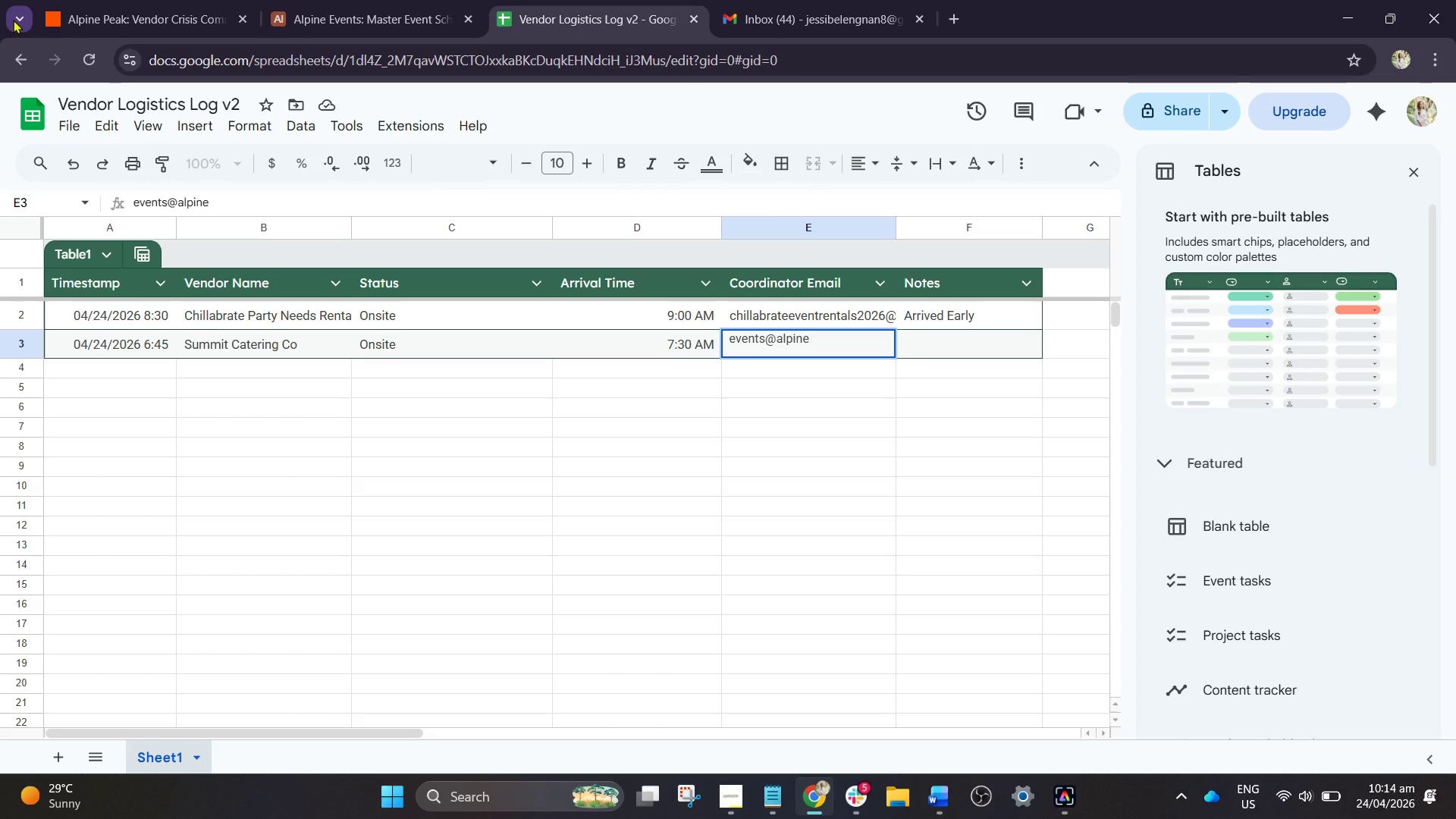 
type(.com)
key(Tab)
 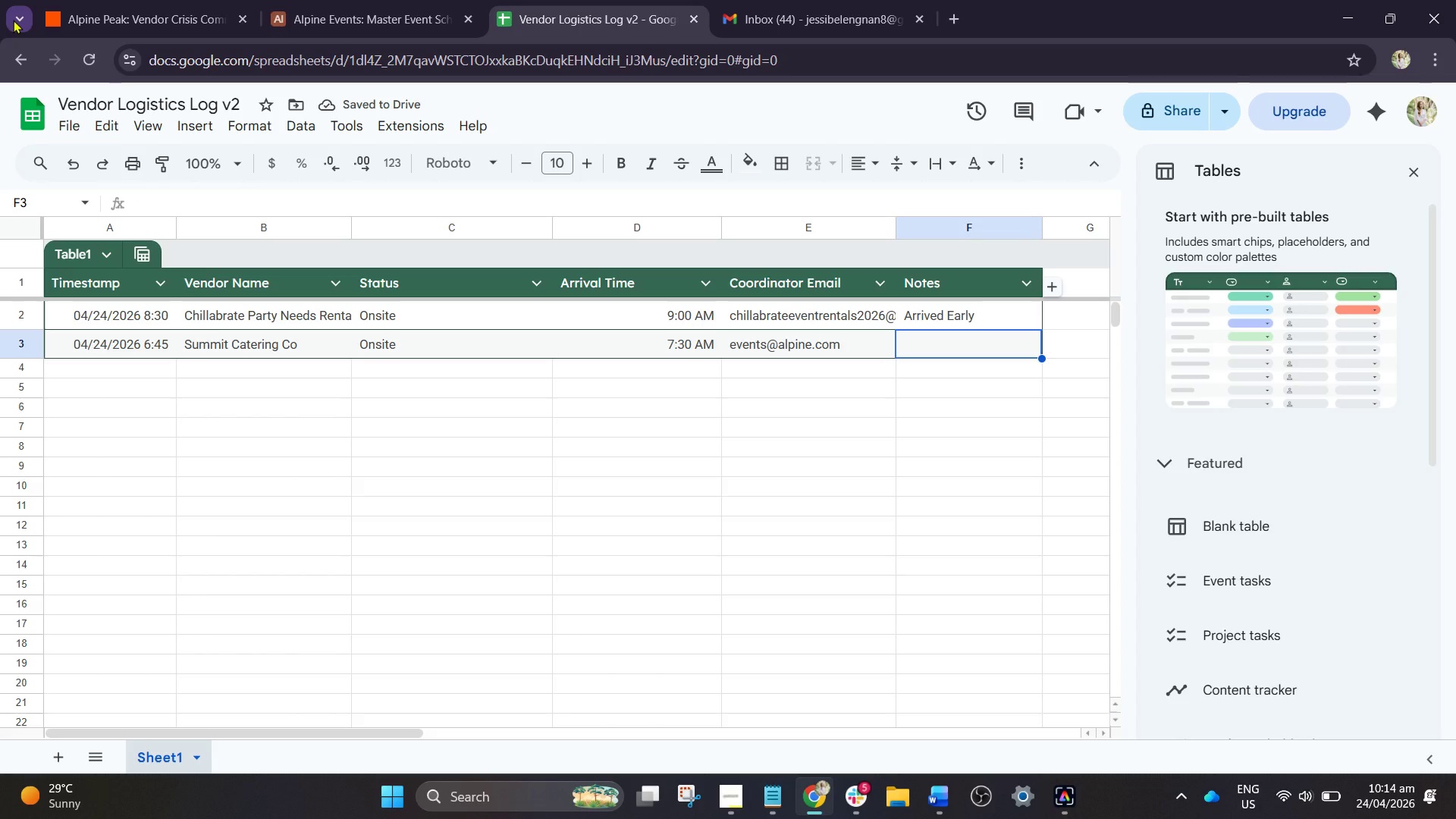 
type(Setup team arrived early, kitchenn prep started)
 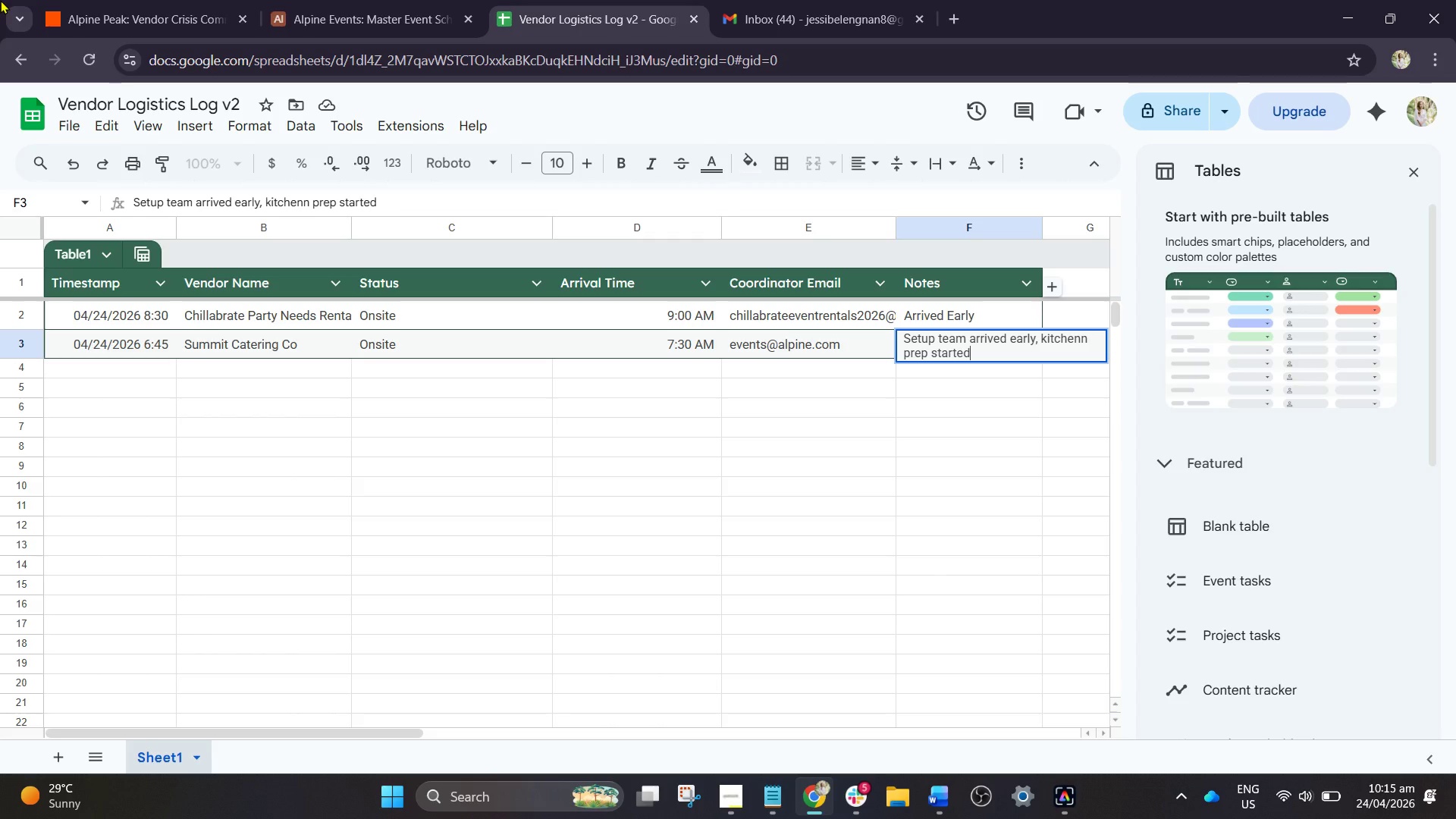 
wait(20.08)
 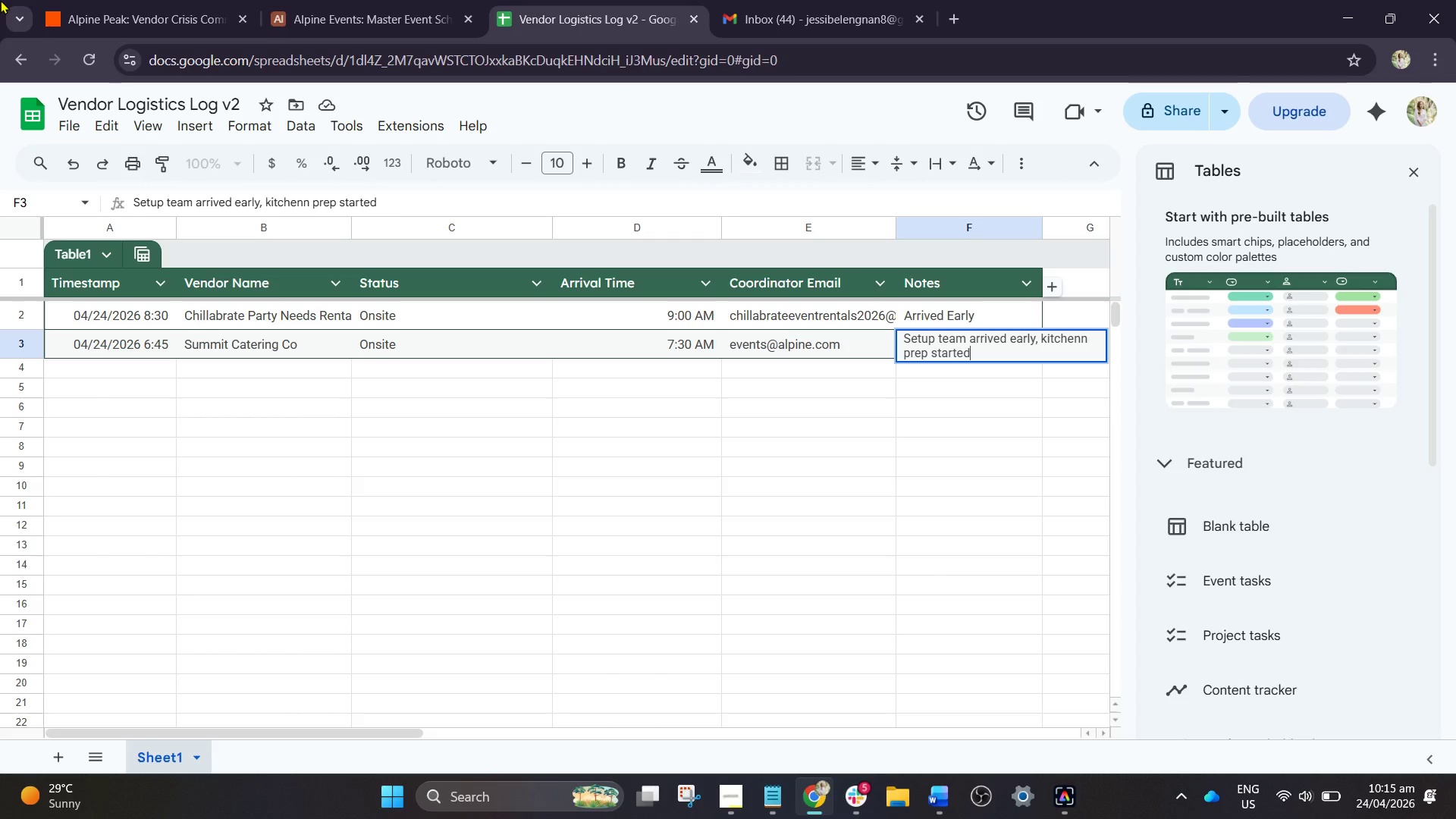 
left_click([173, 9])
 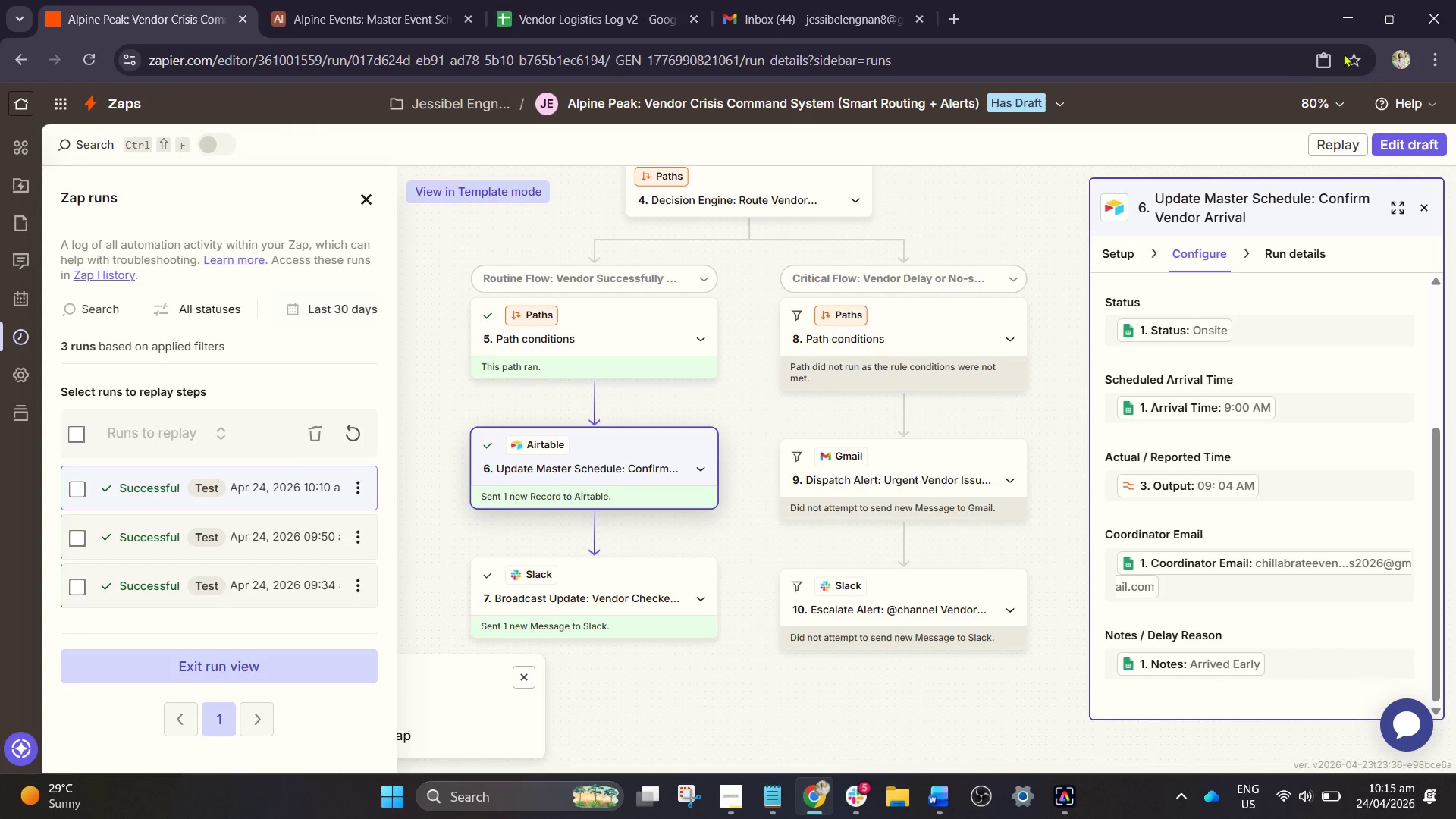 
wait(5.26)
 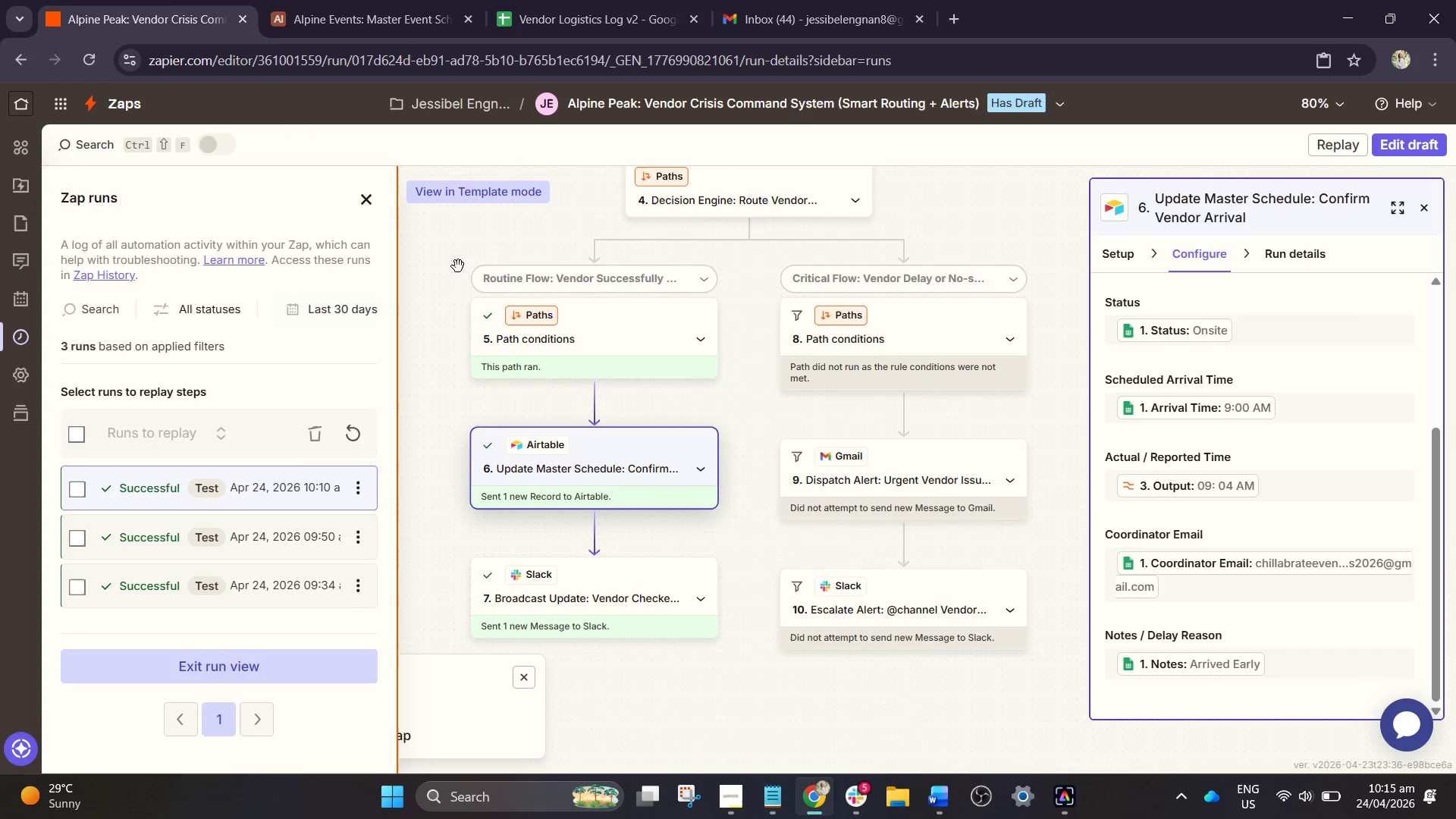 
left_click([1382, 133])
 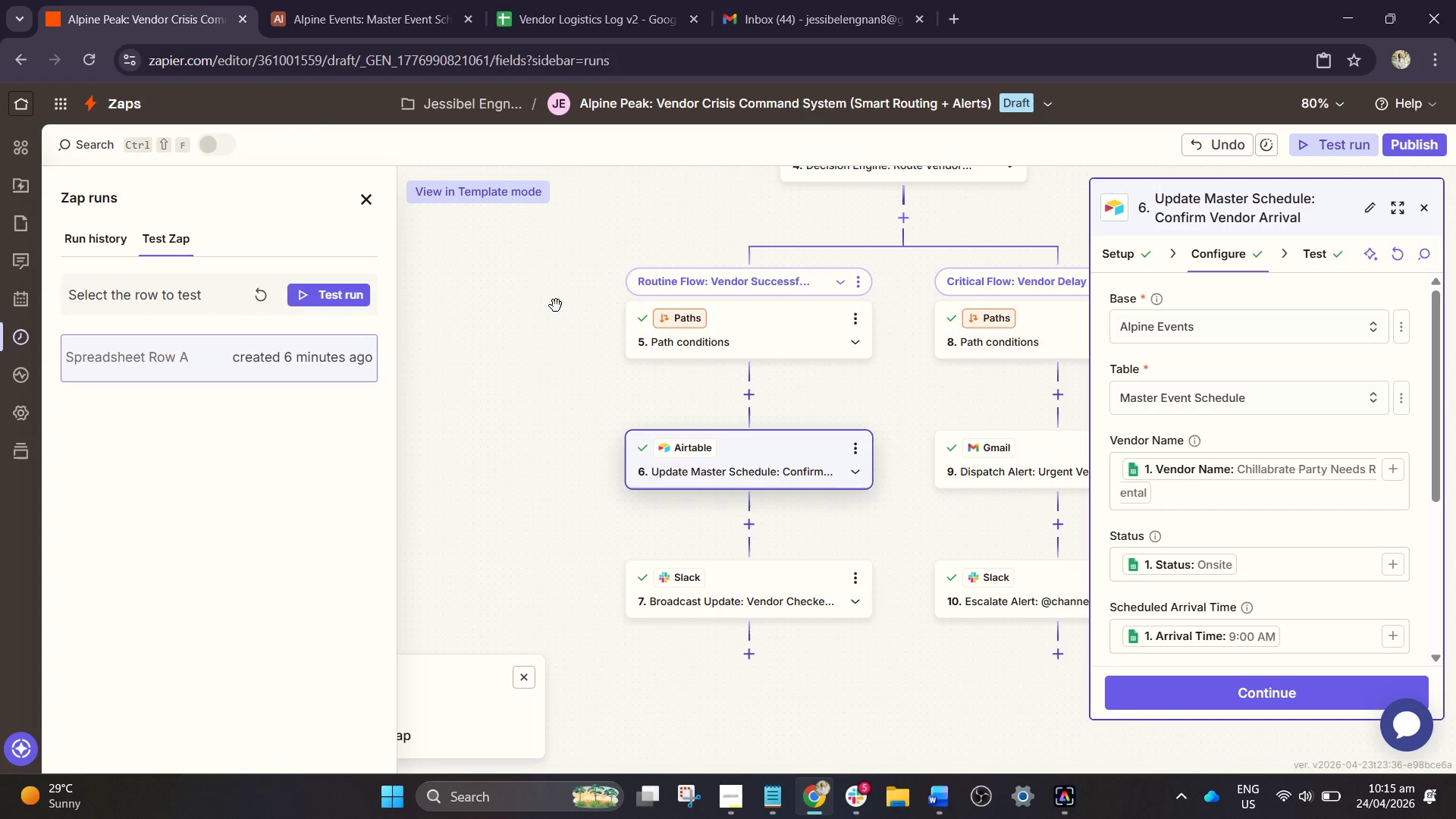 
left_click_drag(start_coordinate=[557, 299], to_coordinate=[474, 468])
 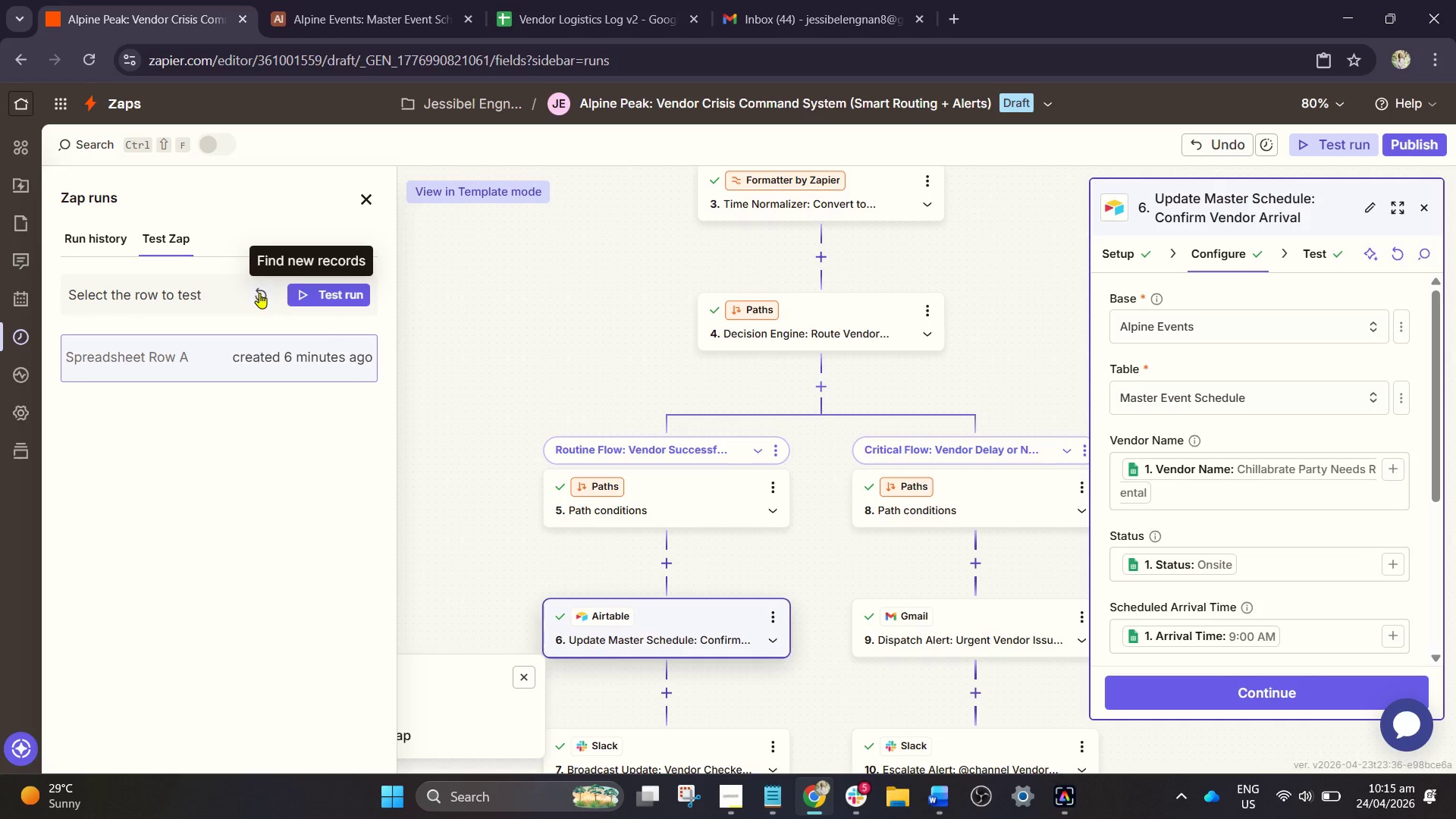 
left_click([259, 293])
 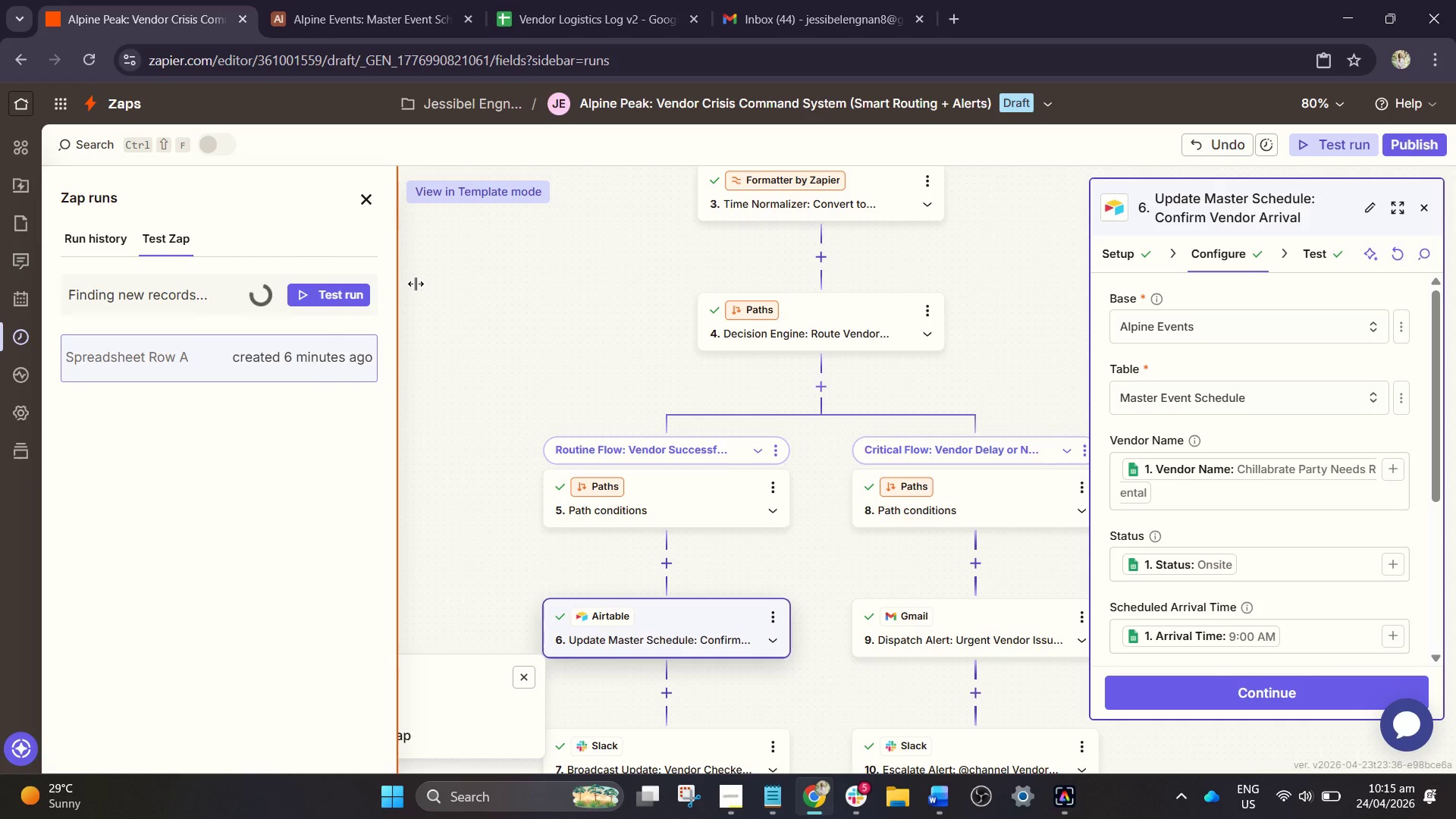 
left_click_drag(start_coordinate=[416, 287], to_coordinate=[417, 372])
 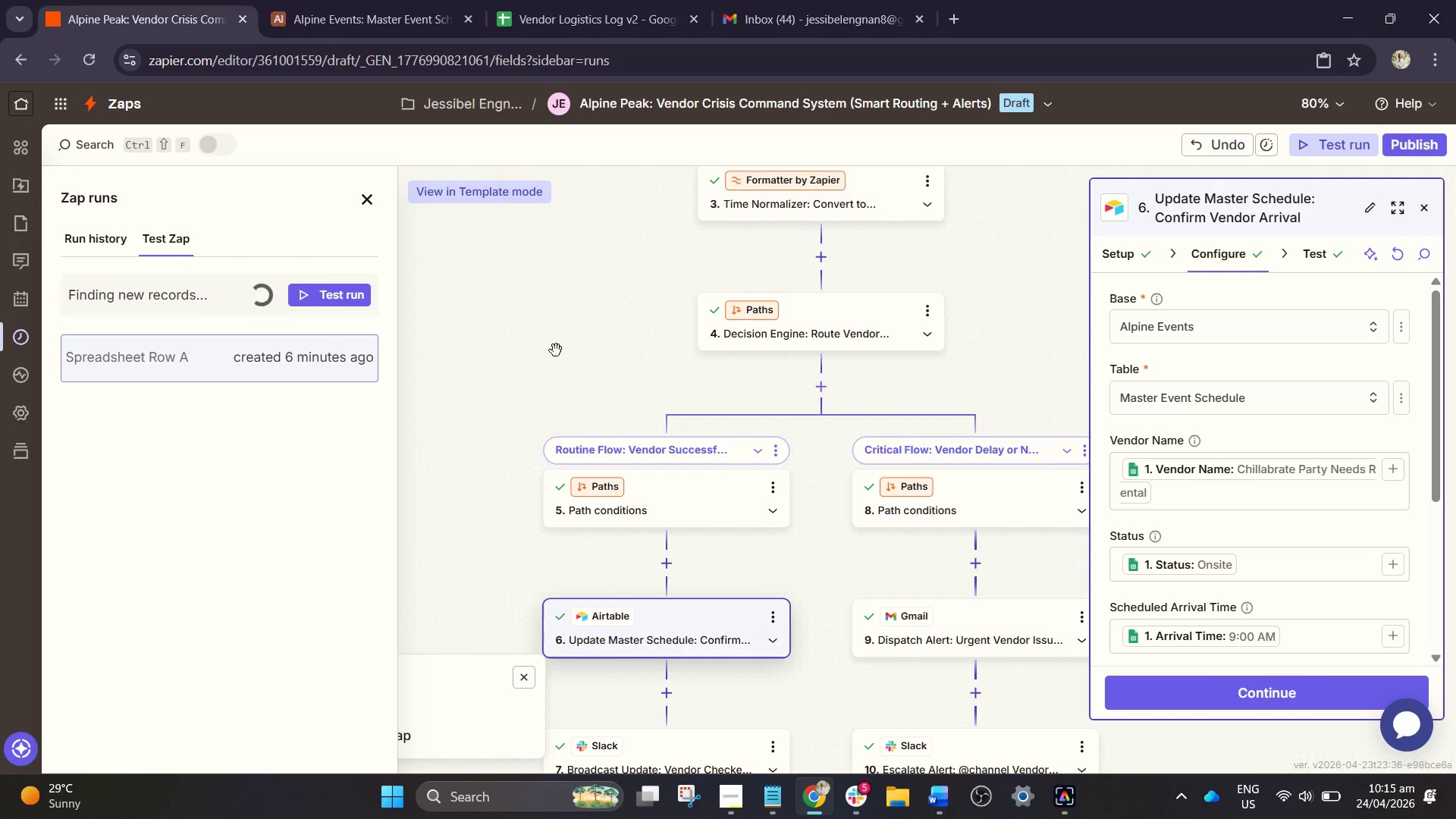 
left_click_drag(start_coordinate=[559, 347], to_coordinate=[503, 588])
 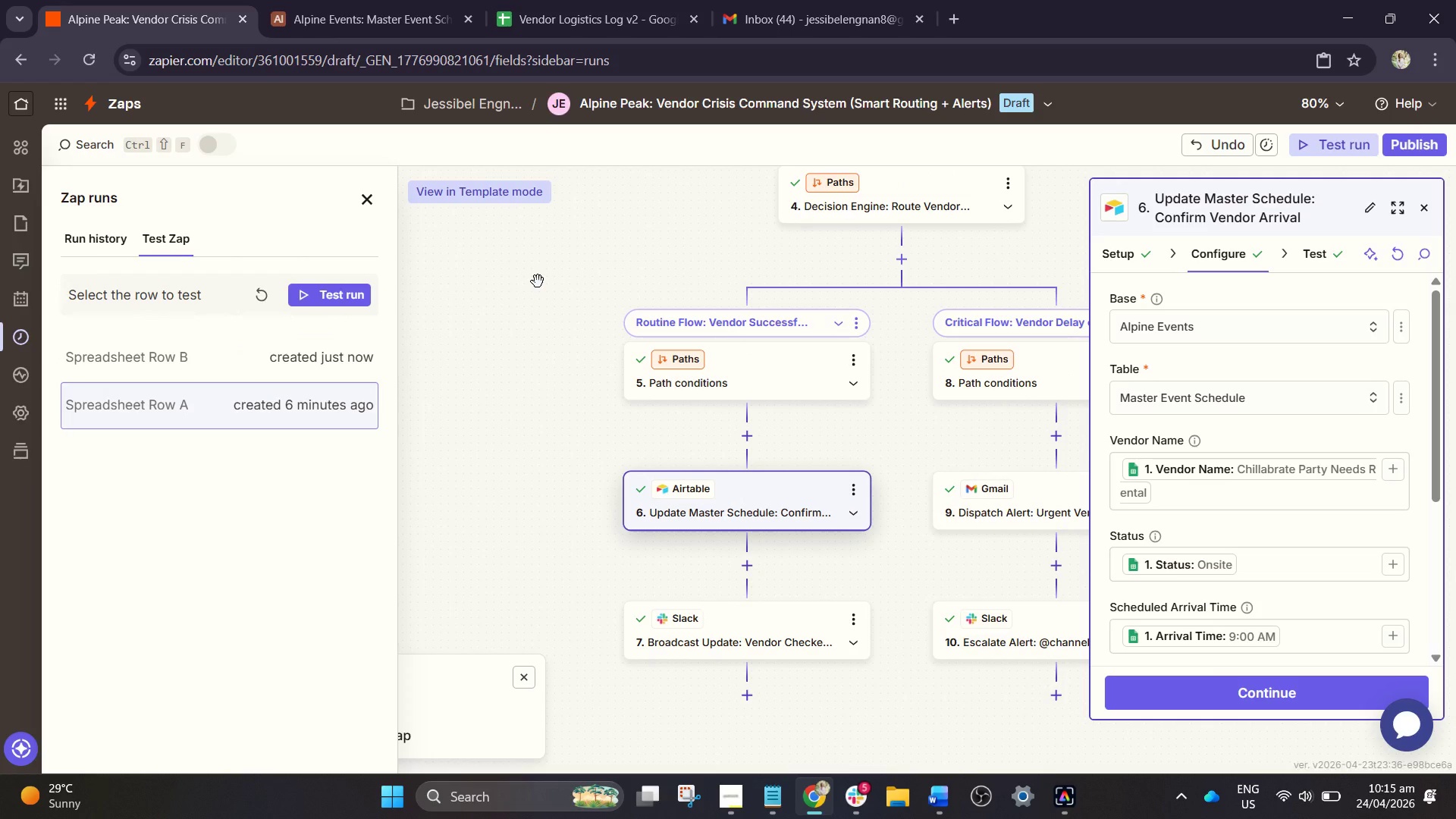 
left_click_drag(start_coordinate=[538, 281], to_coordinate=[428, 733])
 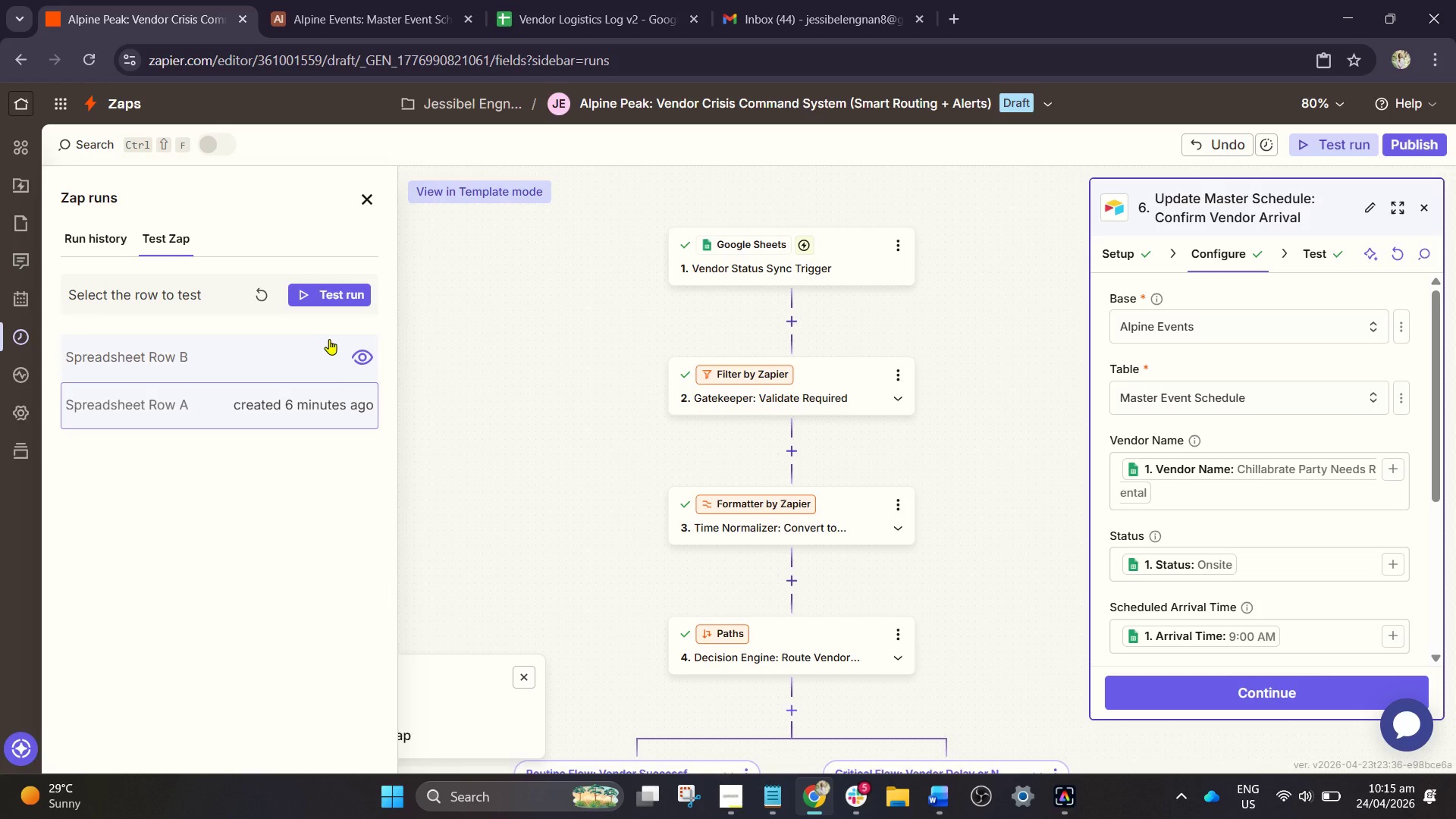 
left_click_drag(start_coordinate=[310, 353], to_coordinate=[306, 356])
 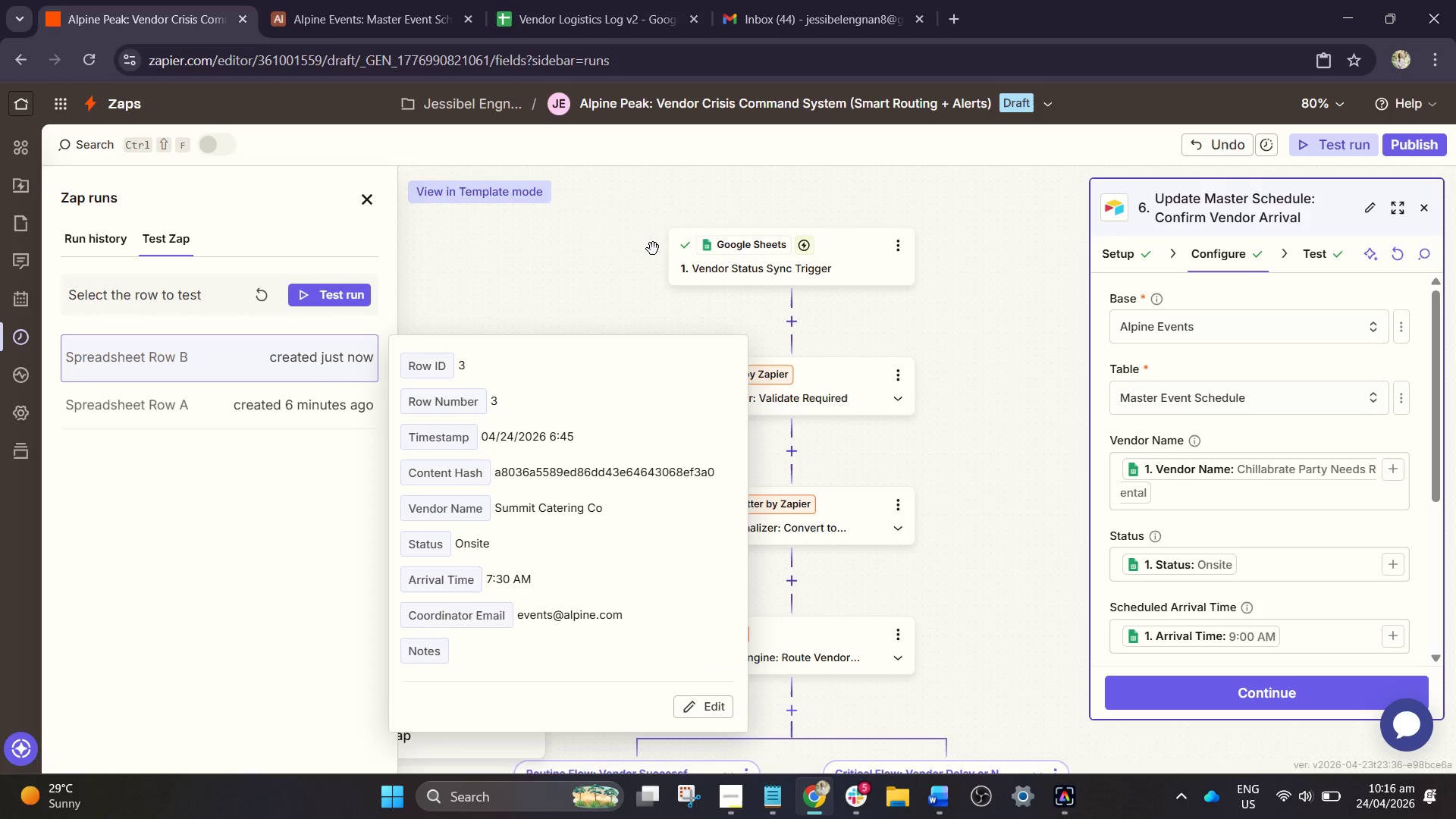 
left_click([560, 289])
 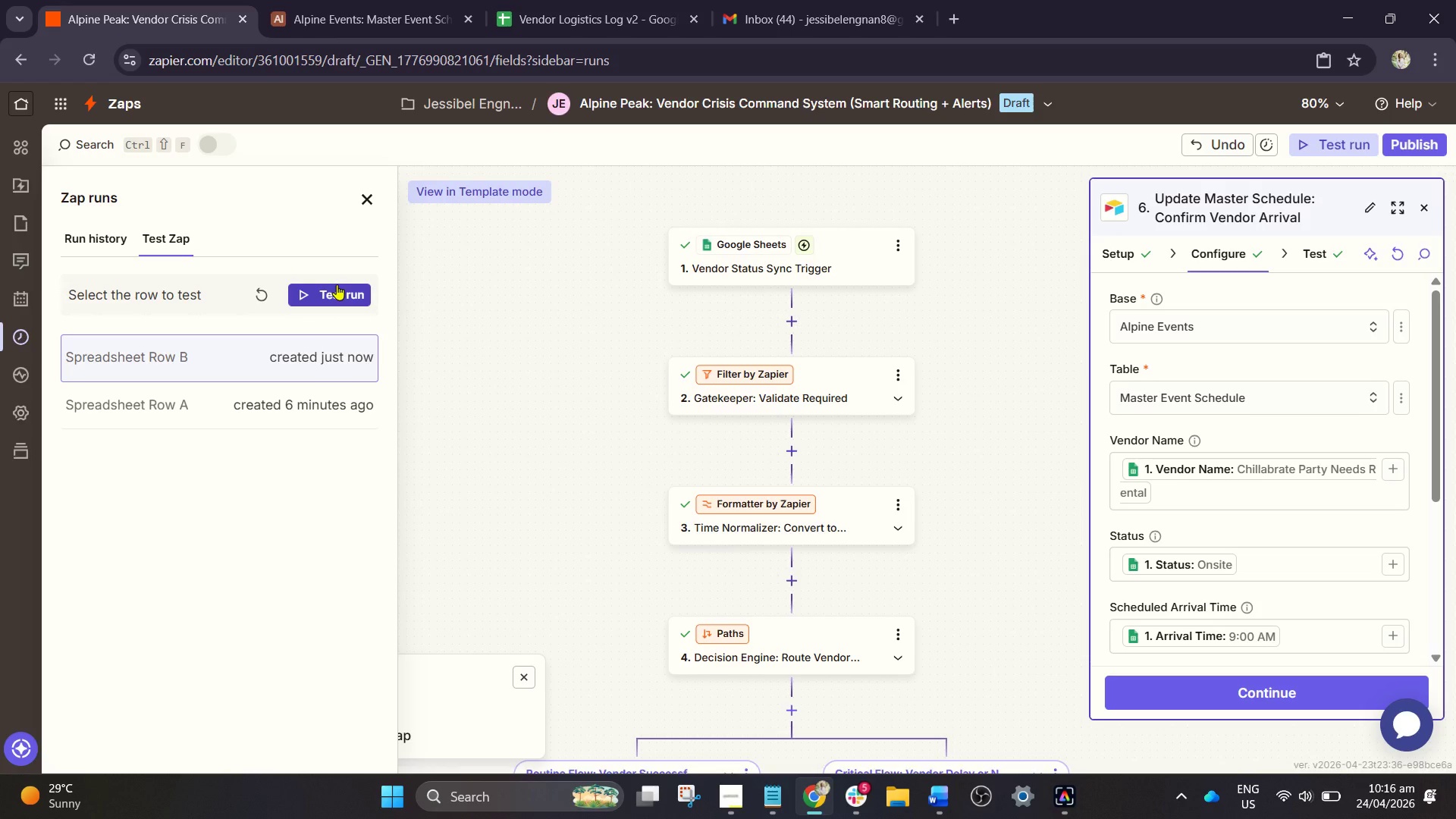 
left_click([338, 286])
 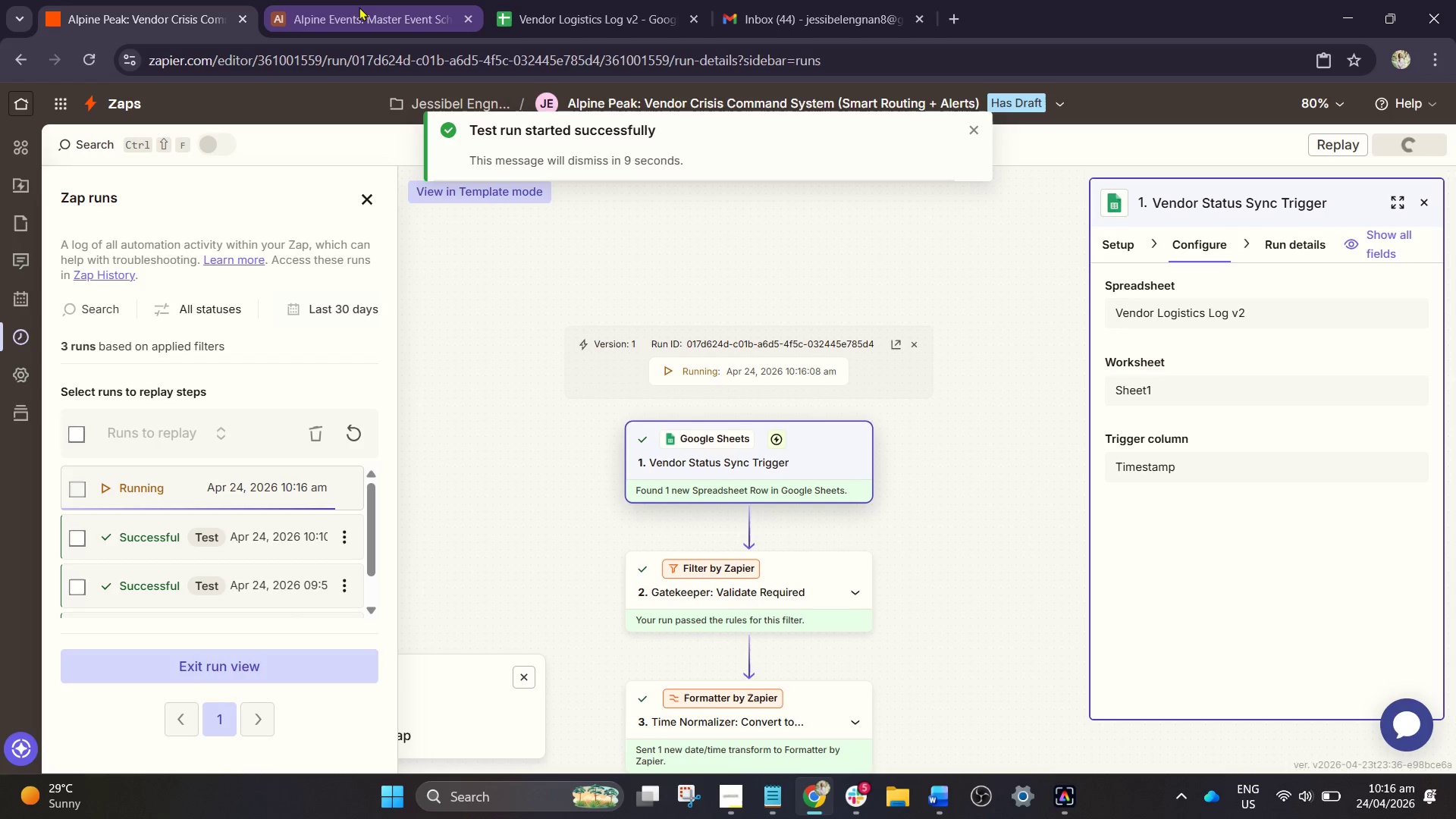 
wait(6.17)
 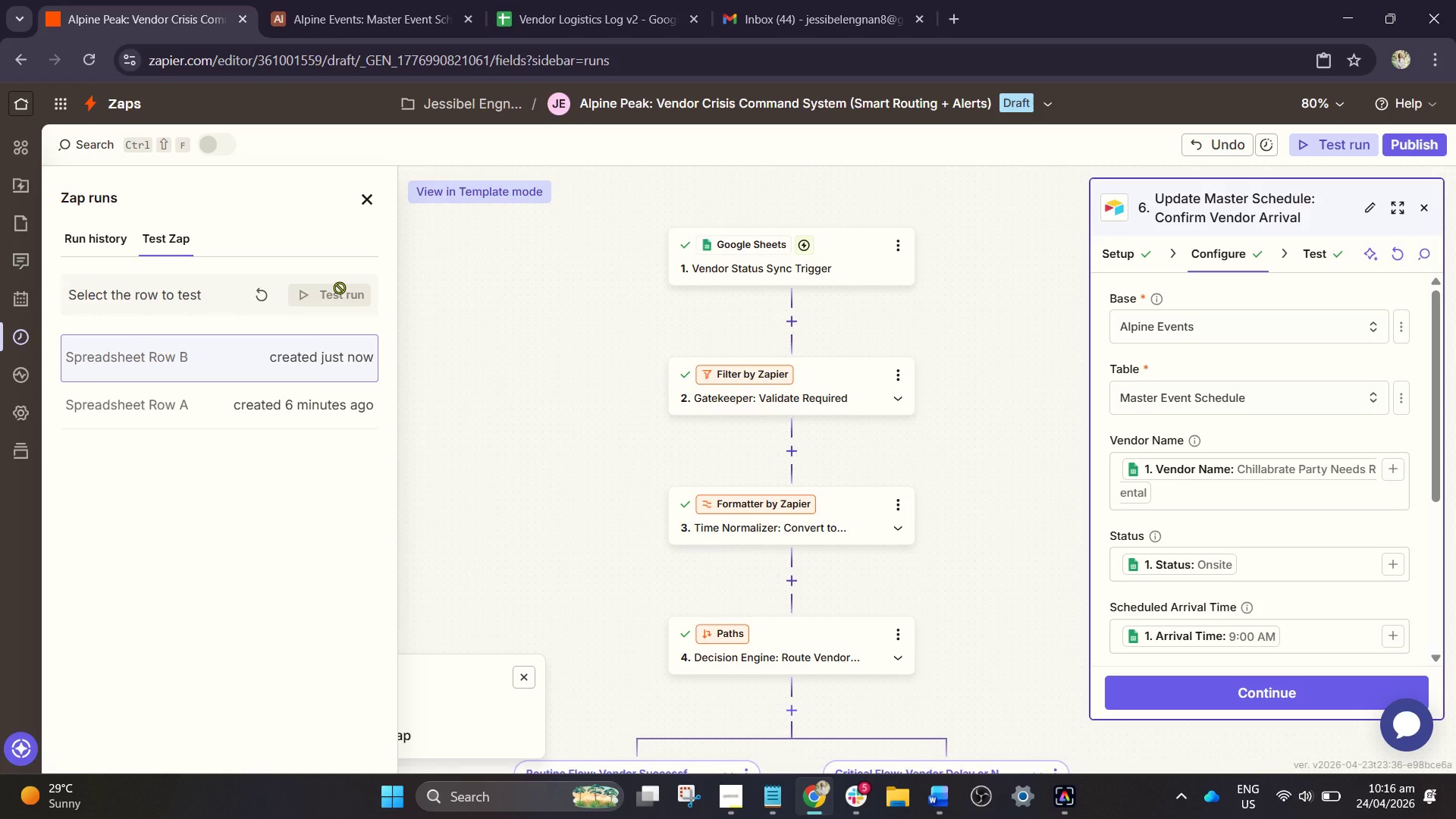 
left_click([354, 11])
 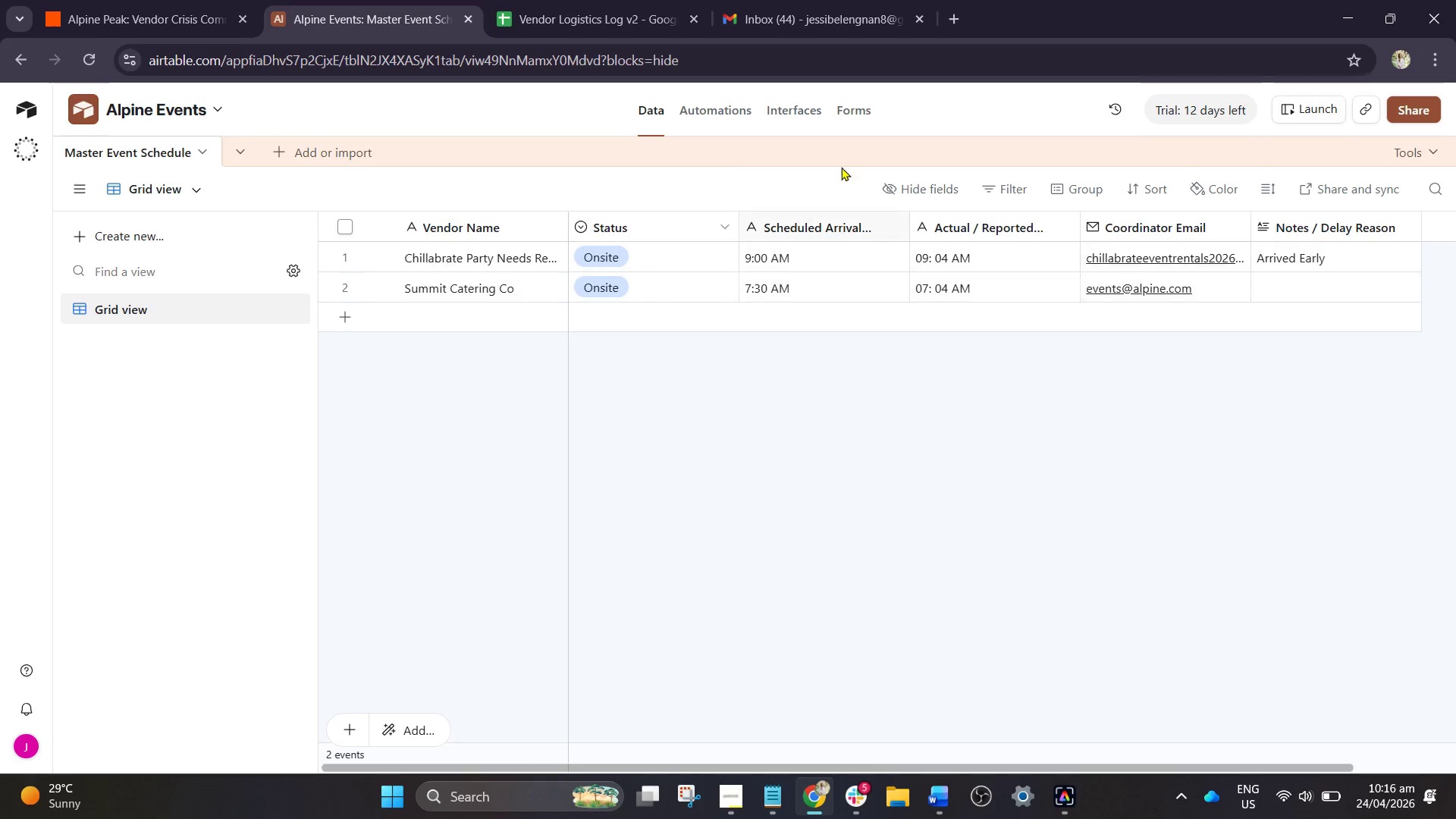 
wait(6.98)
 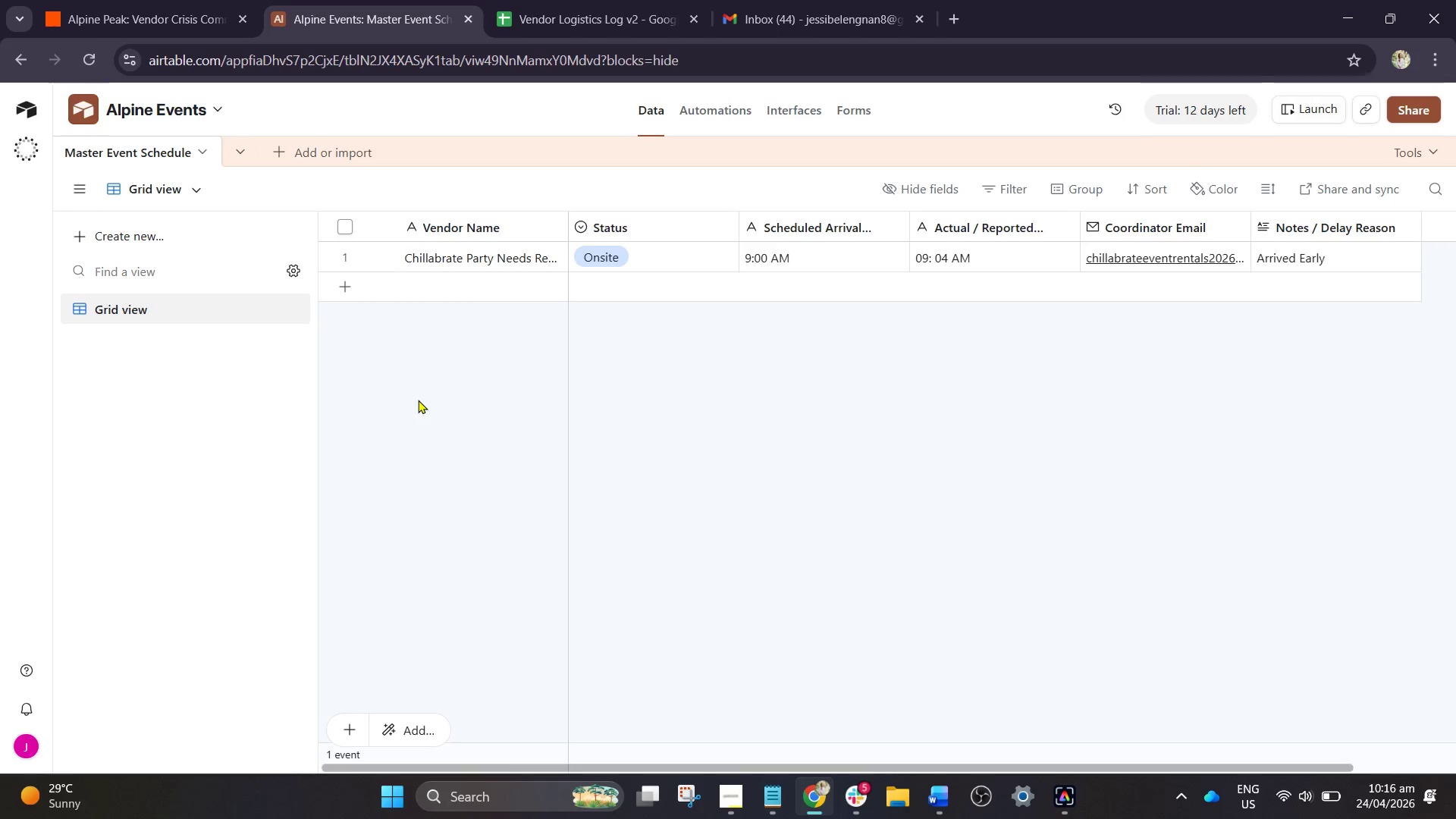 
left_click([592, 13])
 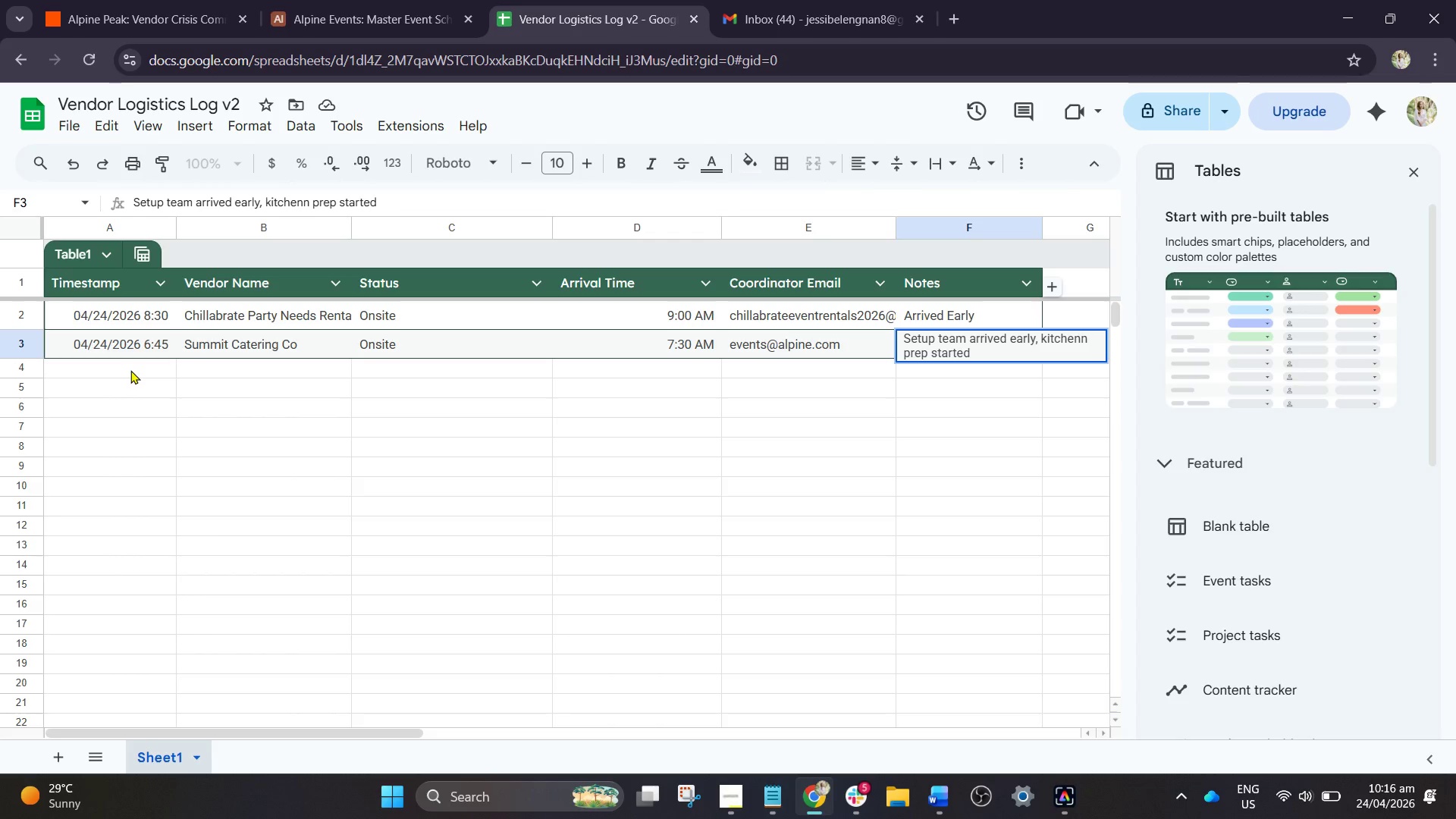 
left_click([130, 370])
 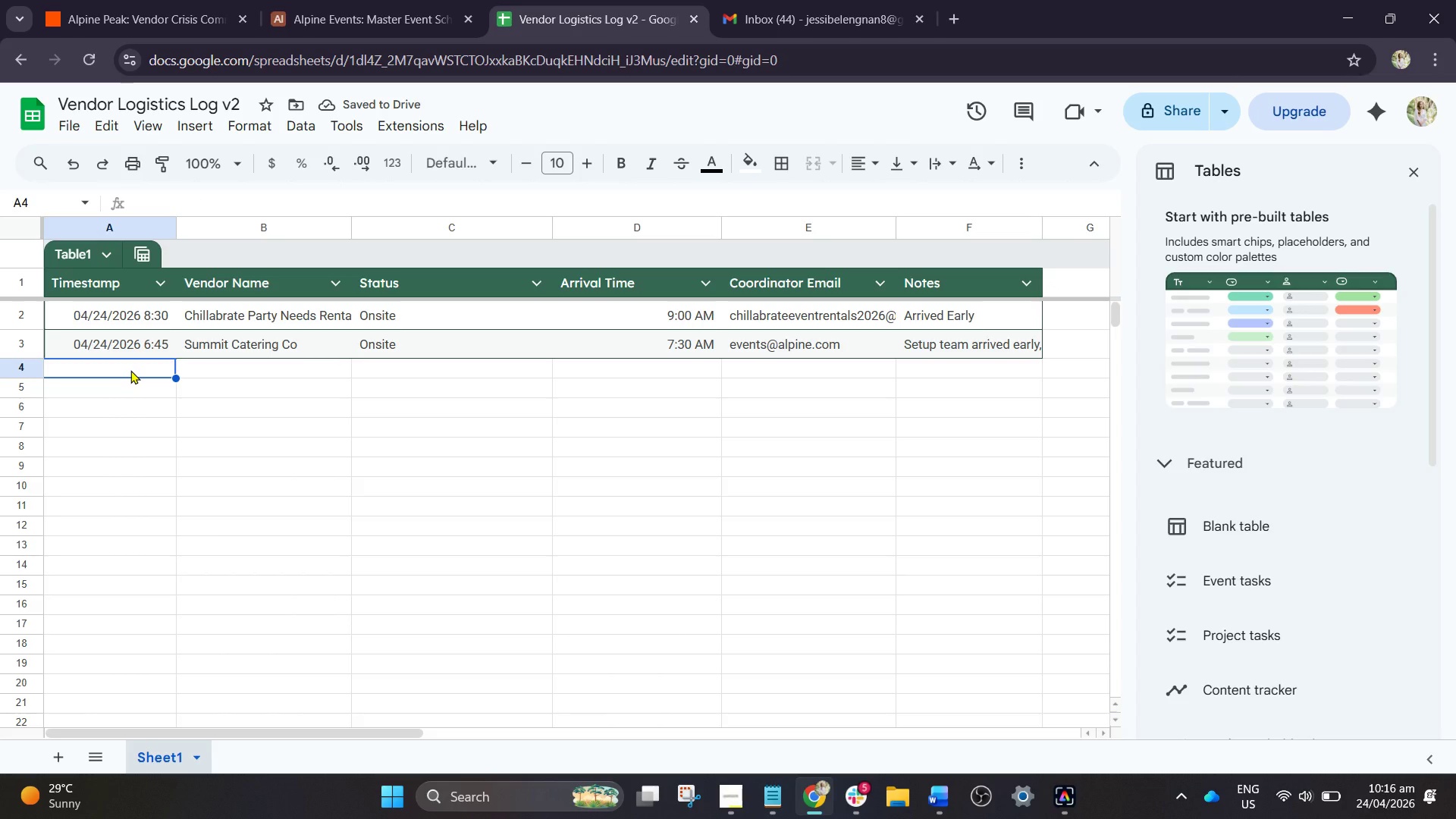 
type(04/)
 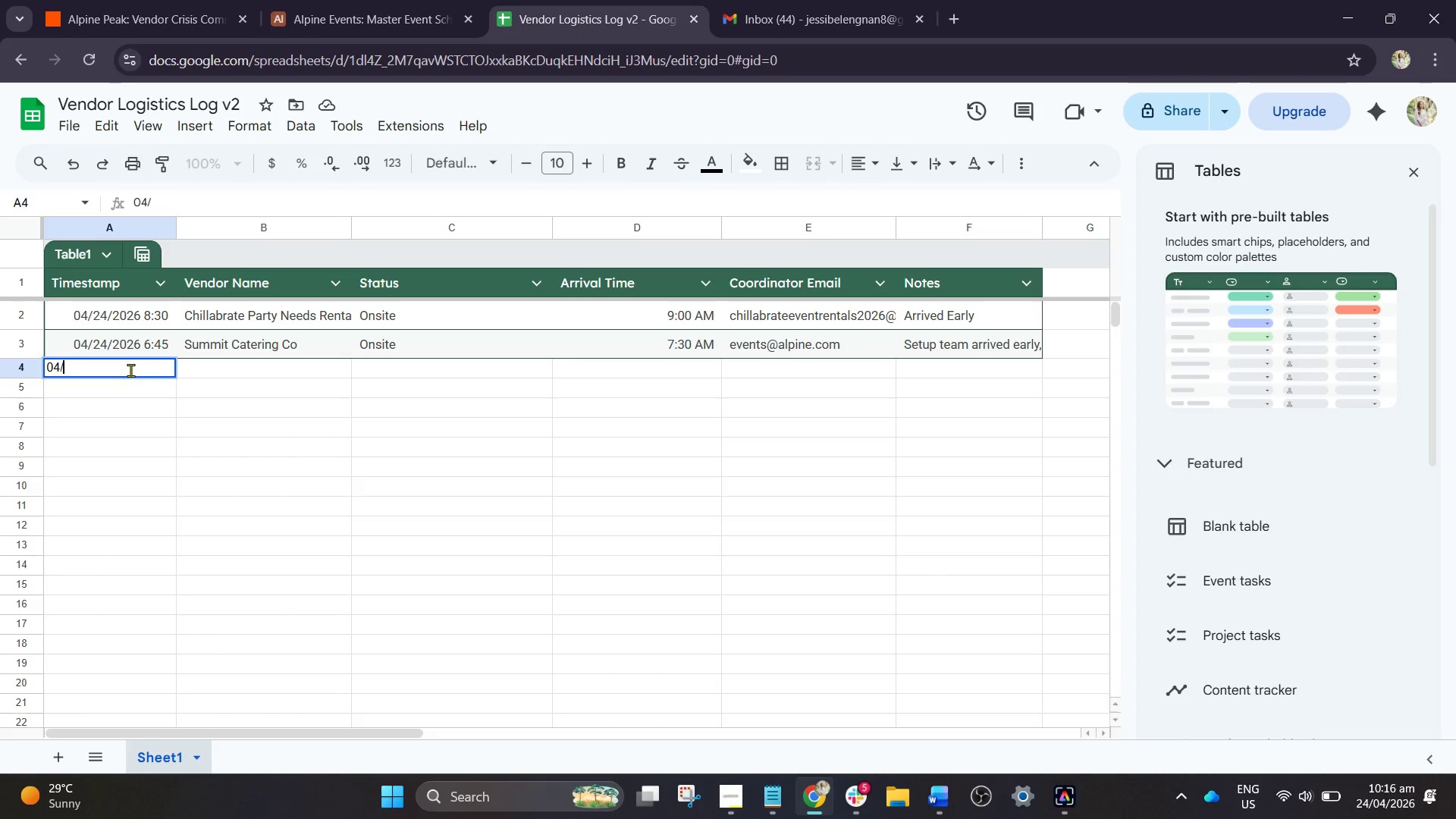 
type(24/2026 07)
 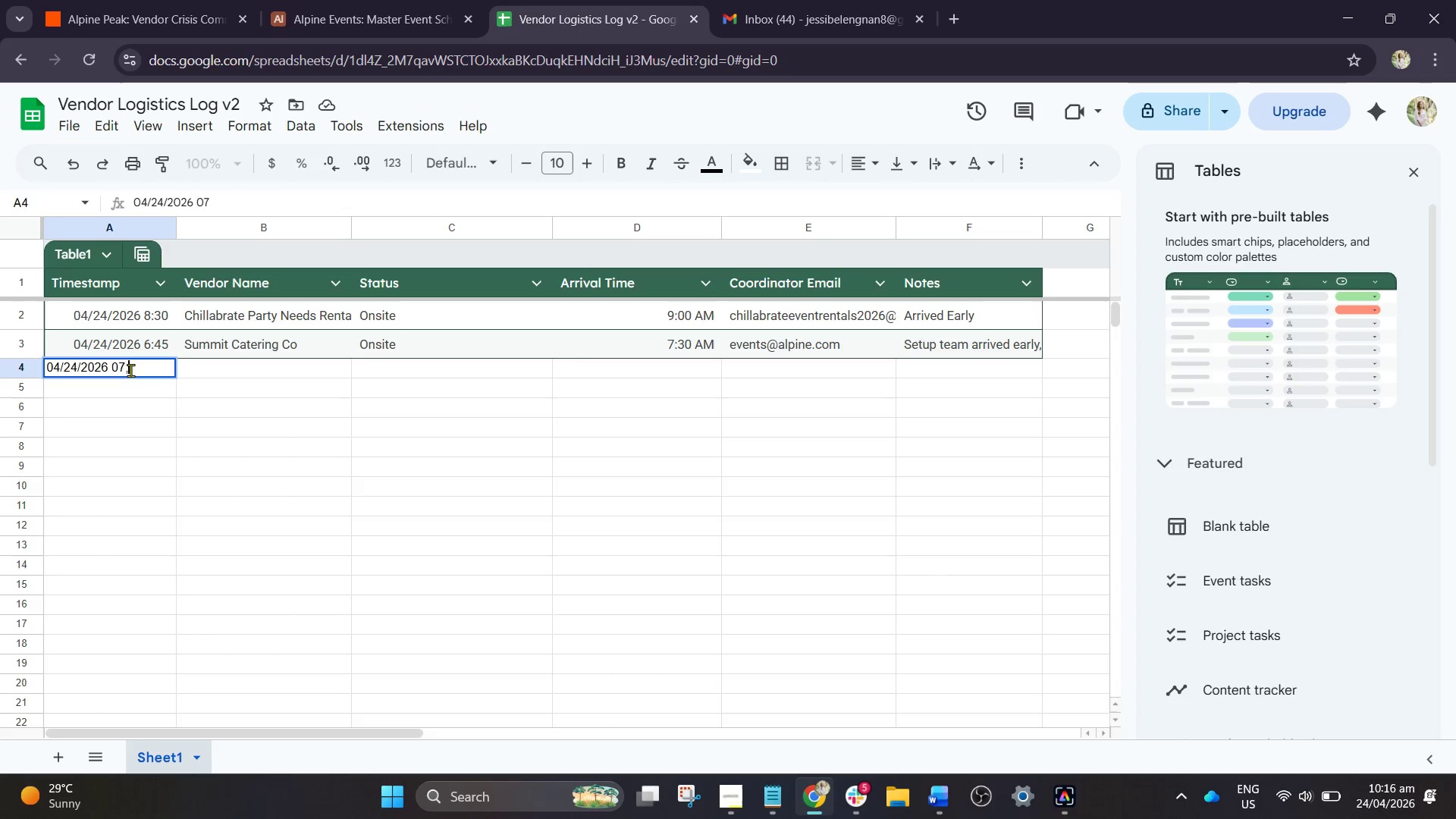 
hold_key(key=Semicolon, duration=1.44)
 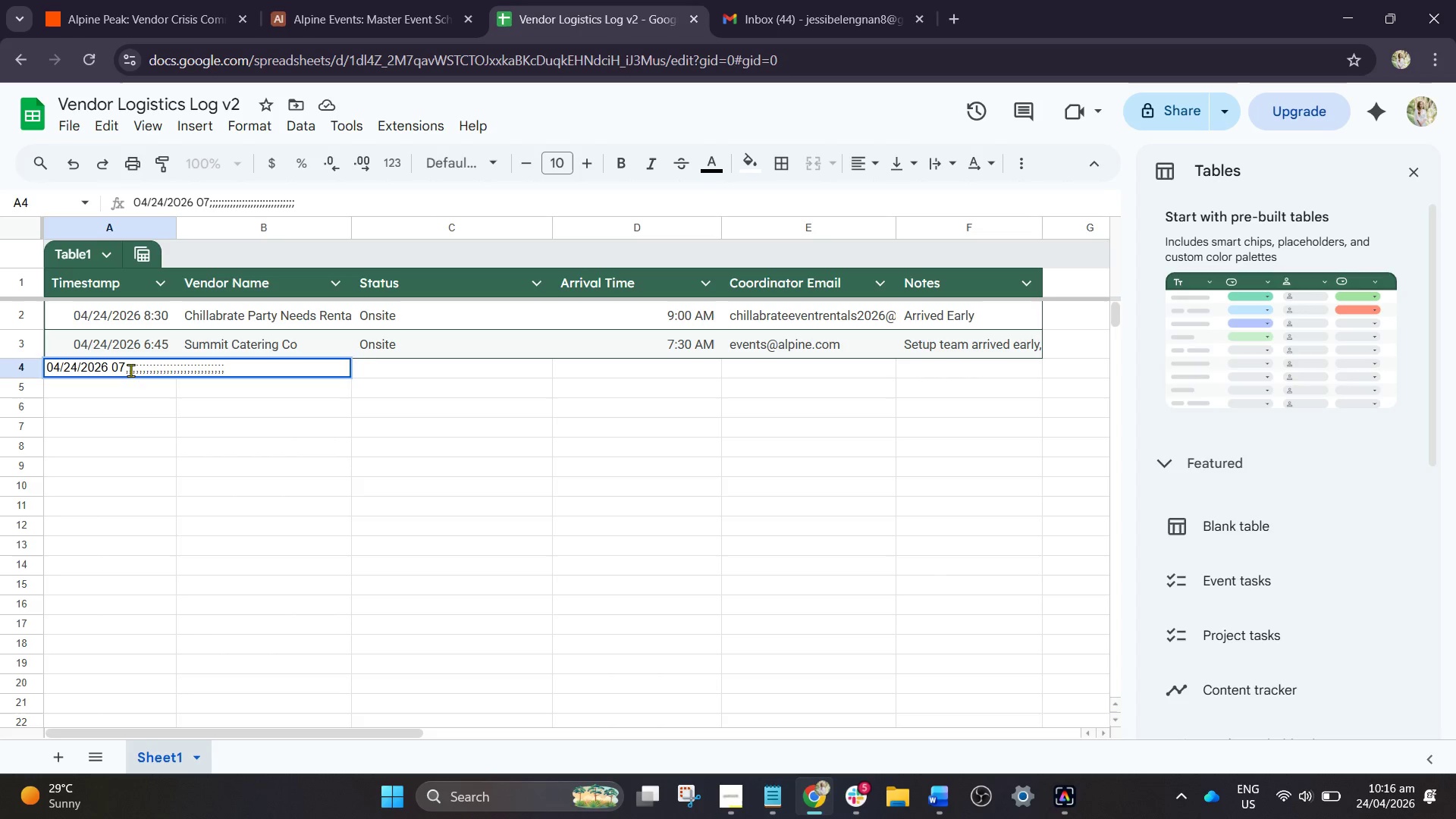 
hold_key(key=Backspace, duration=1.38)
 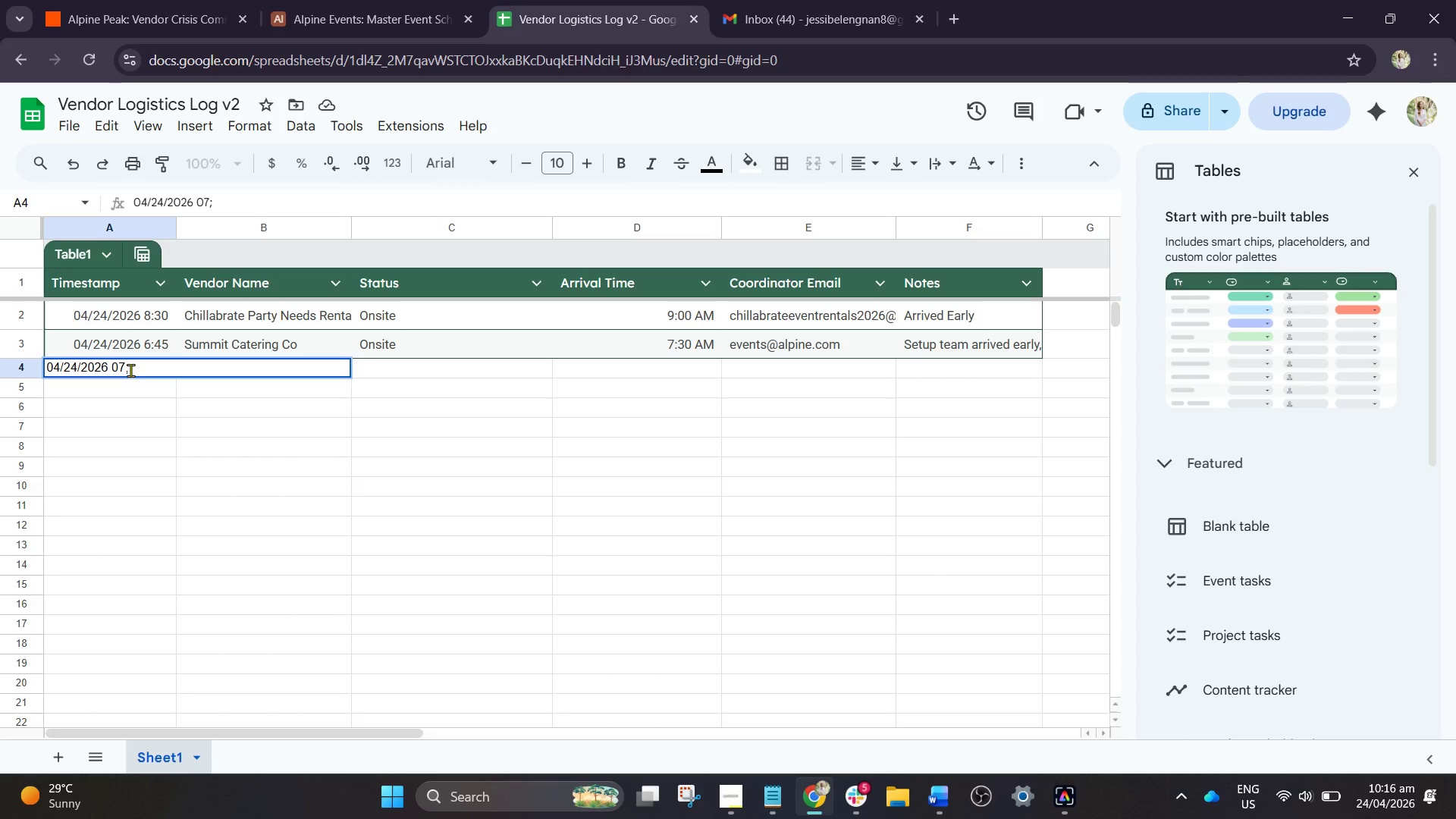 
key(Backspace)
 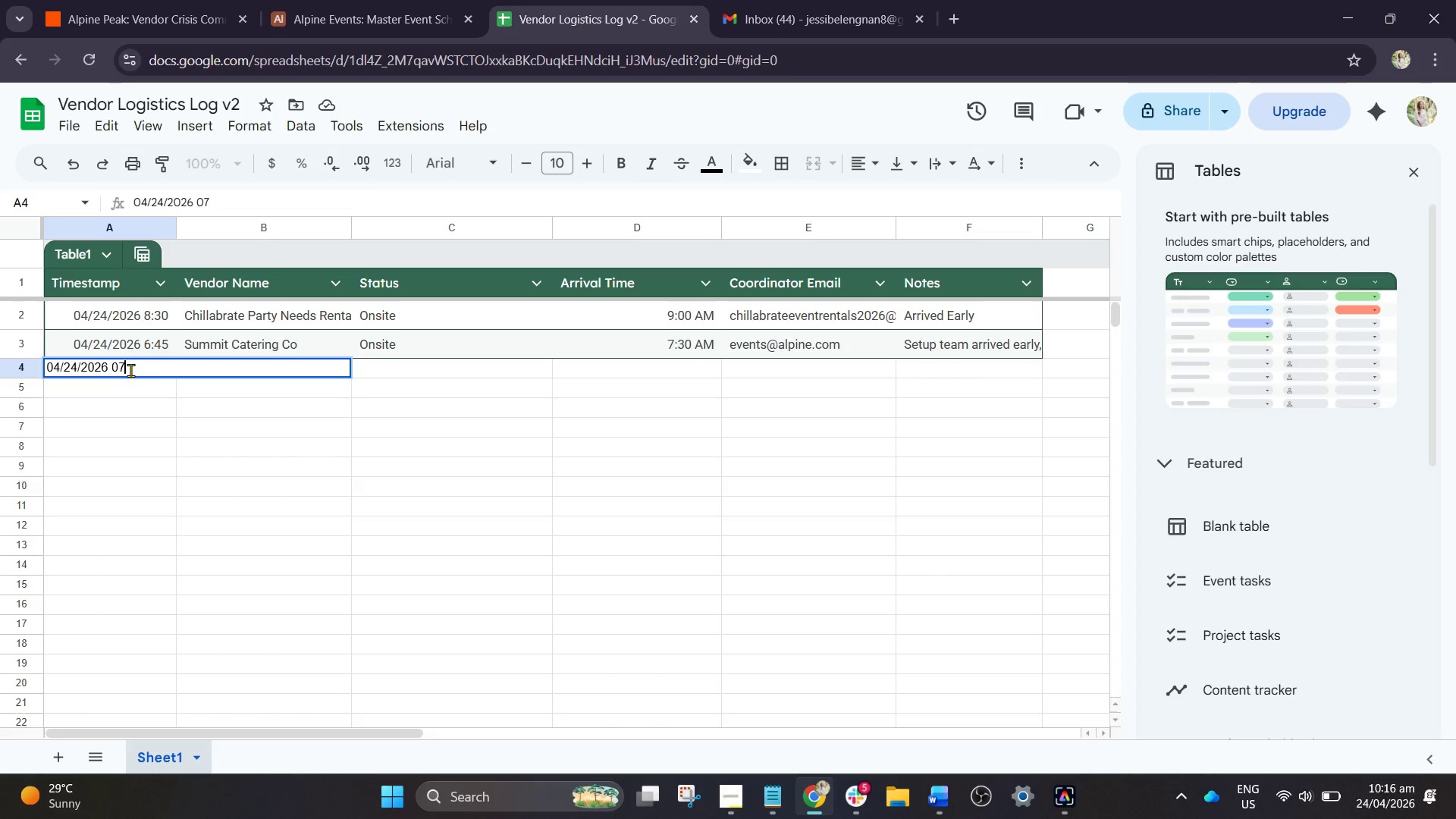 
hold_key(key=ShiftRight, duration=2.44)
 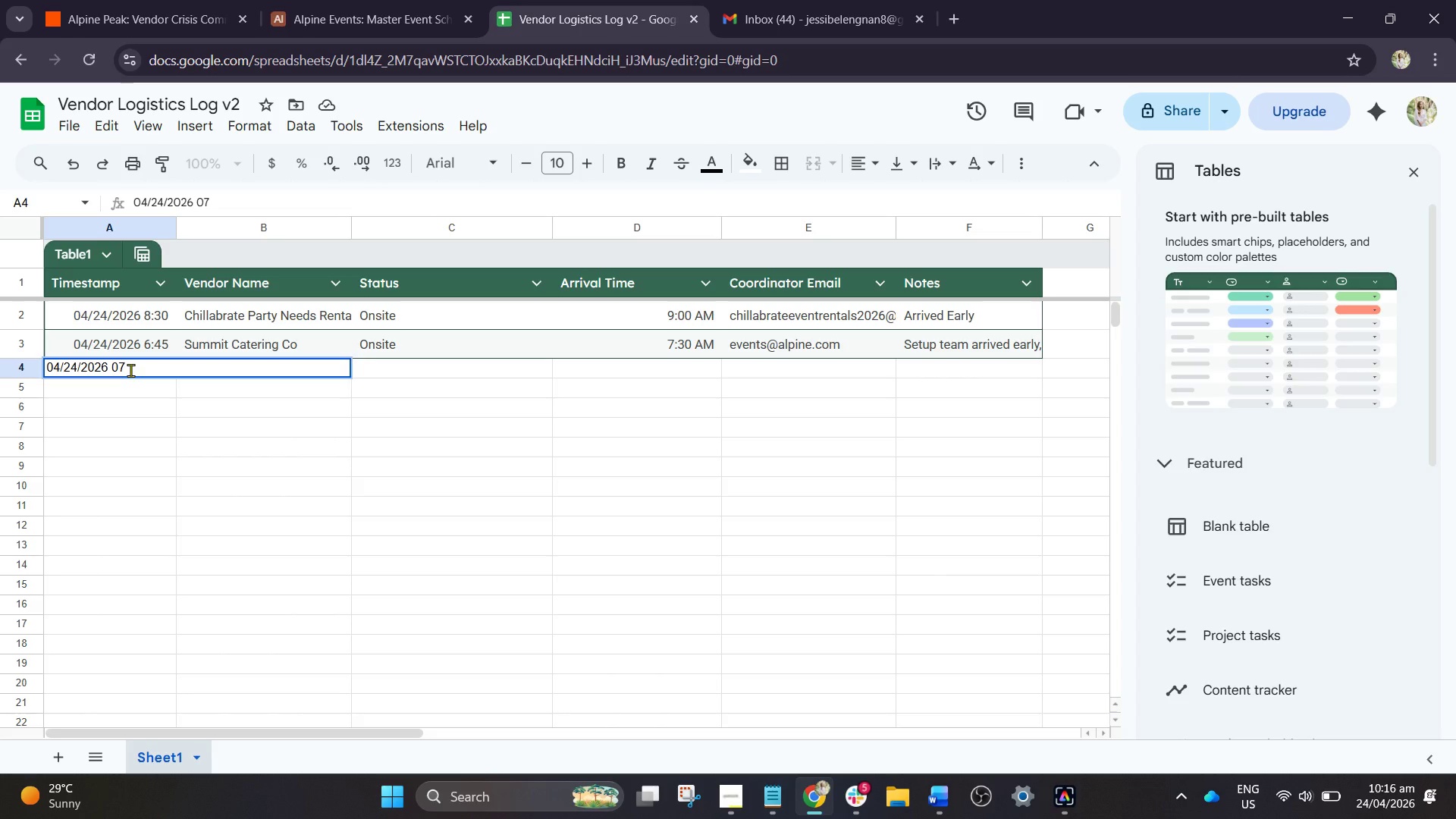 
key(Shift+Semicolon)
 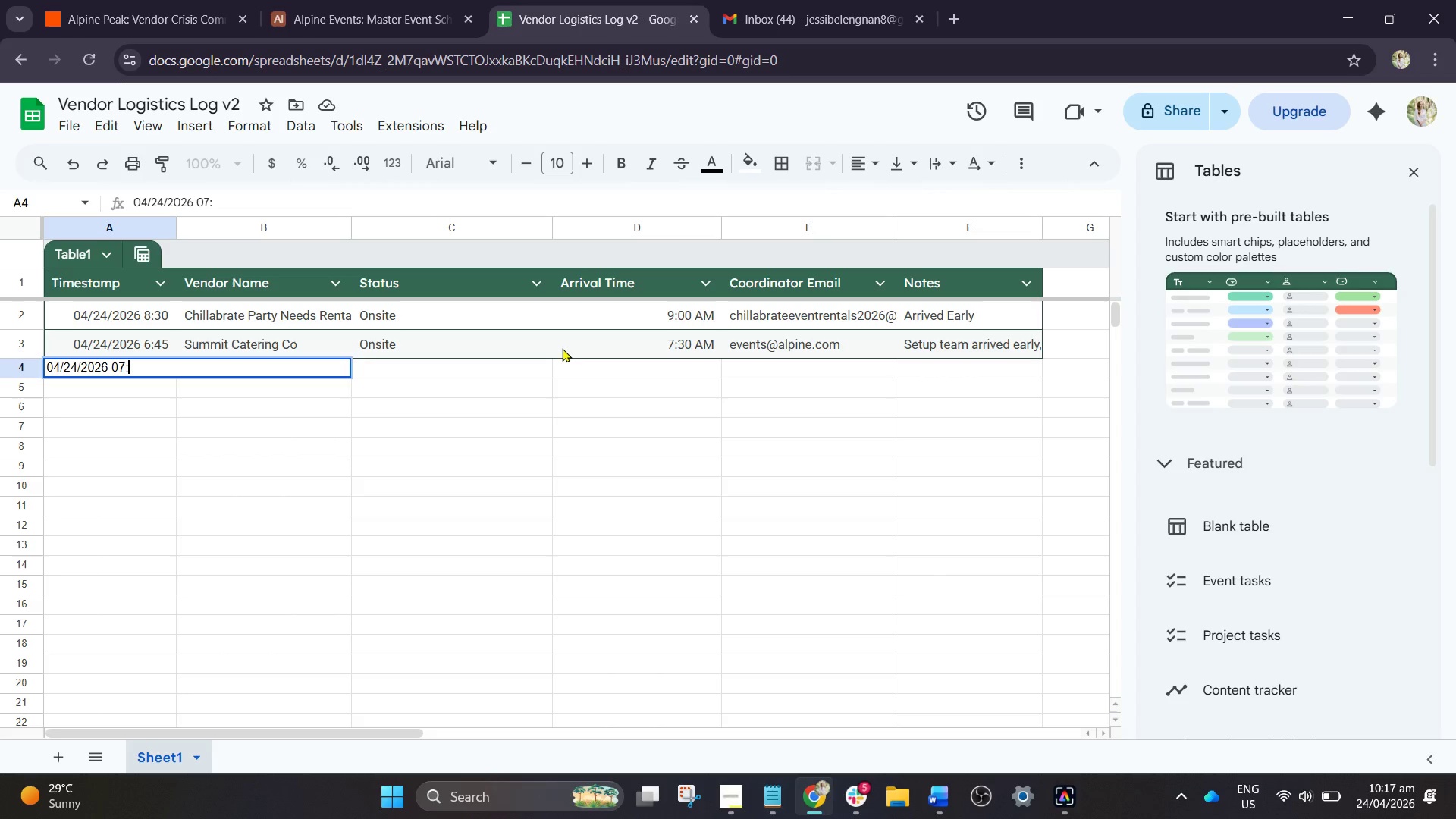 
wait(6.89)
 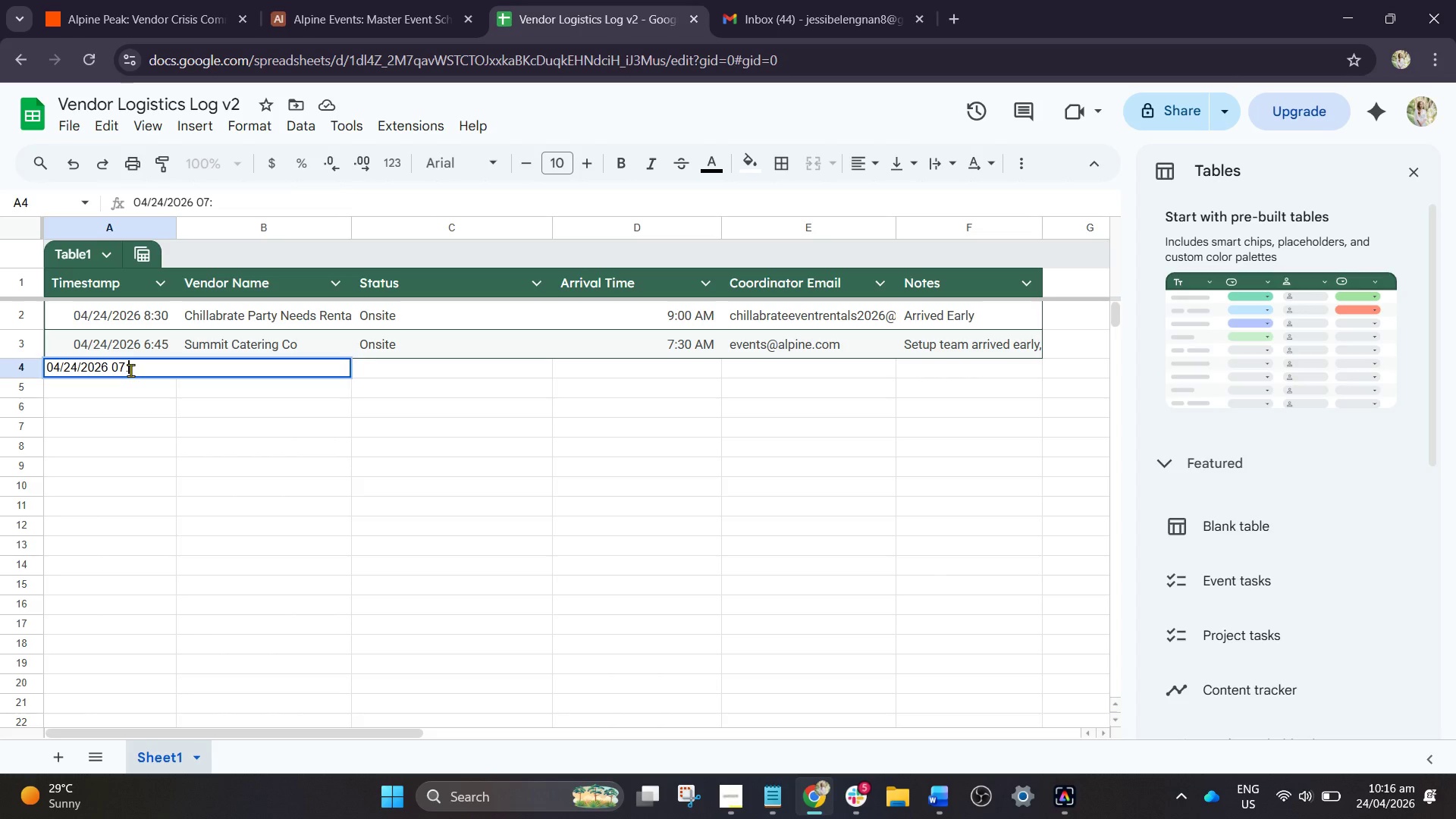 
type(10)
key(Tab)
 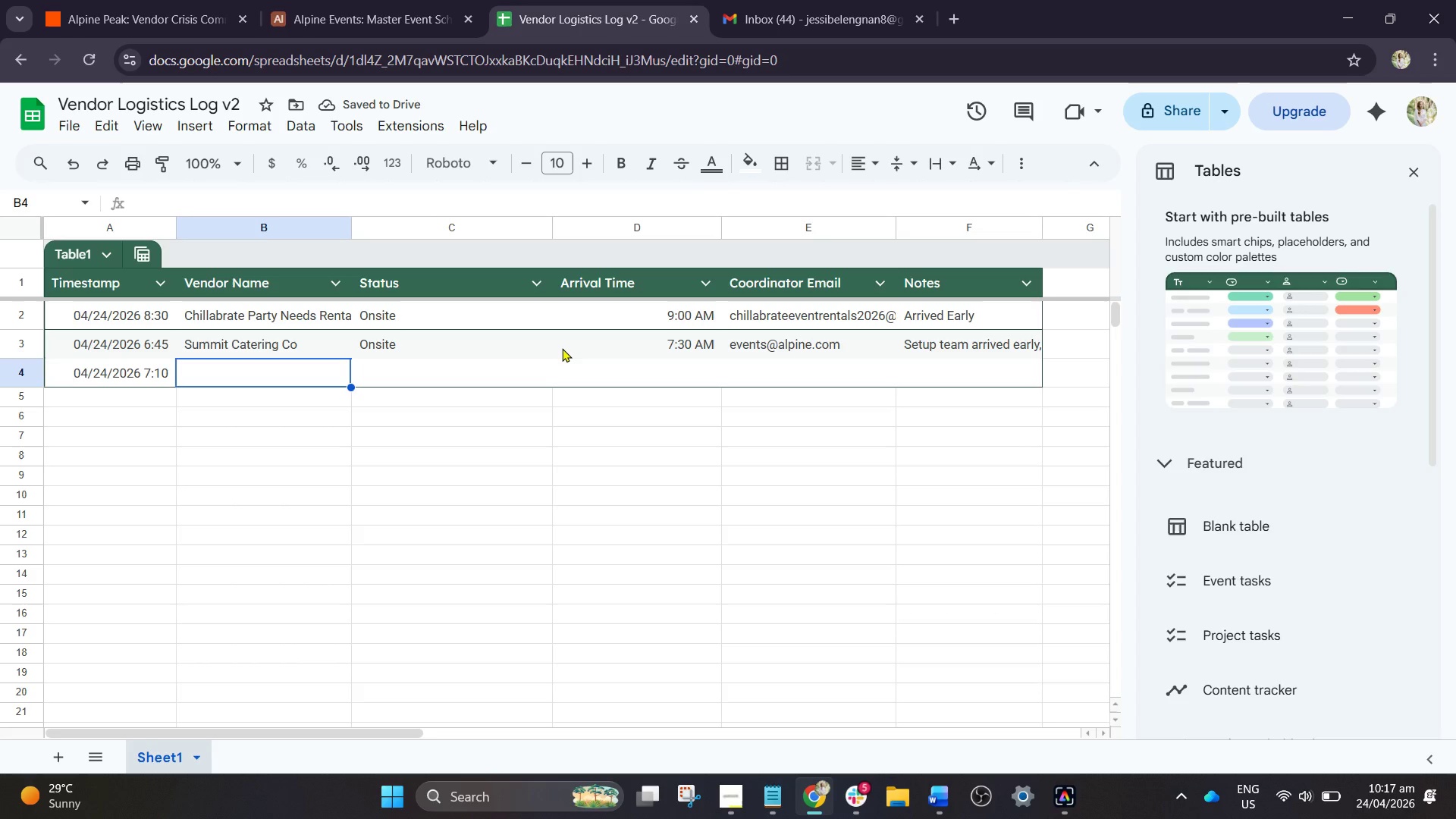 
wait(8.81)
 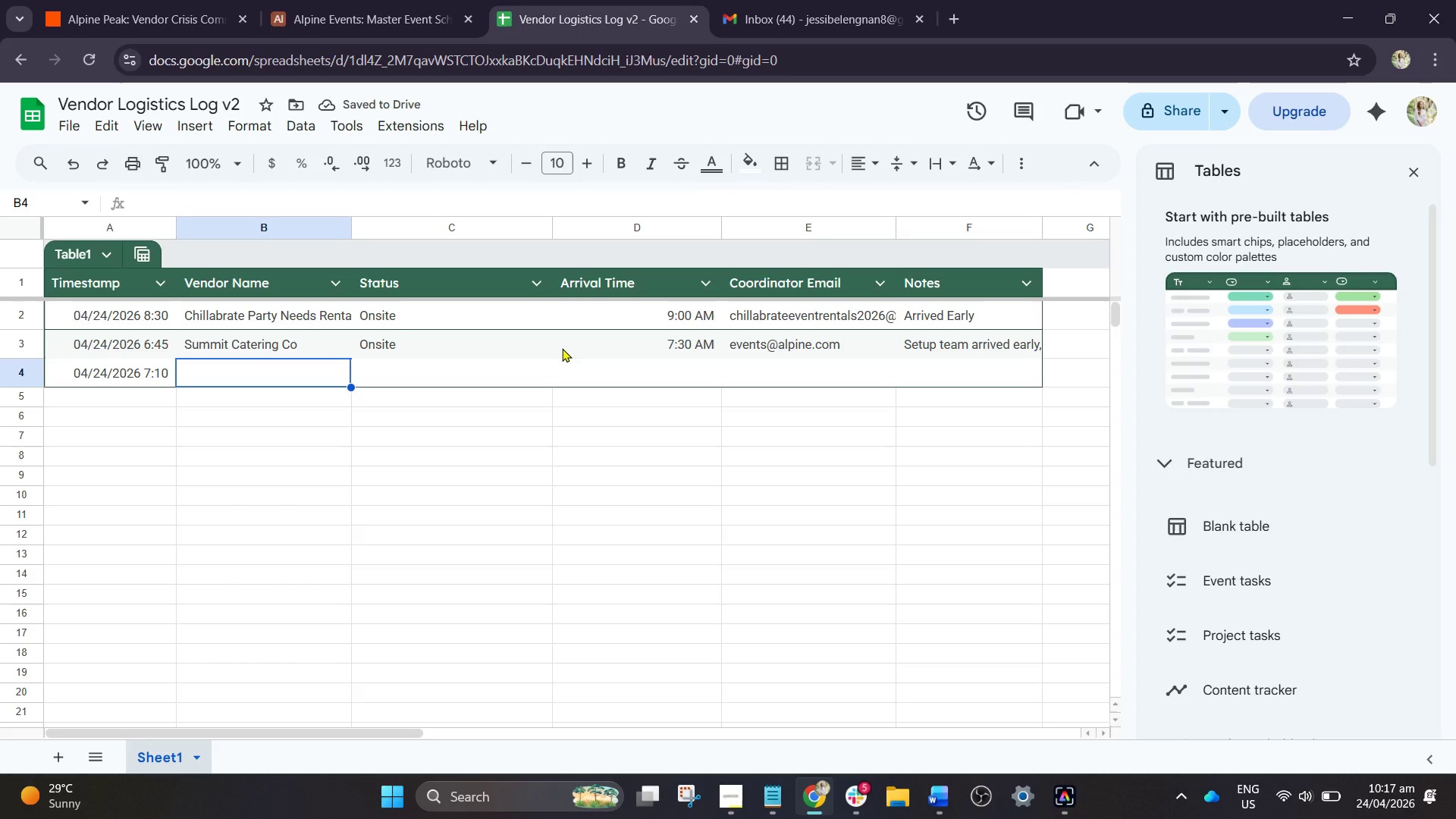 
type(Peak)
 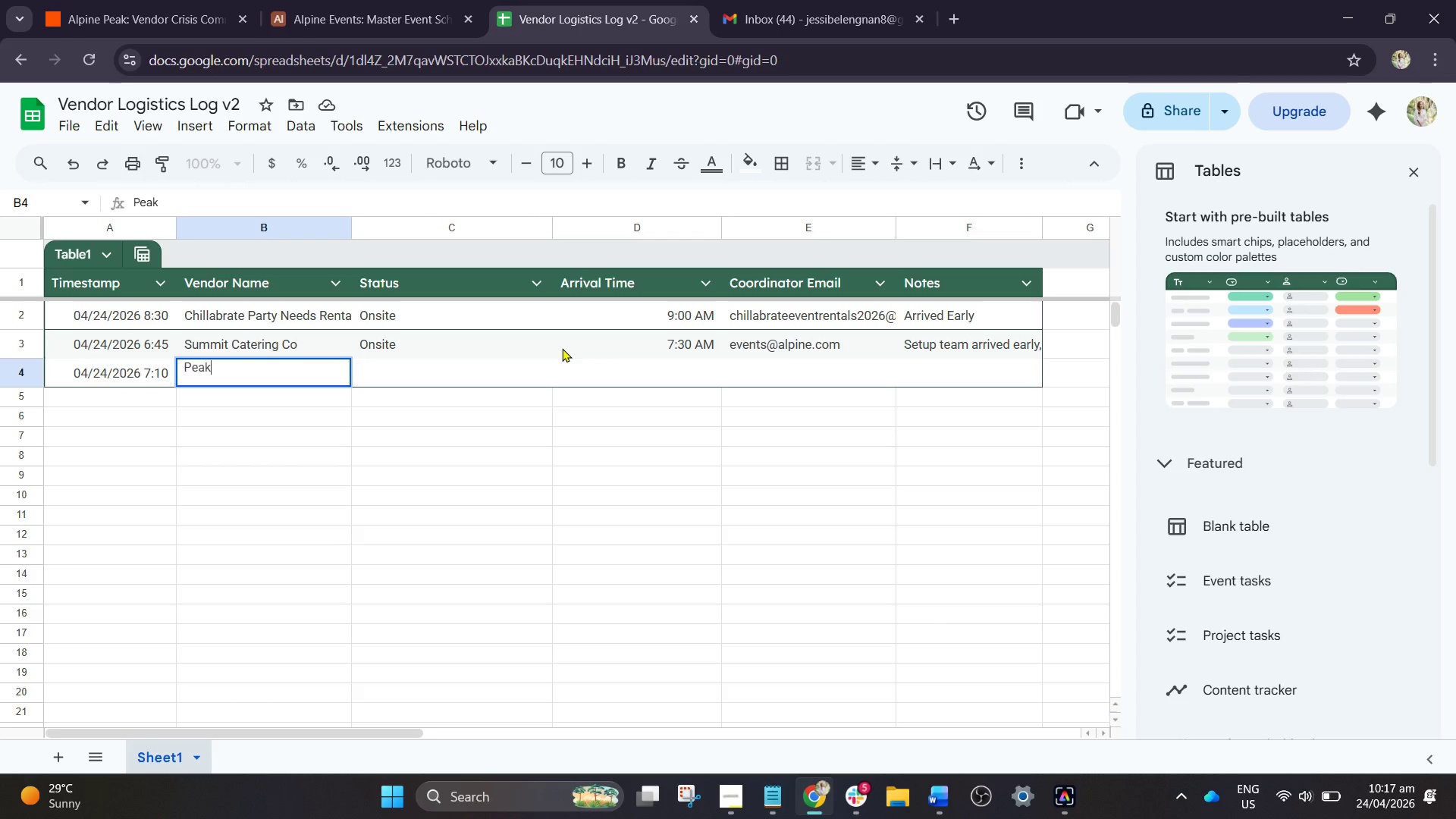 
type( Flo)
 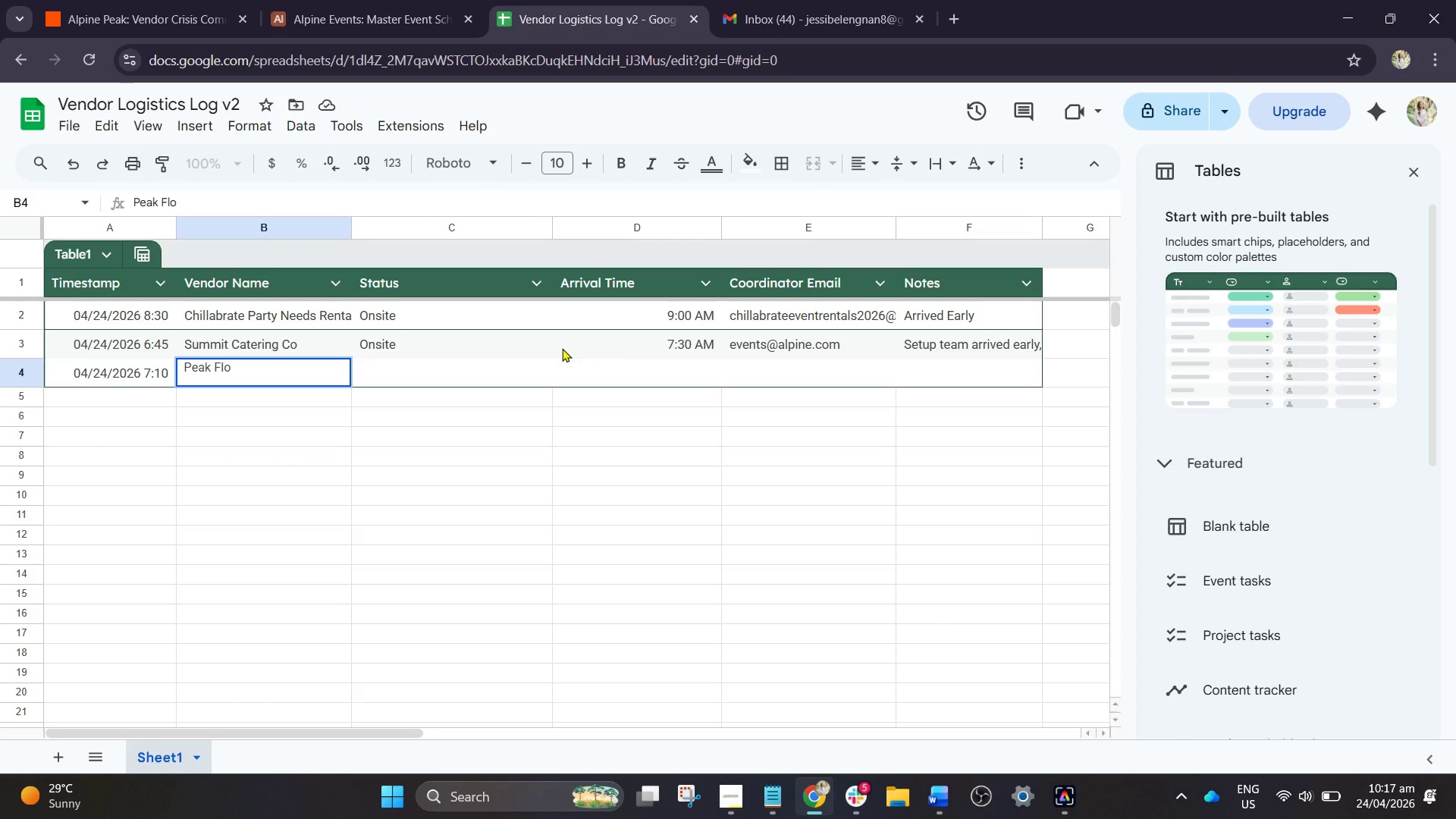 
type(rals)
 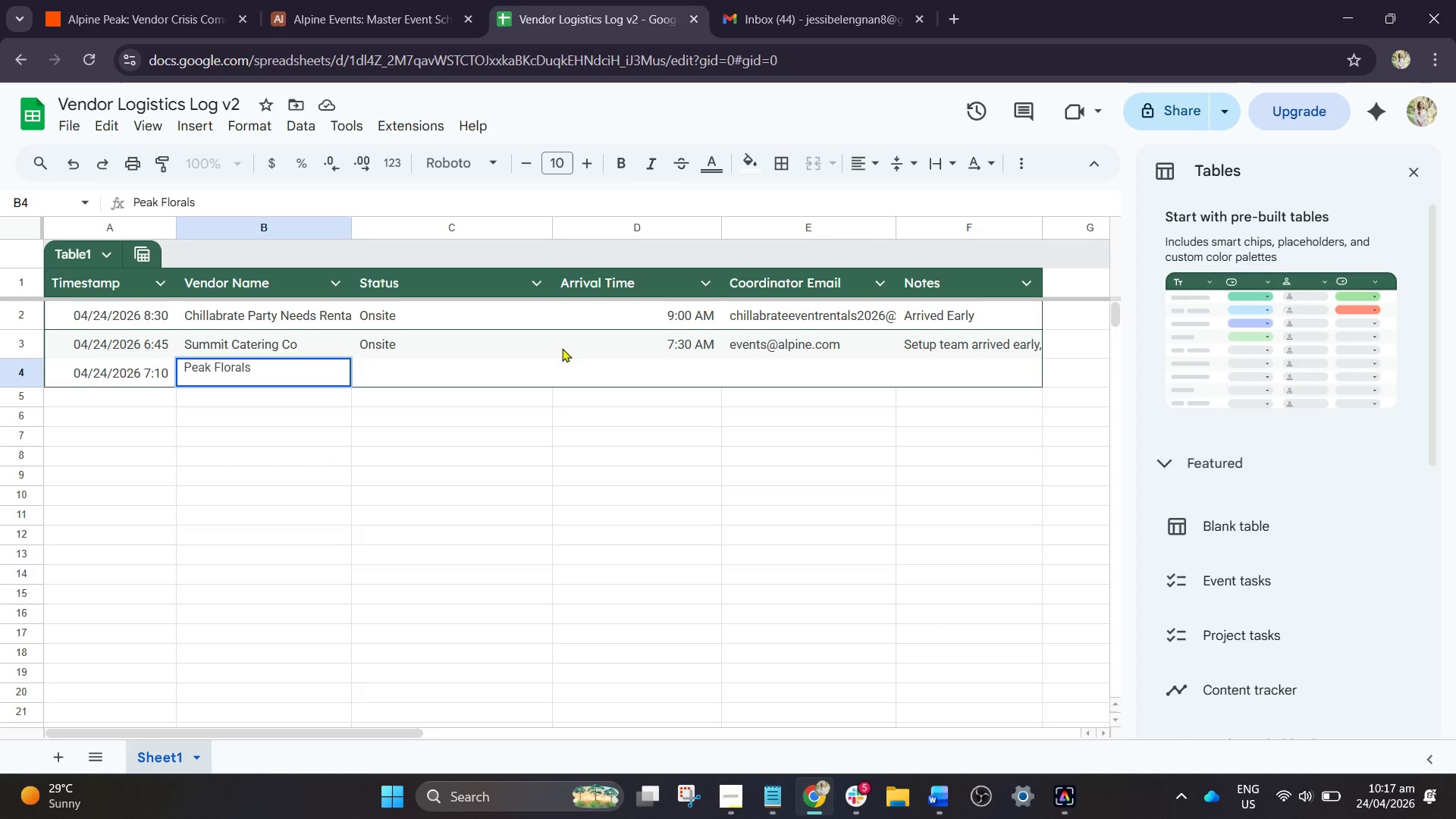 
type( Studio)
 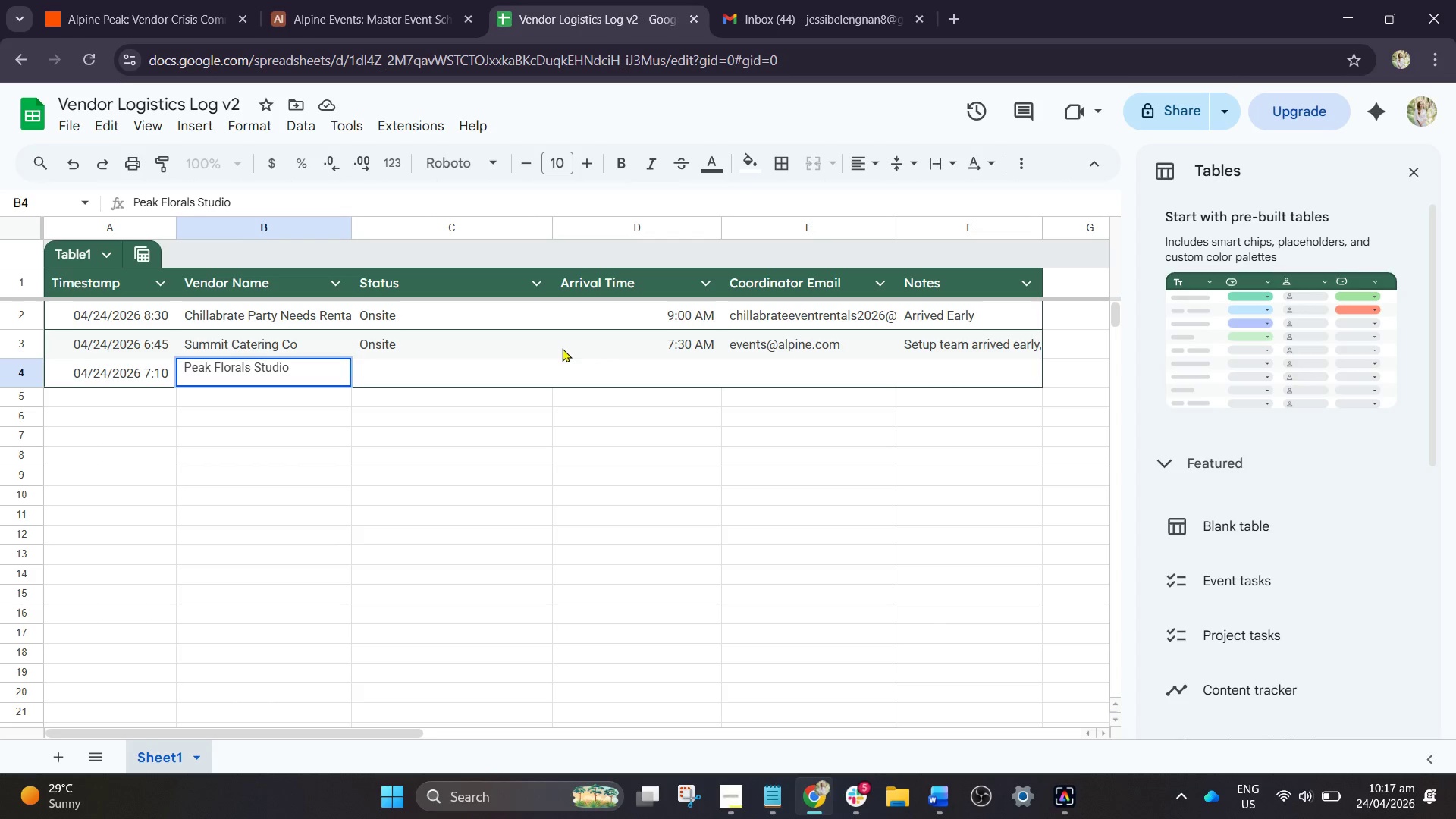 
wait(7.83)
 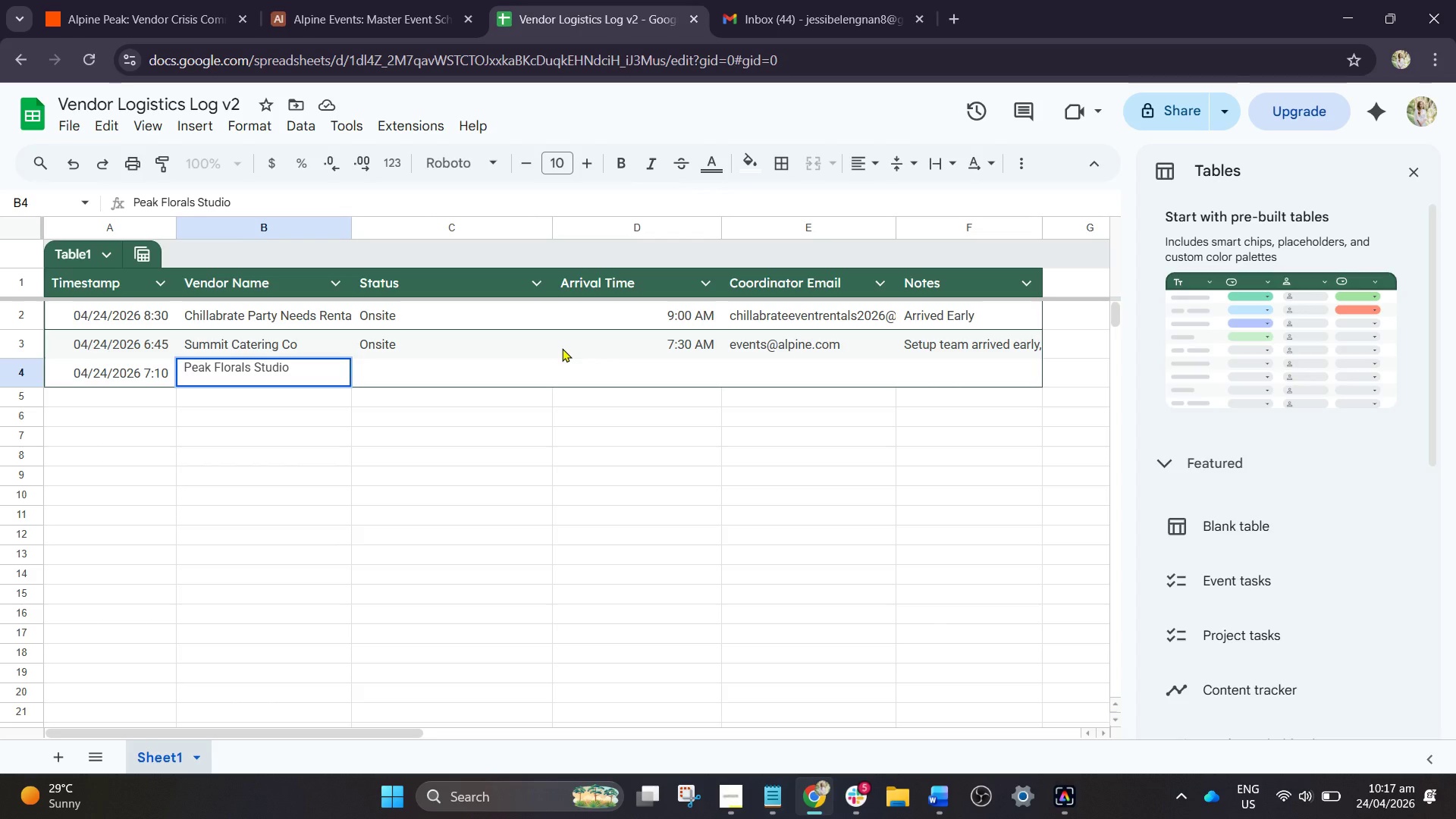 
key(Tab)
 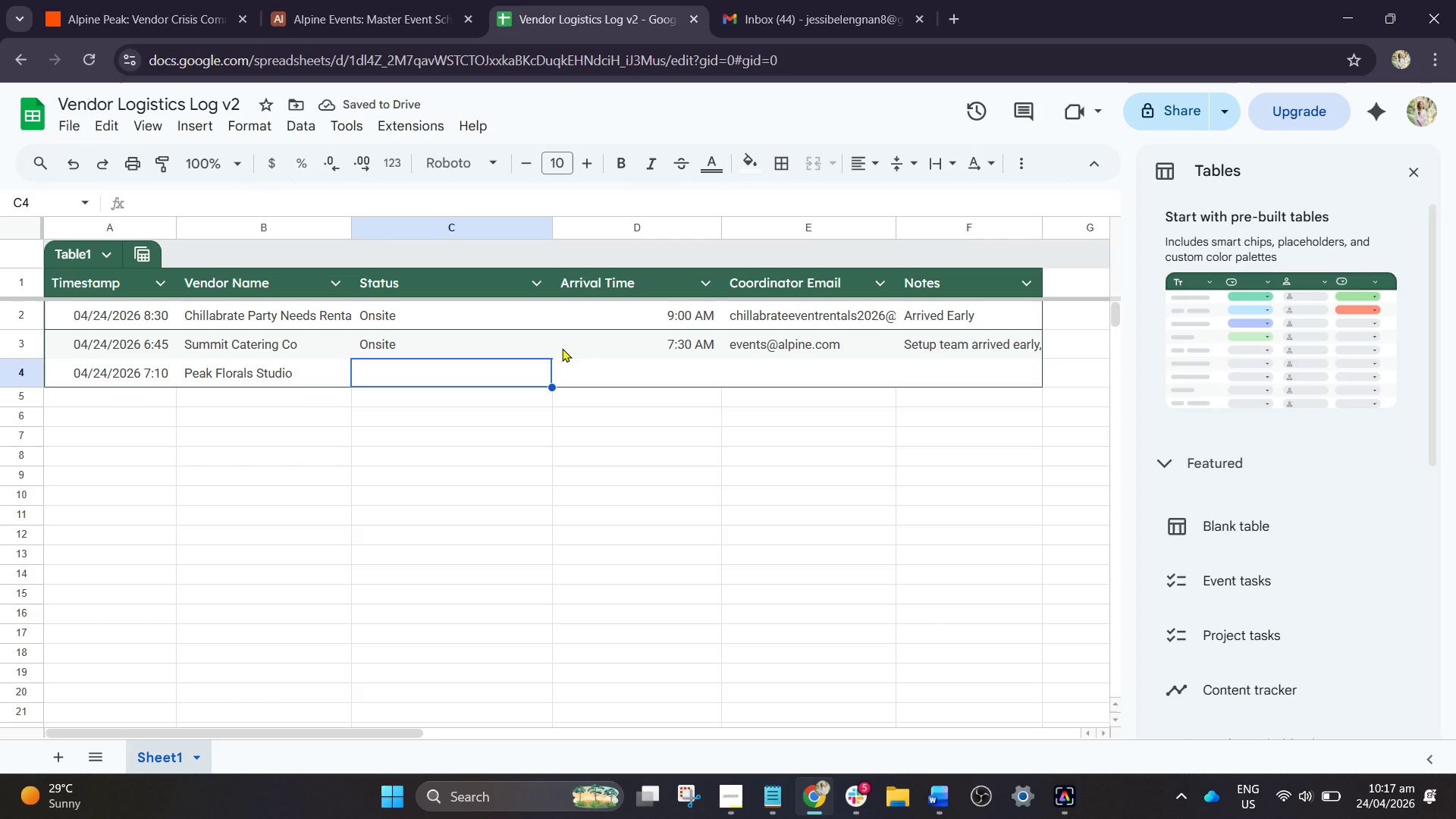 
wait(5.8)
 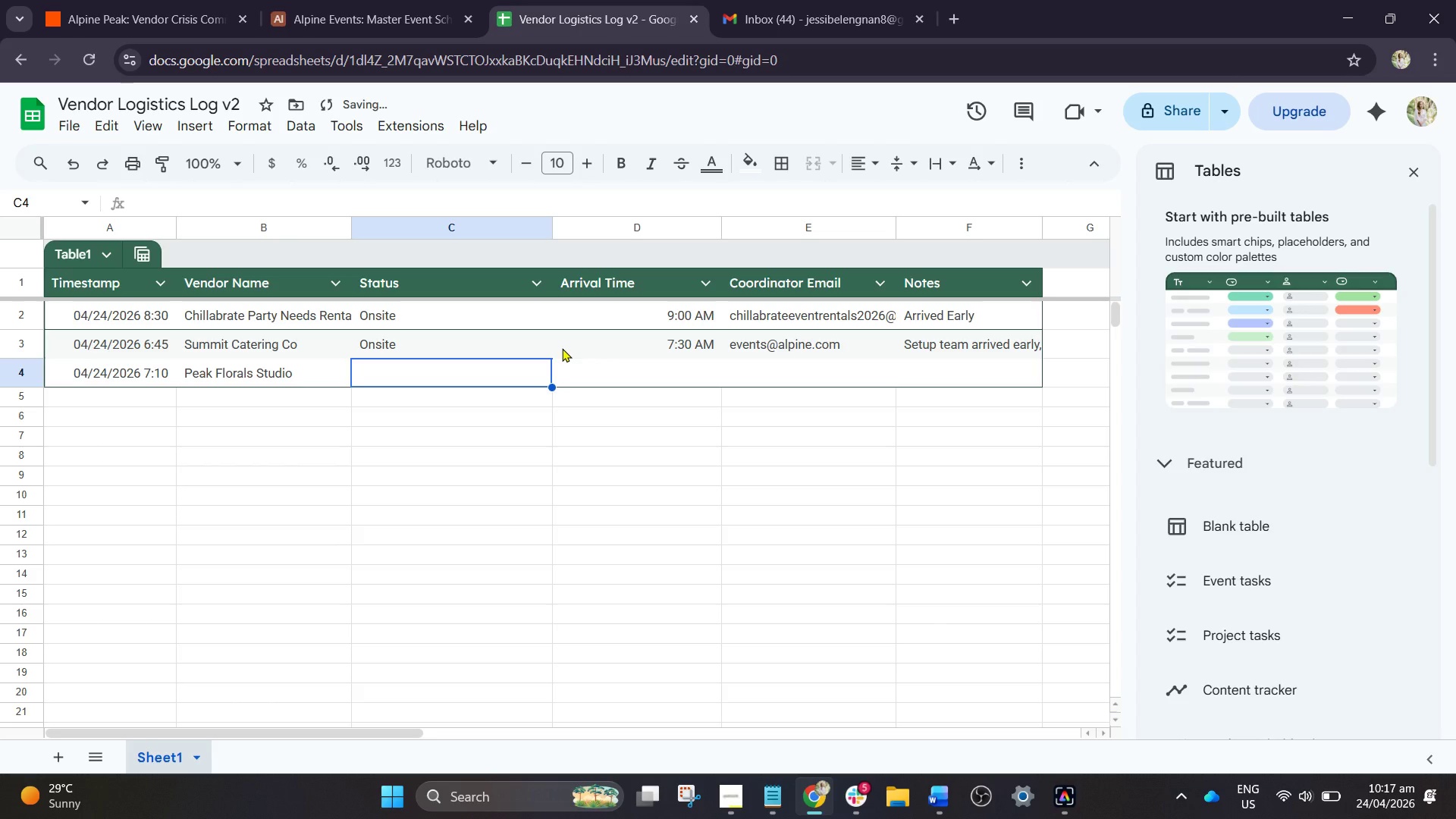 
type(Delayed)
key(Tab)
 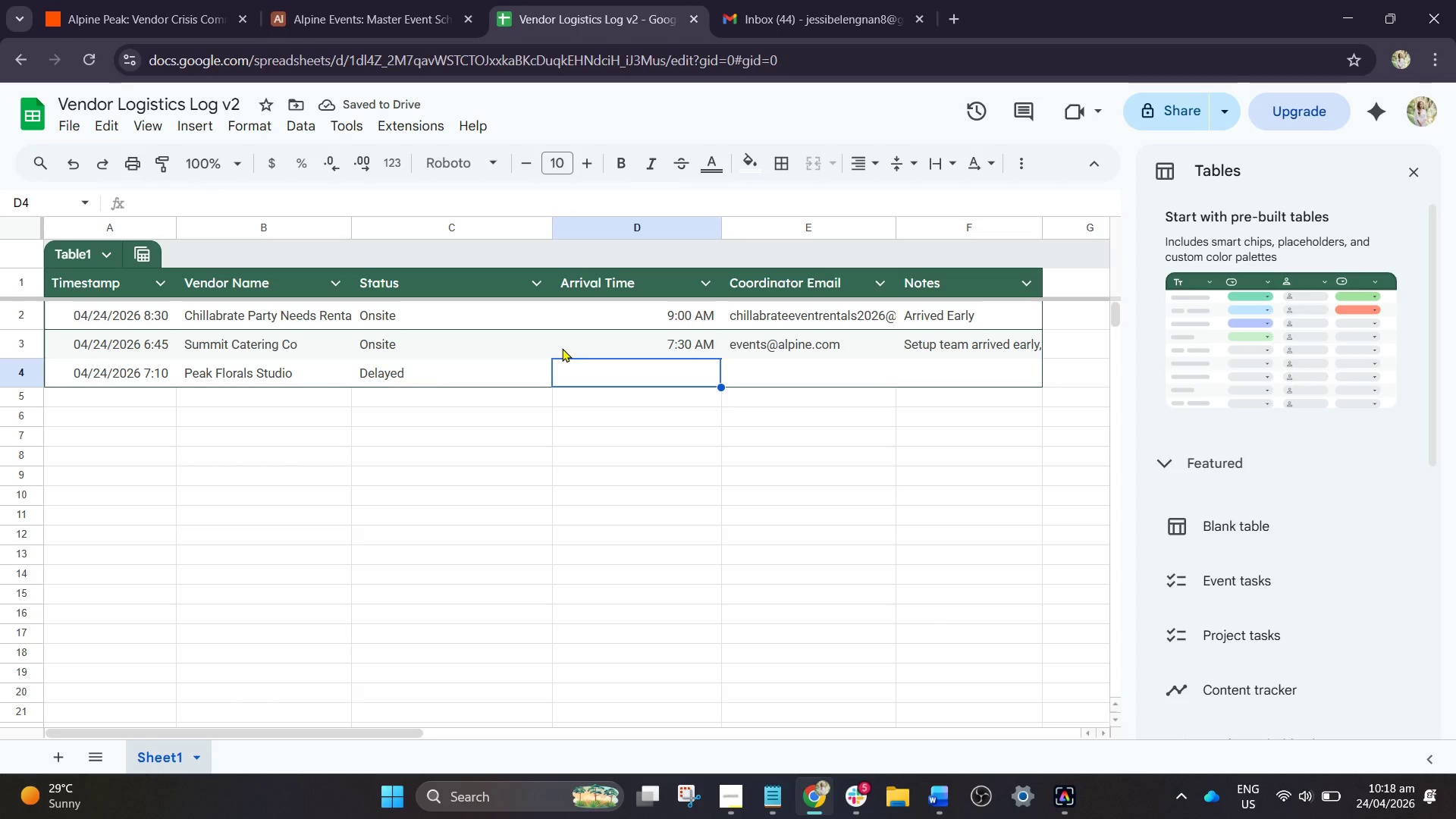 
wait(6.02)
 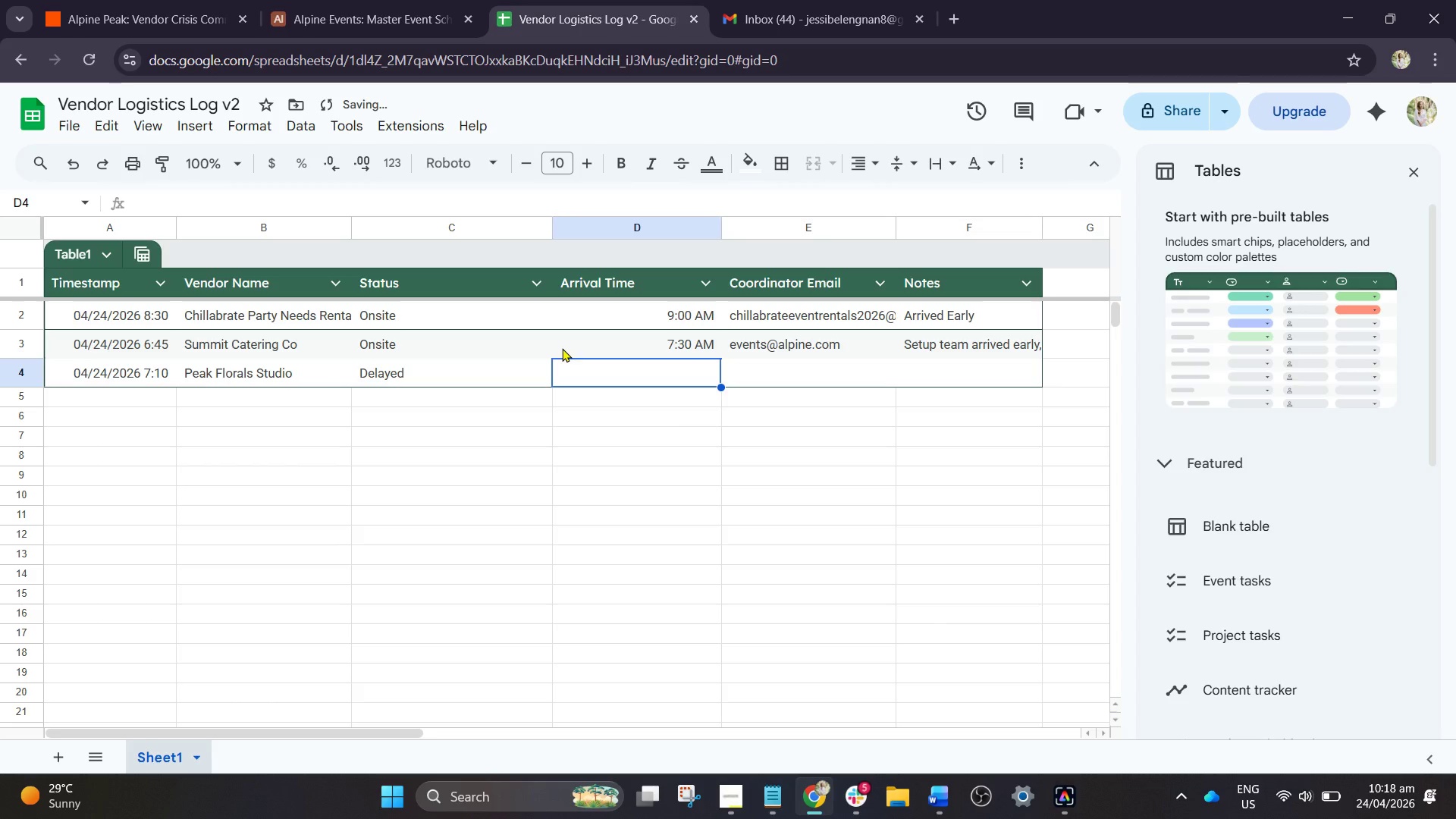 
type(9:45 AM)
key(Tab)
 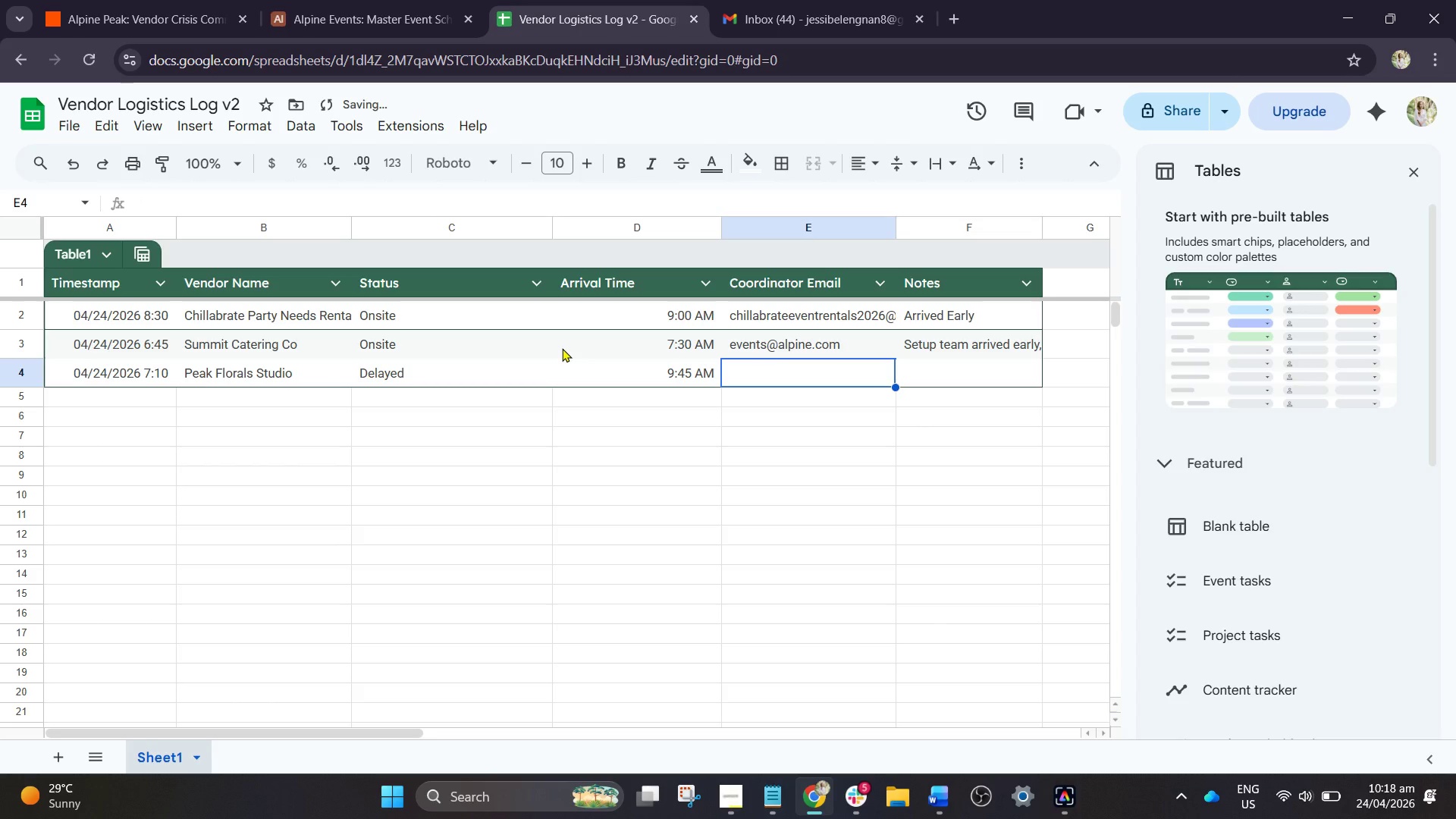 
wait(7.41)
 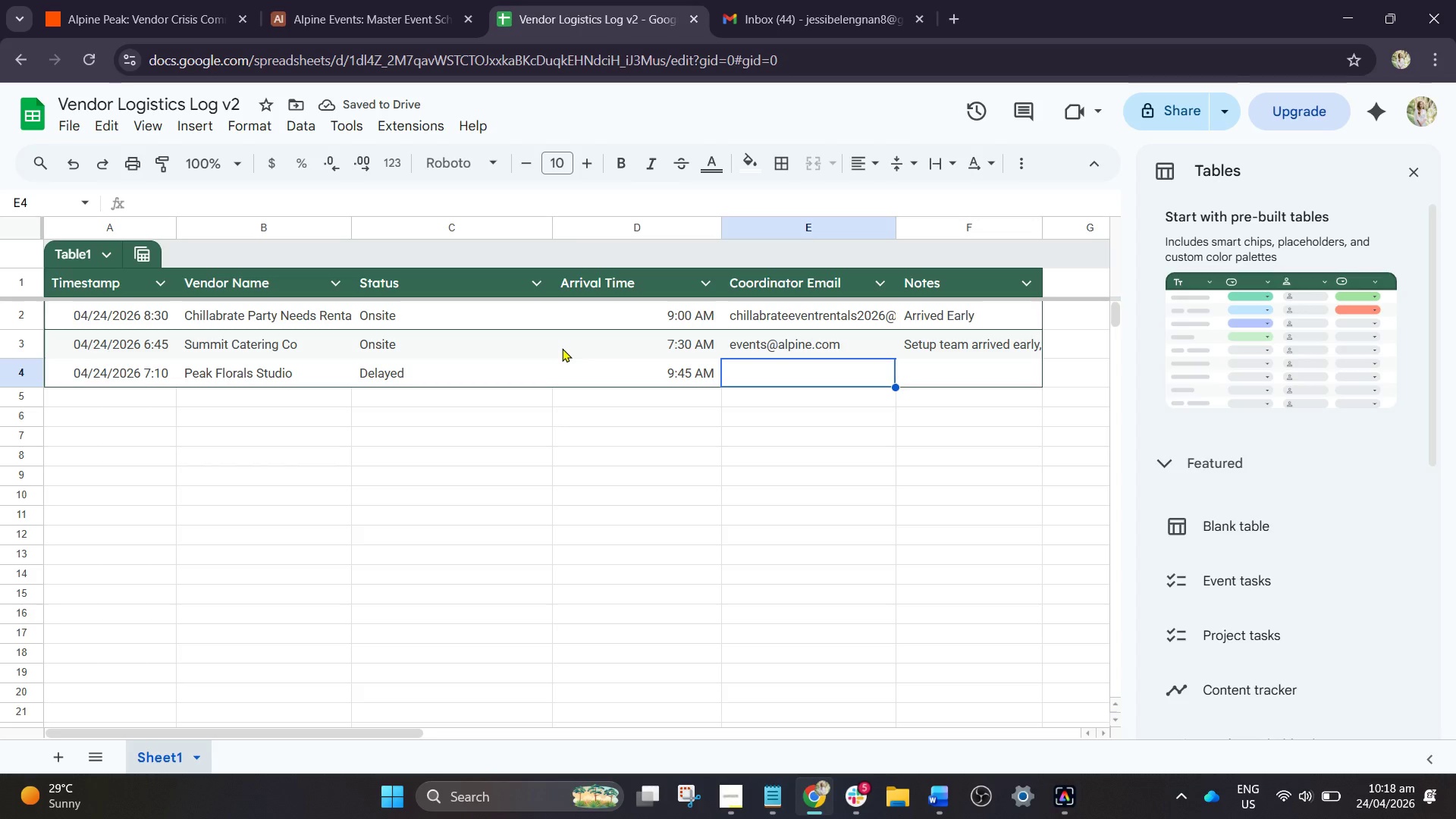 
type(event u)
key(Backspace)
key(Backspace)
 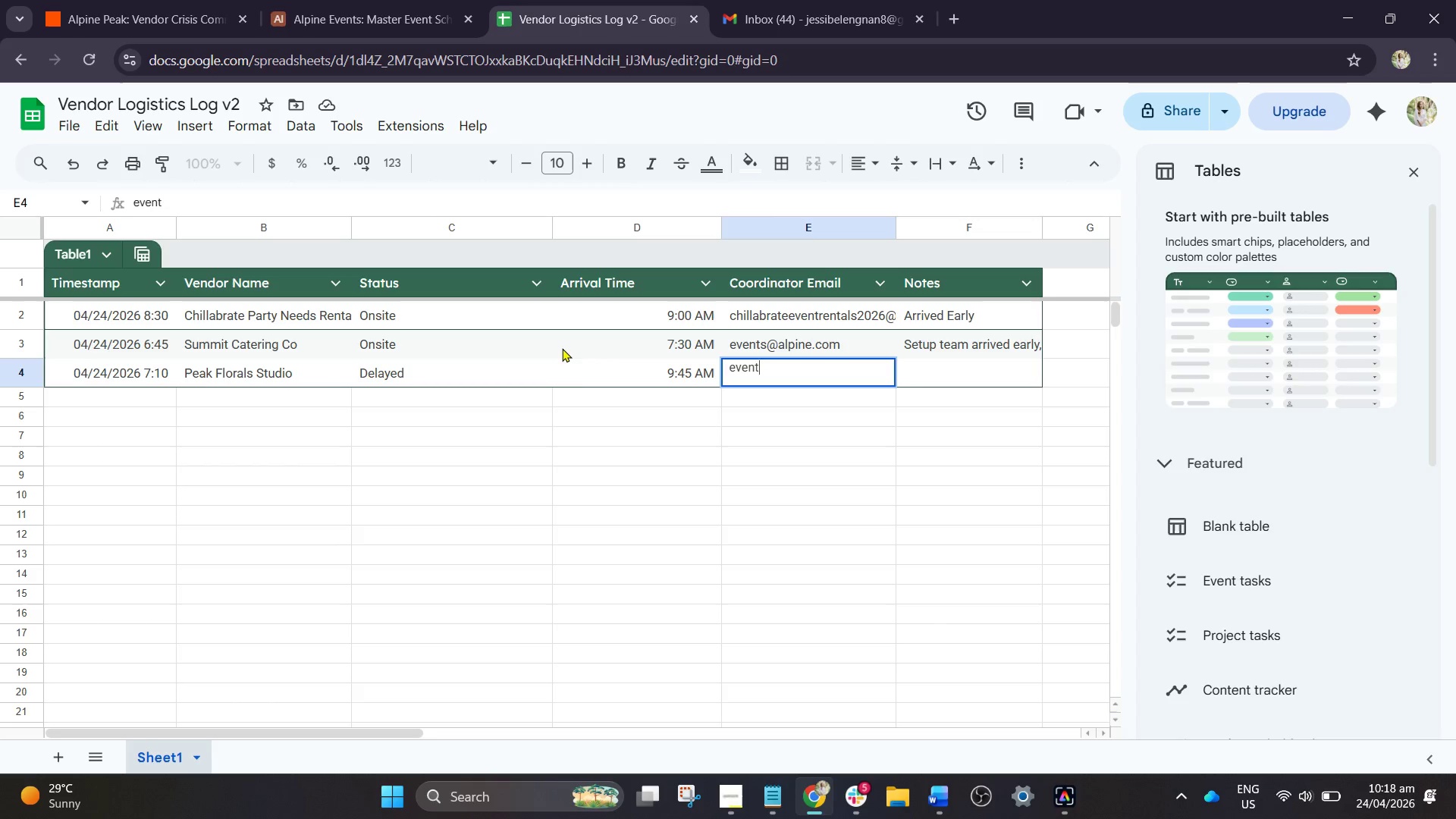 
hold_key(key=CapsLock, duration=0.48)
 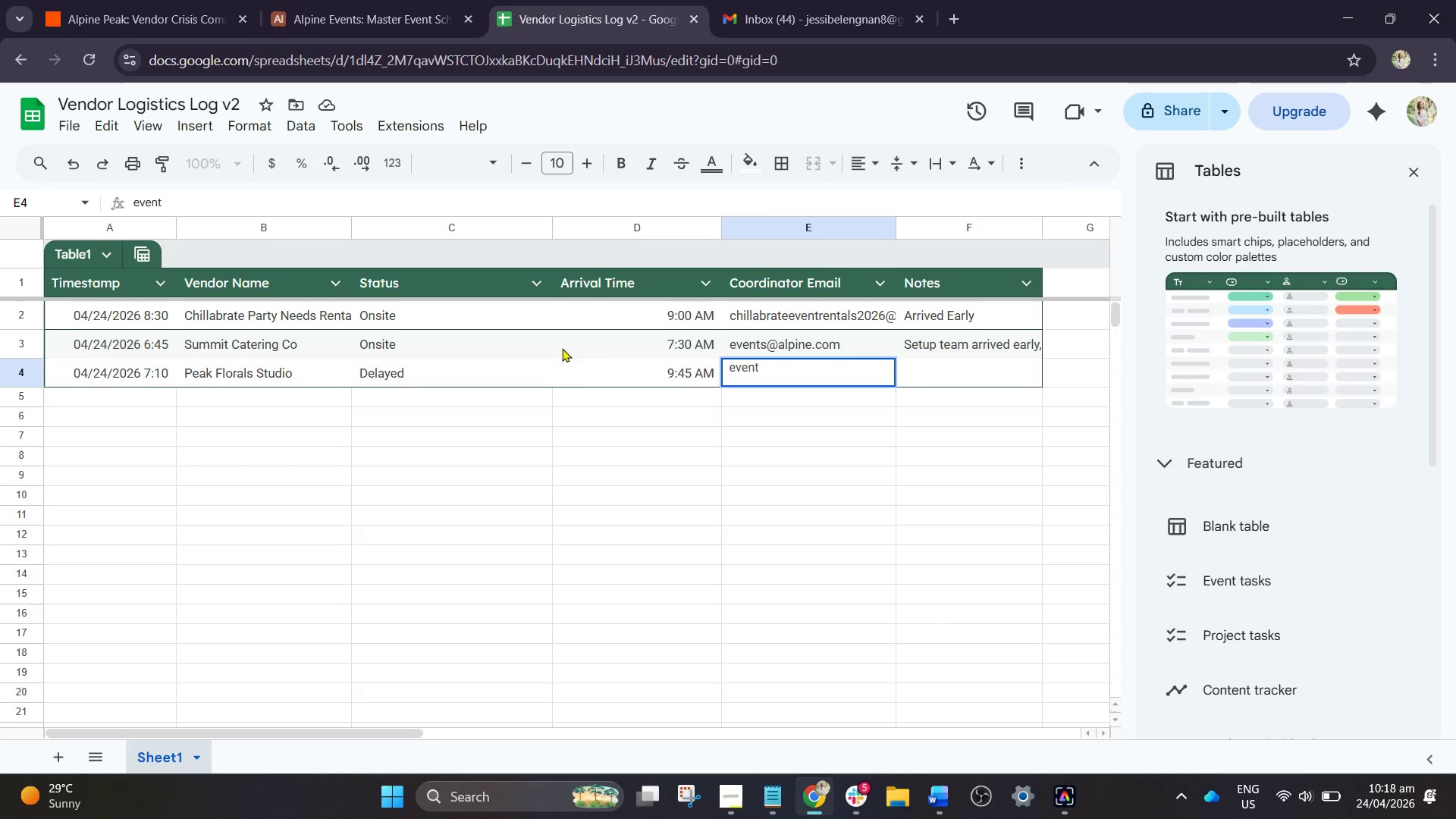 
hold_key(key=CapsLock, duration=0.58)
 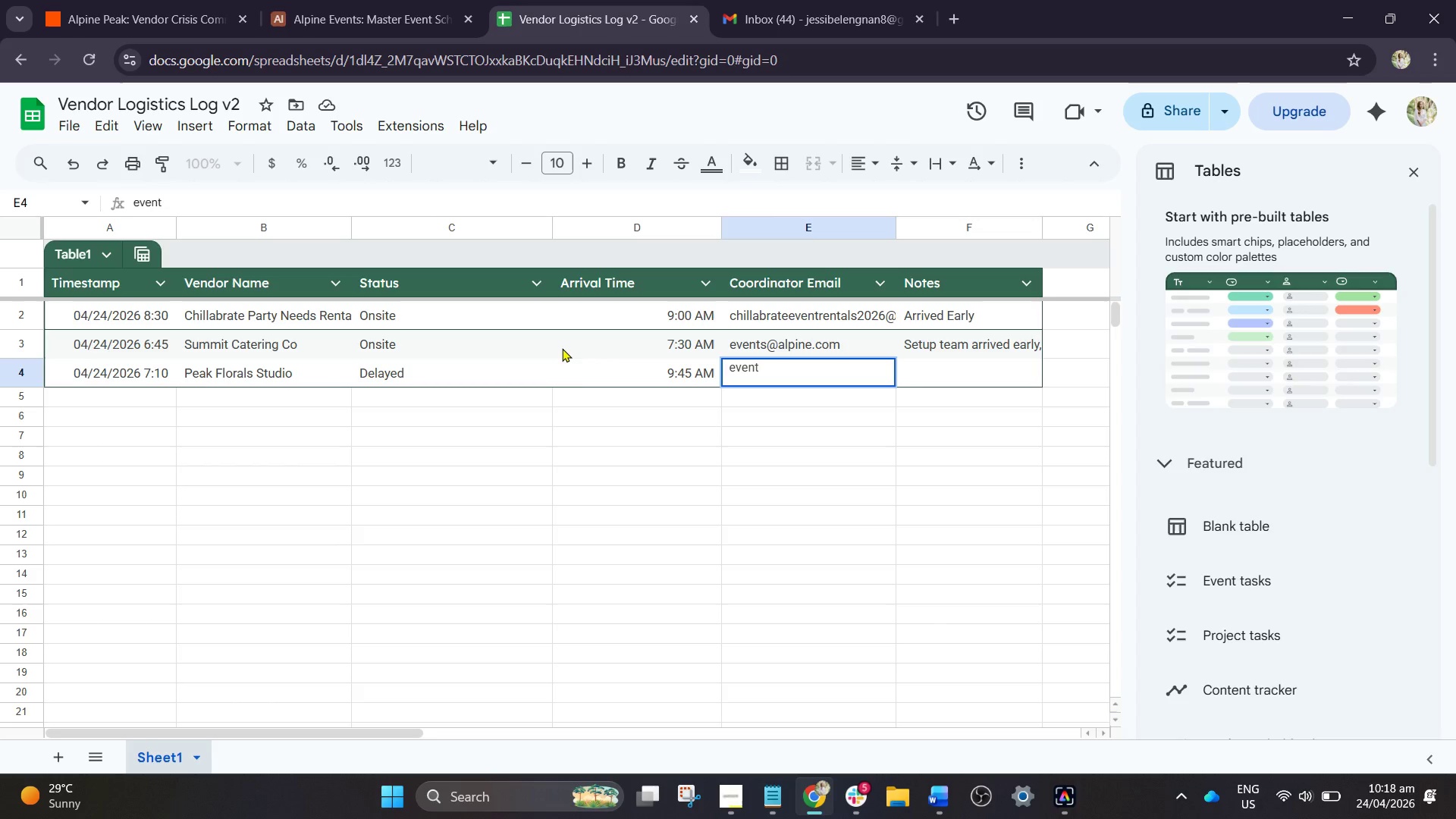 
key(Shift+2)
 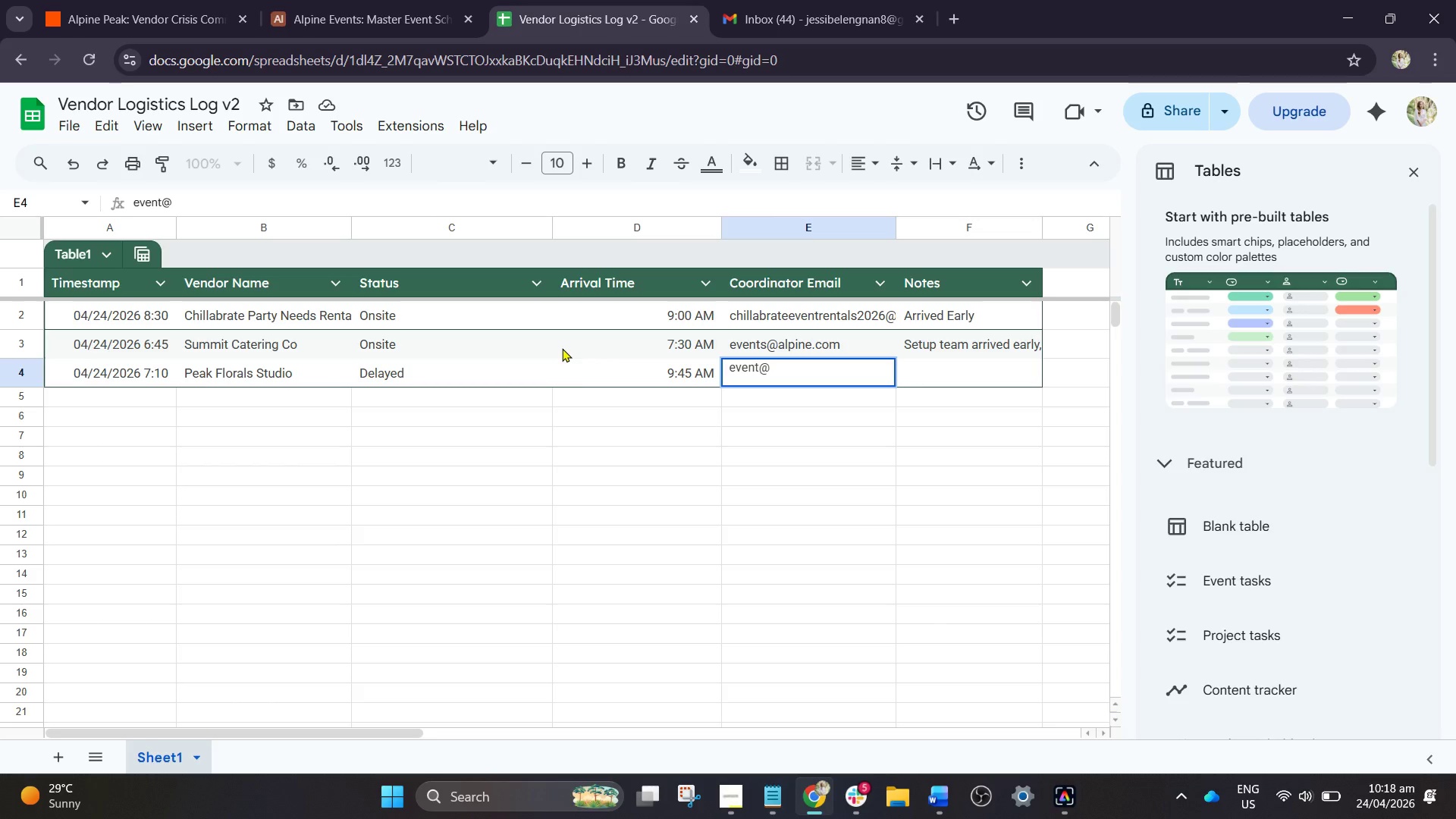 
type(alpine.com)
 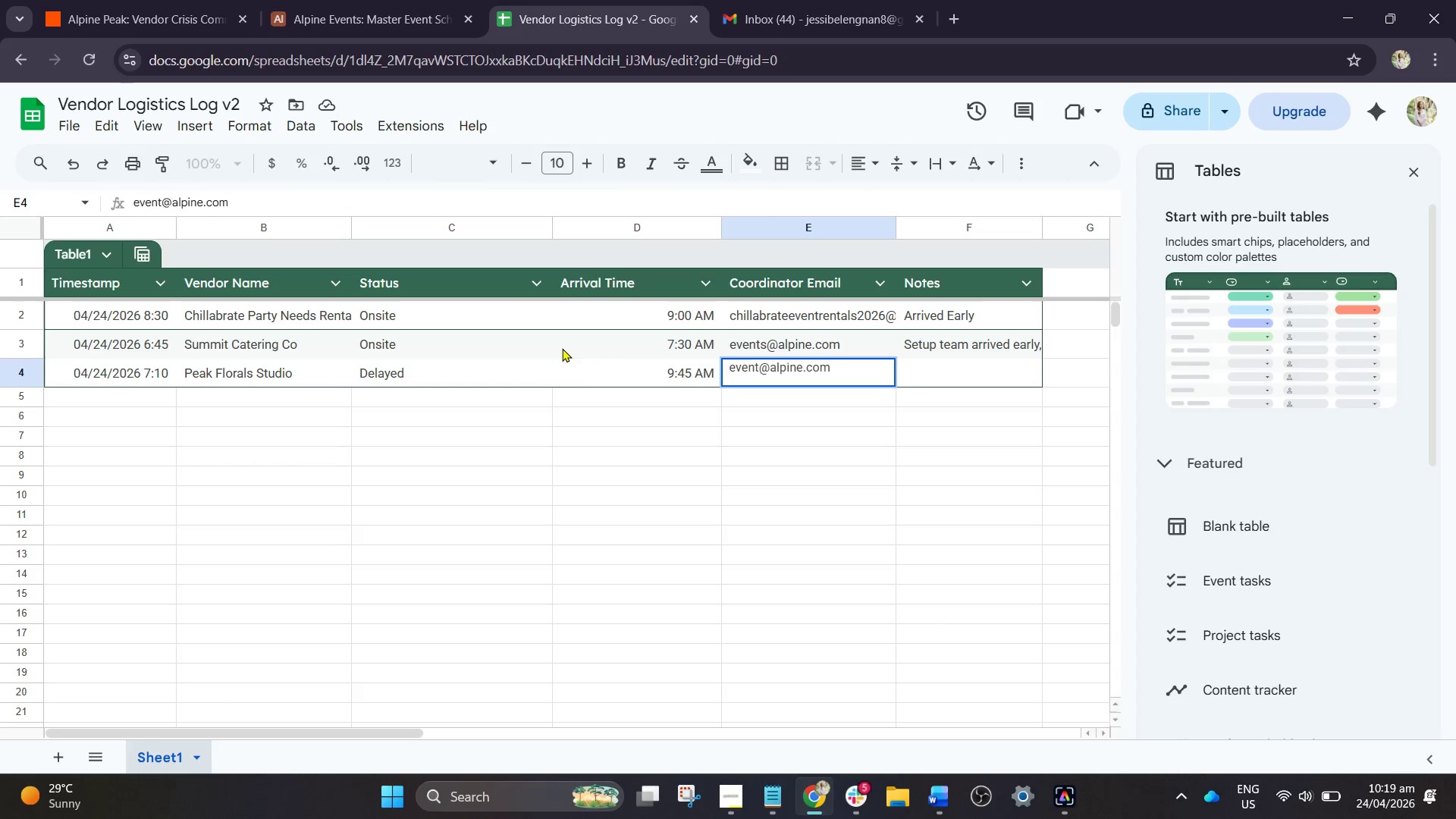 
wait(6.42)
 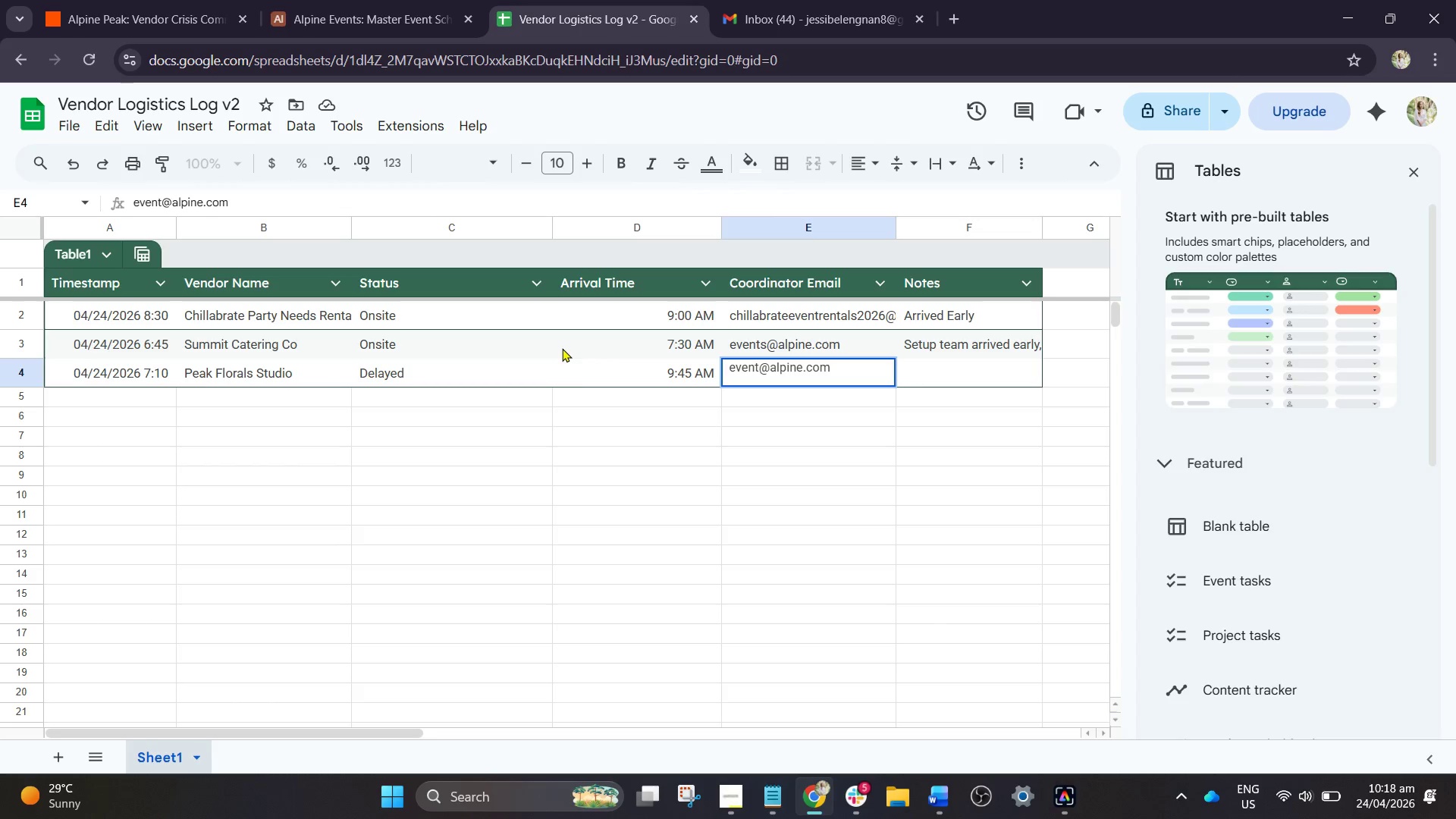 
key(Tab)
 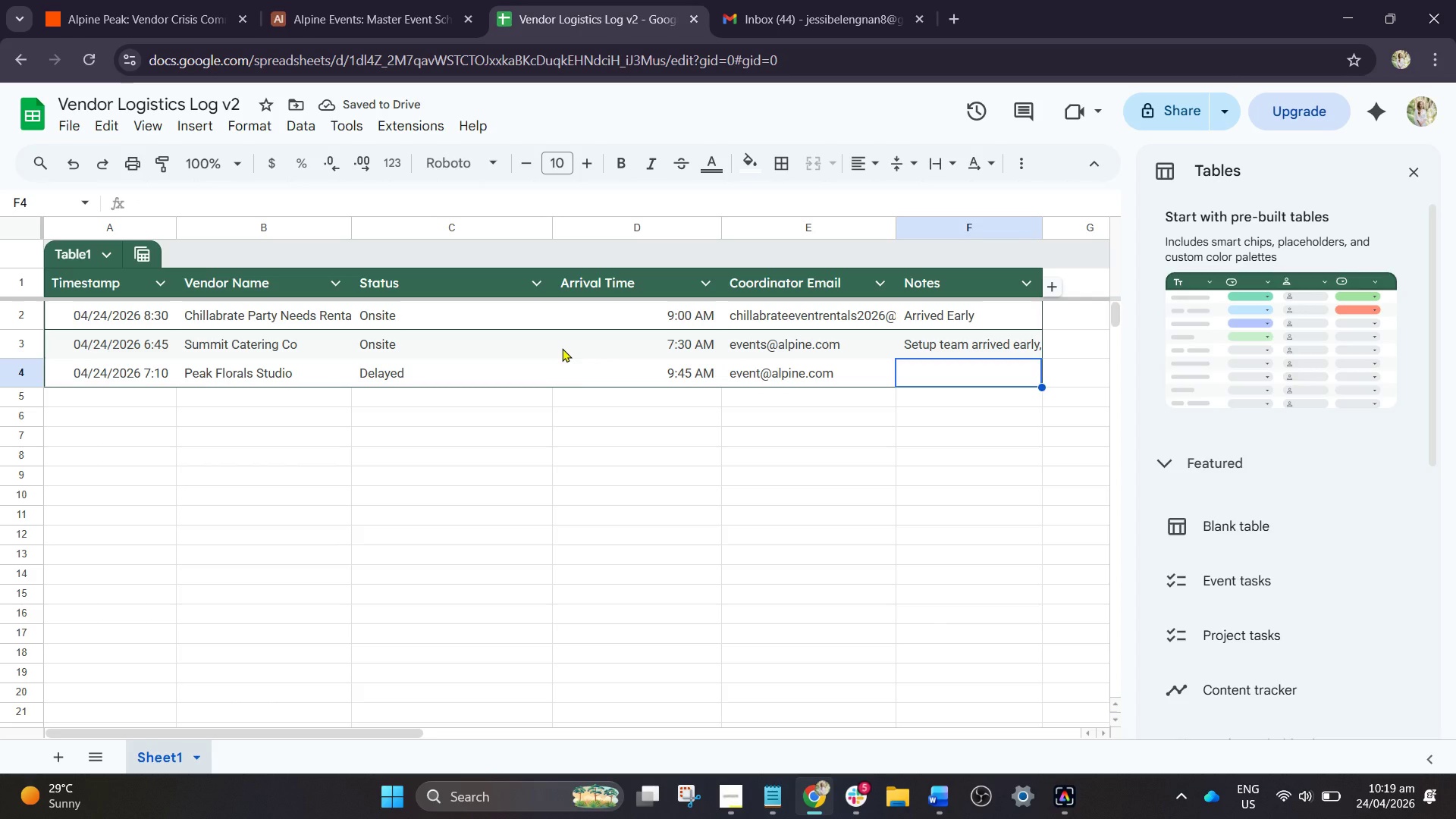 
key(CapsLock)
 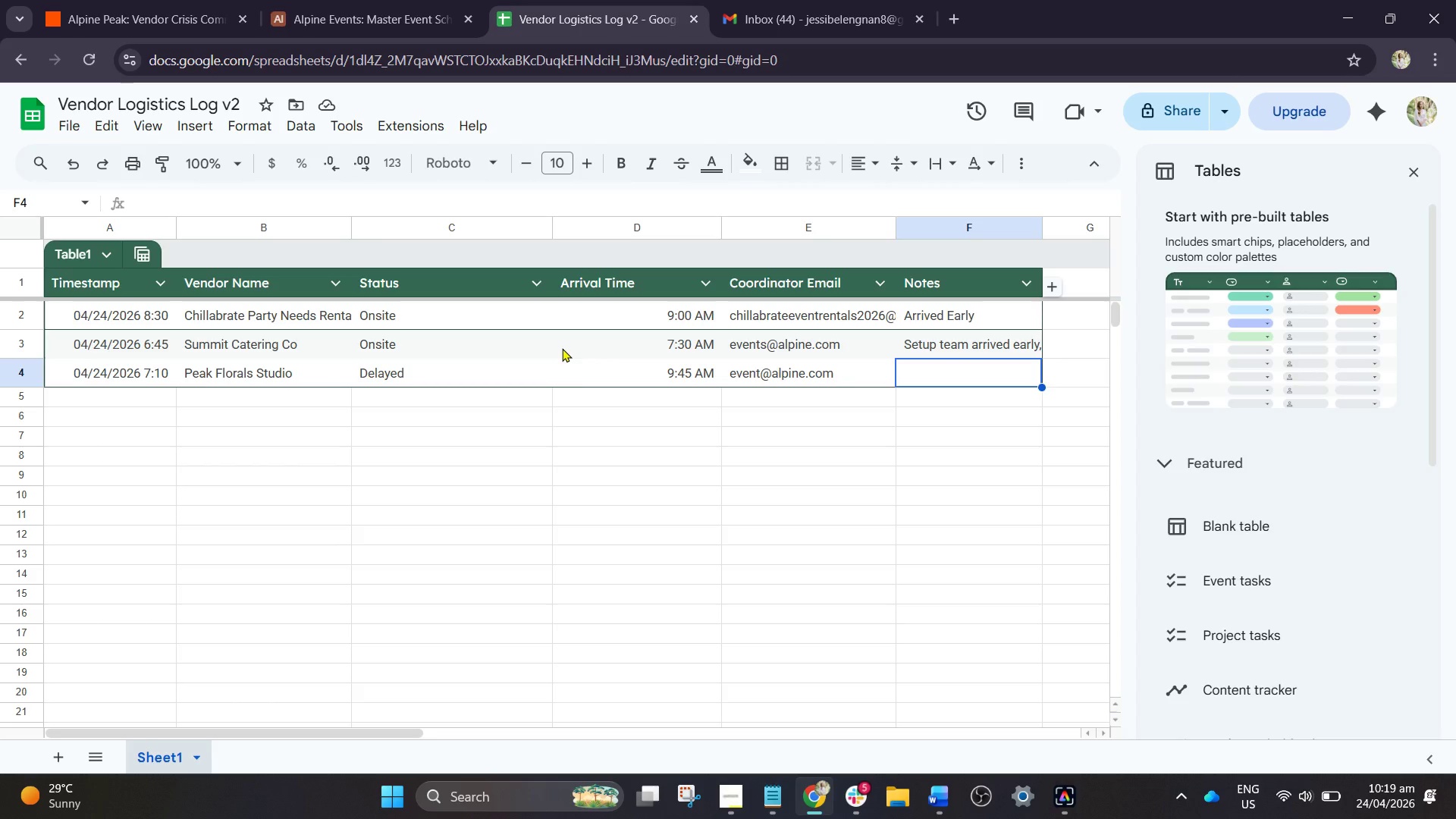 
wait(9.61)
 